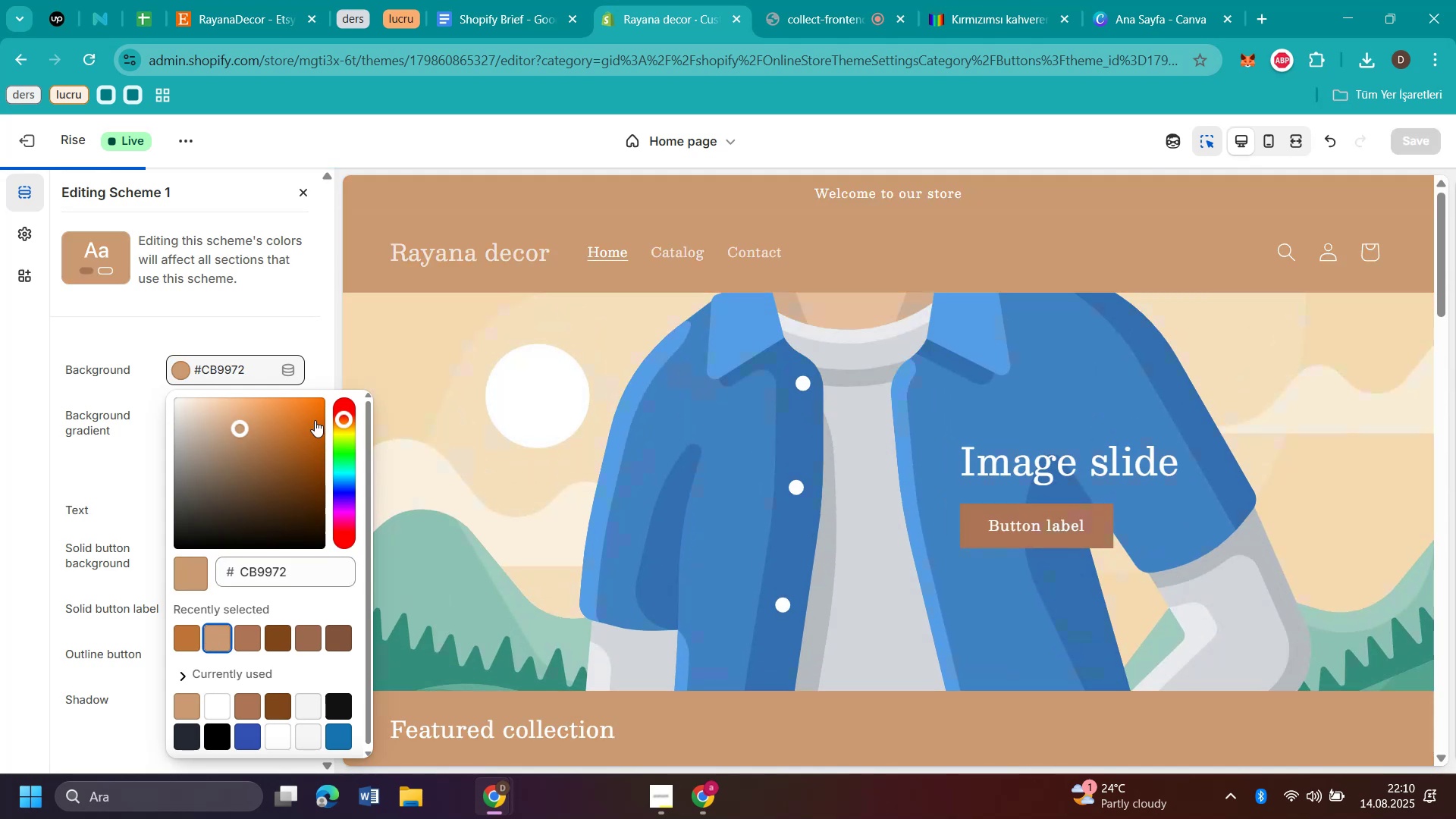 
left_click_drag(start_coordinate=[238, 428], to_coordinate=[245, 427])
 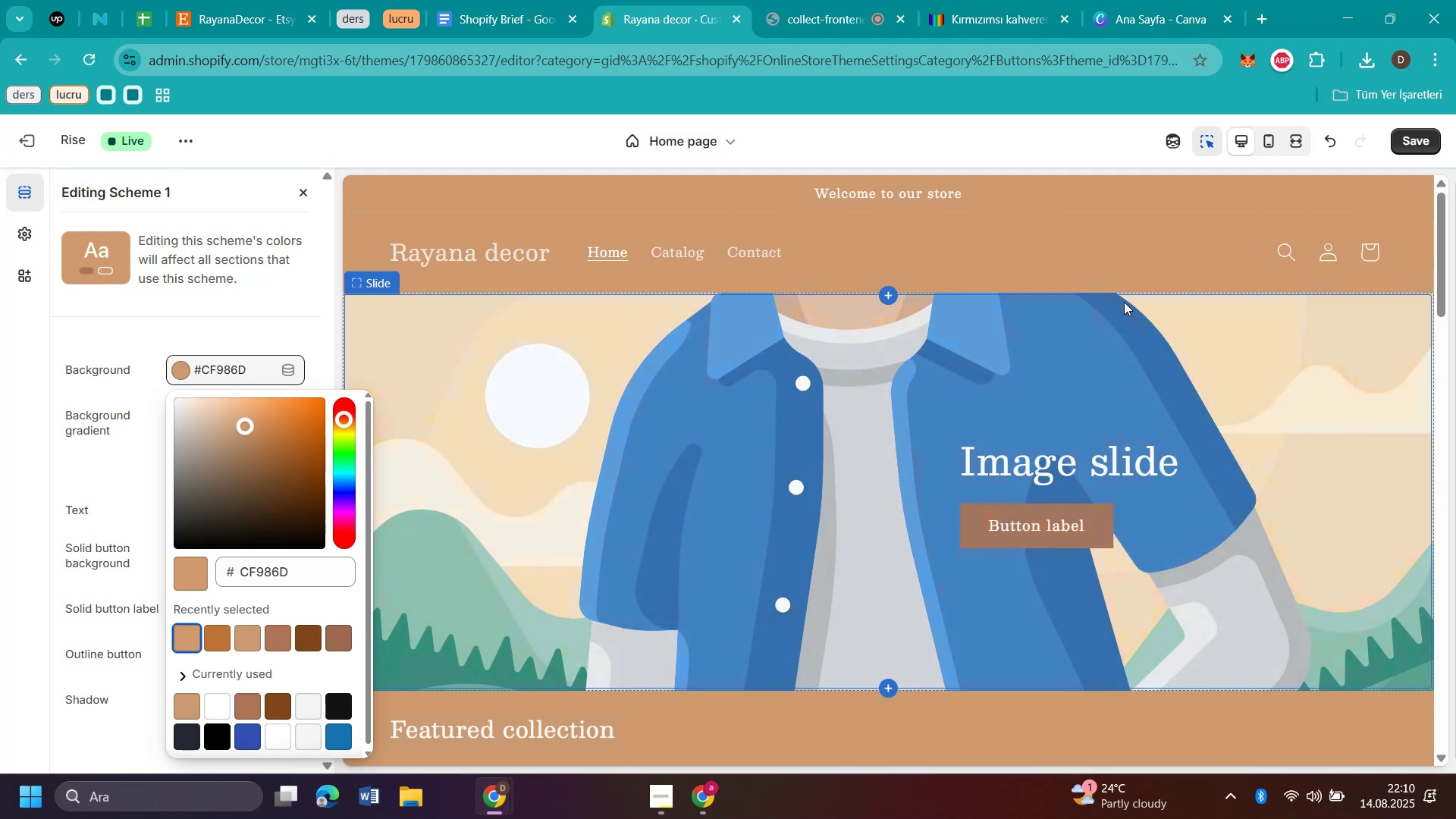 
wait(5.62)
 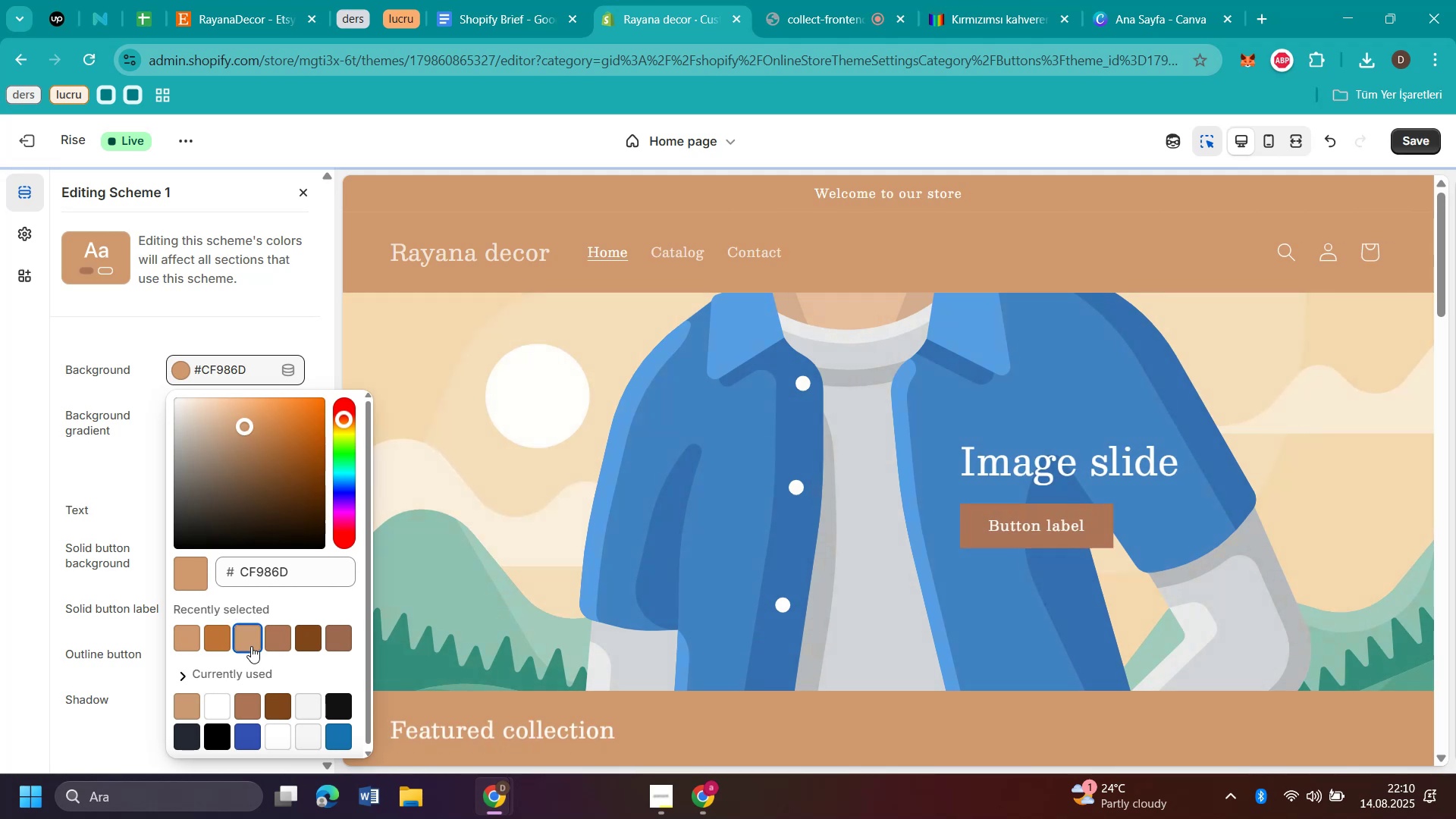 
left_click([26, 462])
 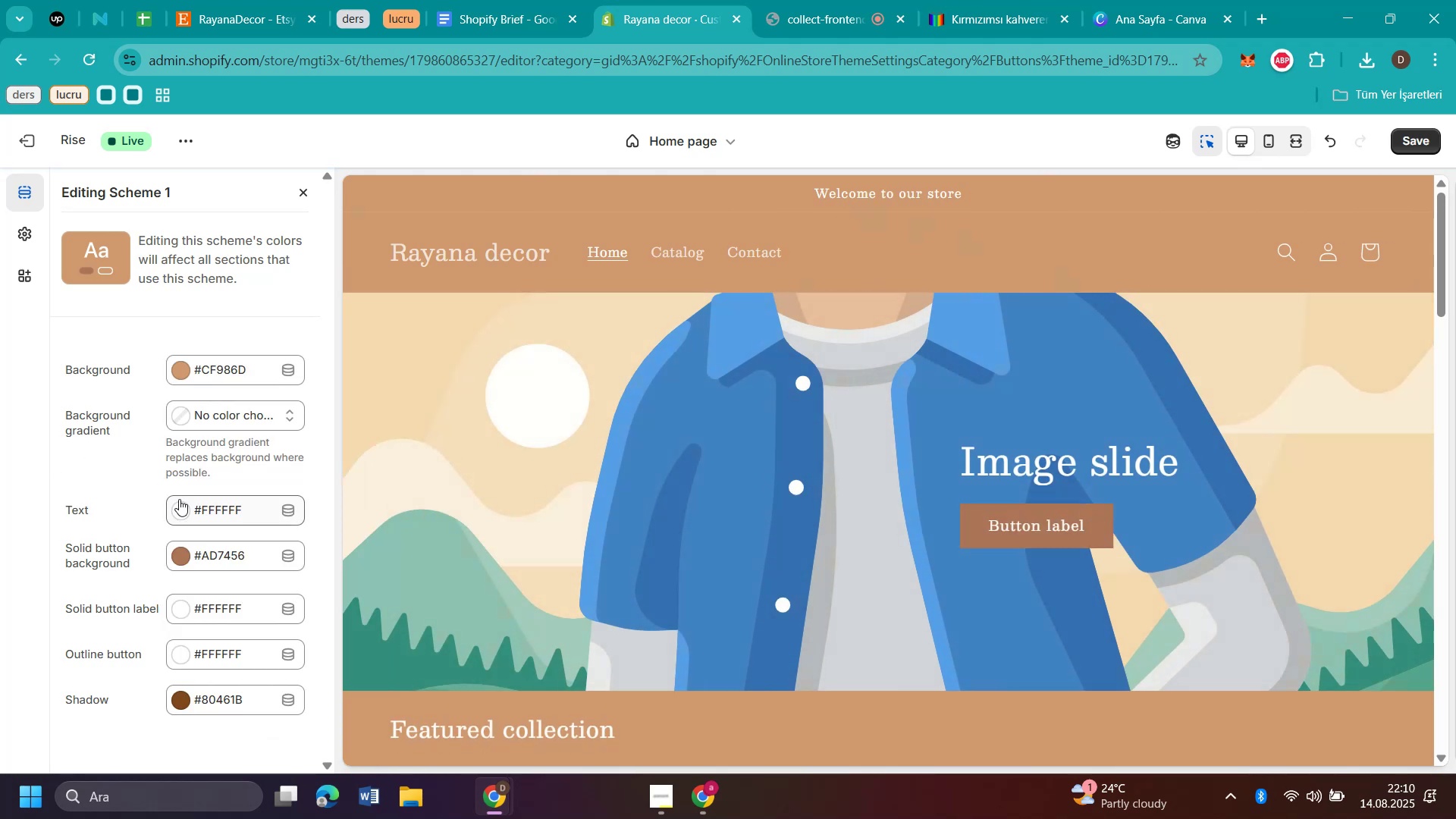 
left_click([179, 499])
 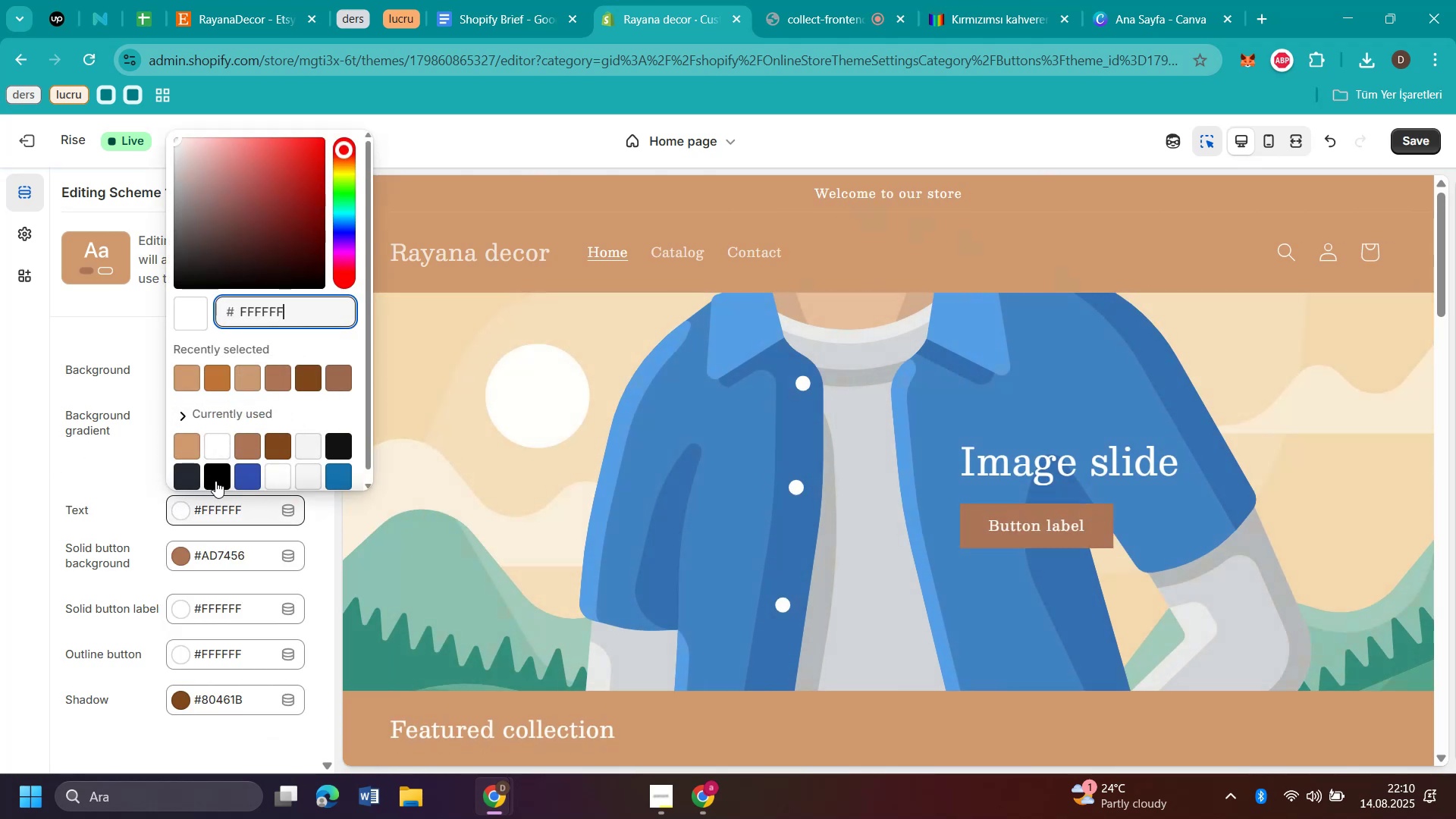 
left_click([215, 481])
 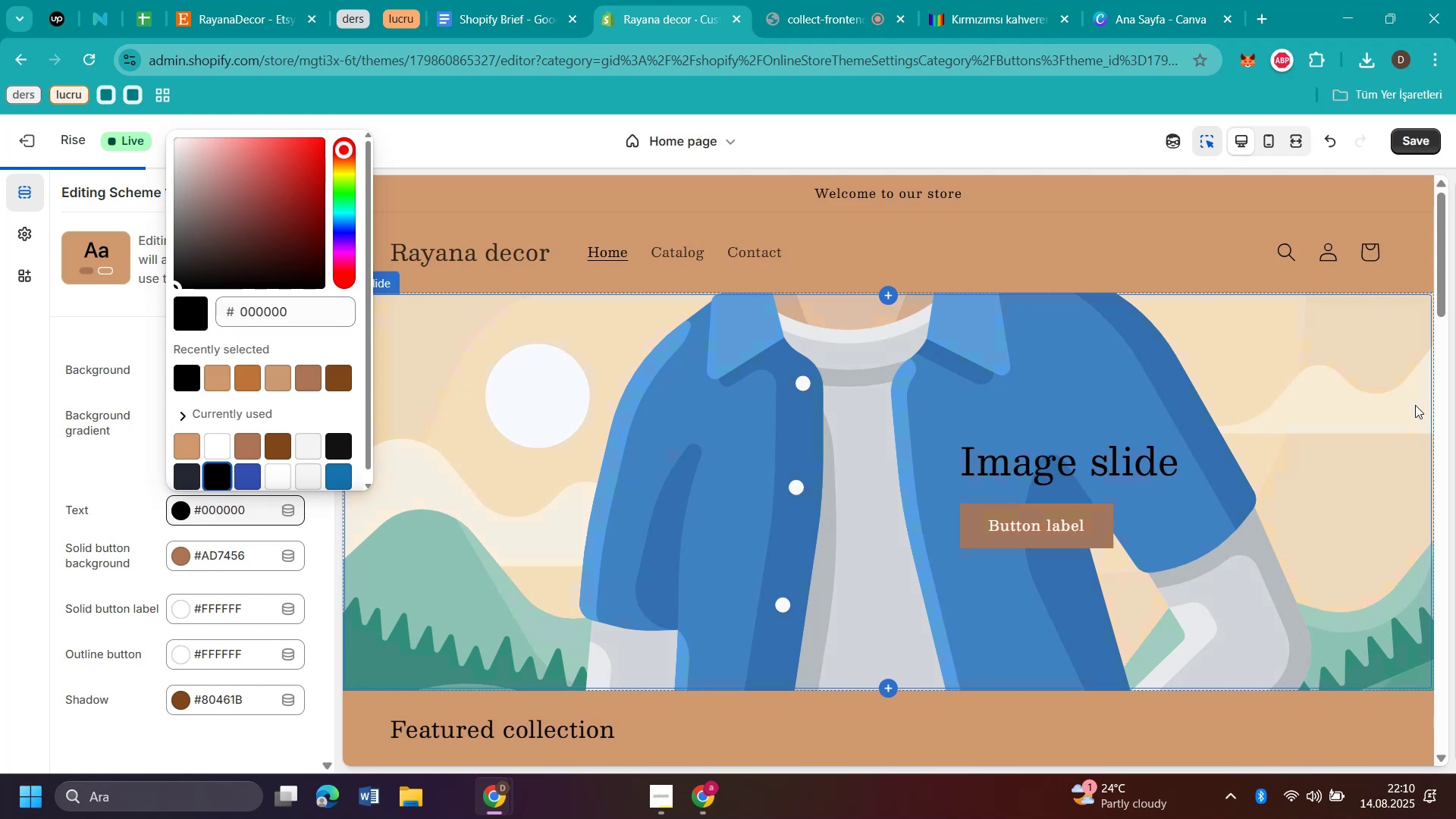 
scroll: coordinate [1415, 405], scroll_direction: down, amount: 6.0
 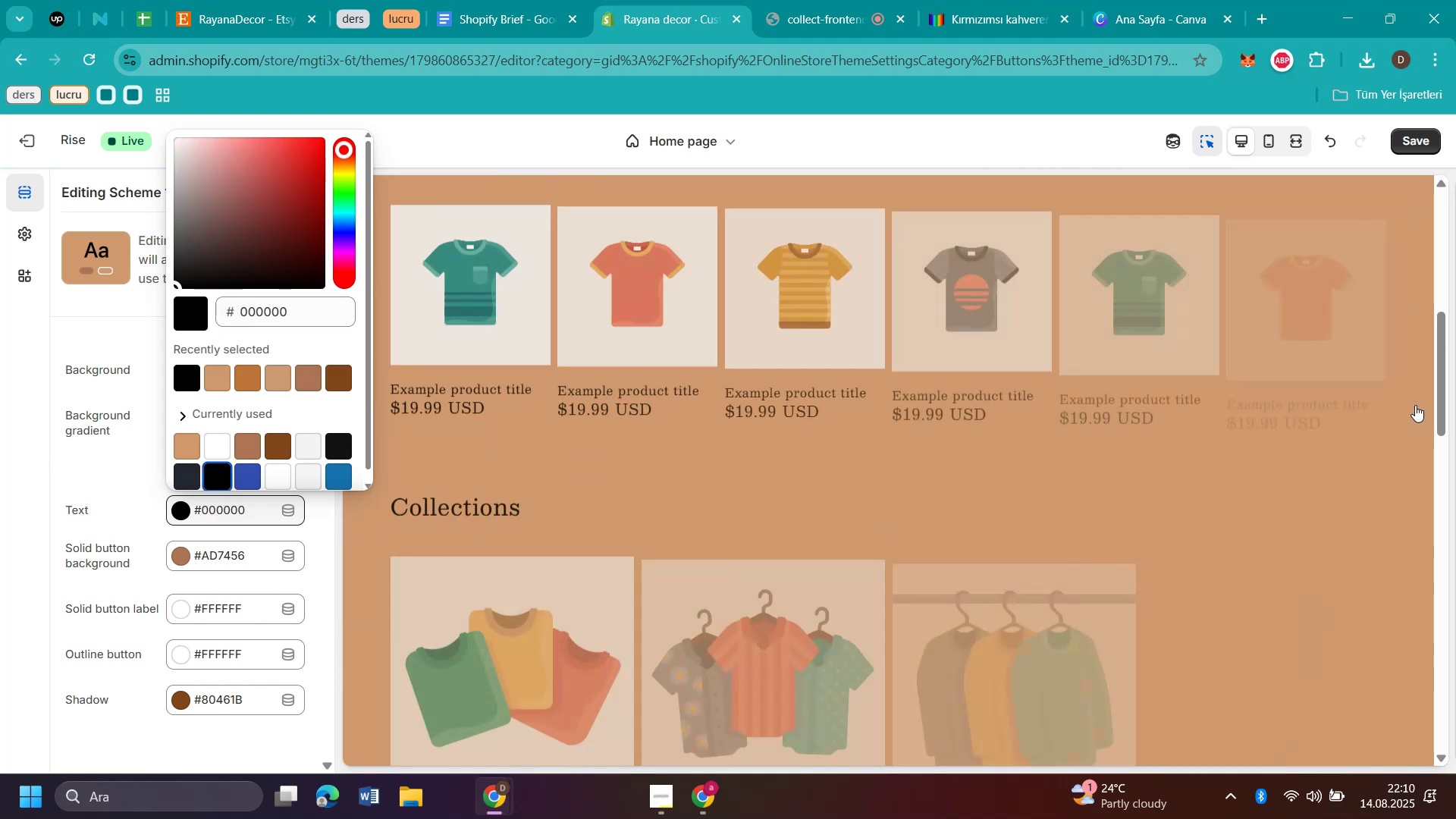 
scroll: coordinate [1265, 249], scroll_direction: up, amount: 15.0
 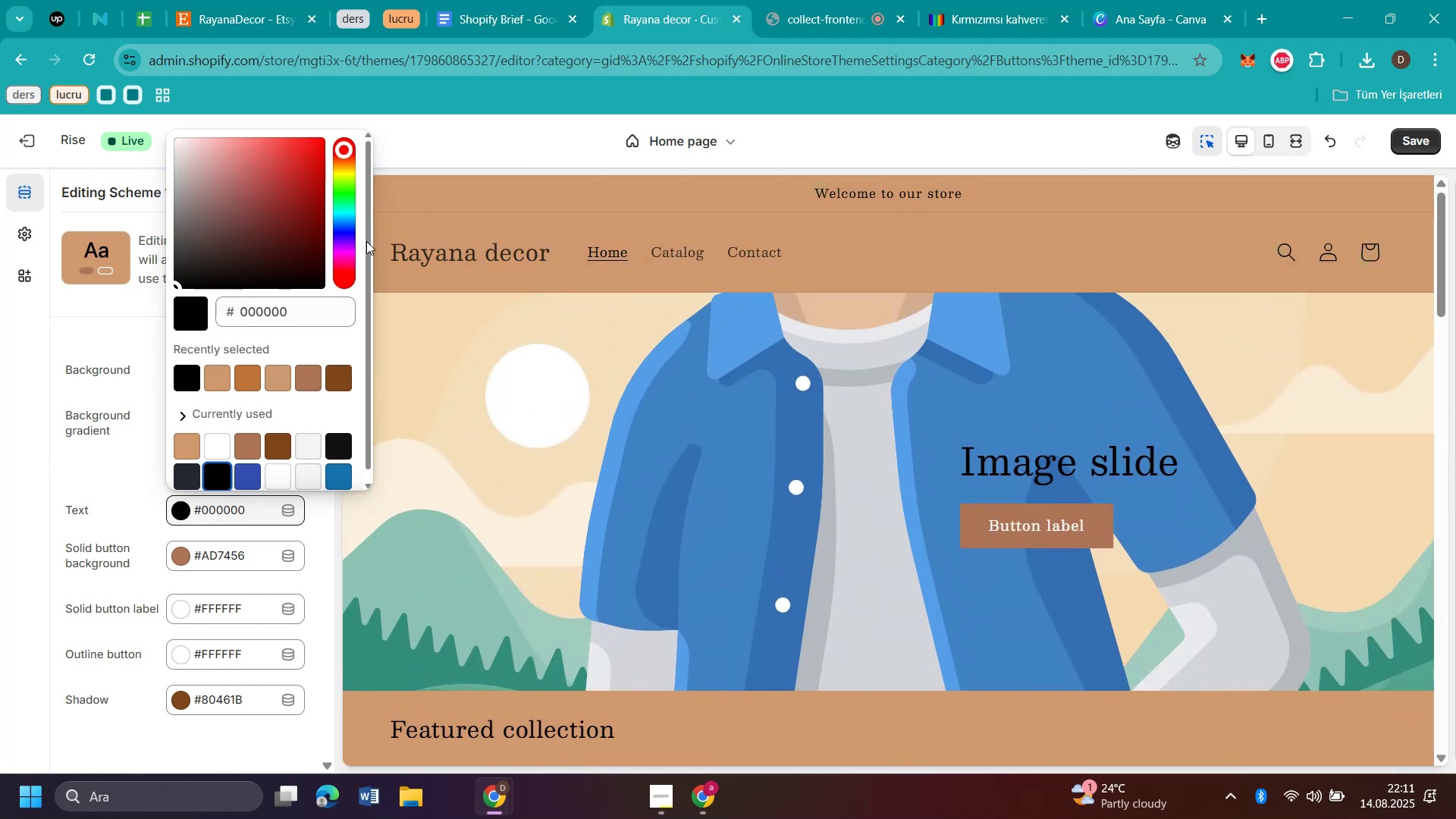 
scroll: coordinate [922, 455], scroll_direction: down, amount: 5.0
 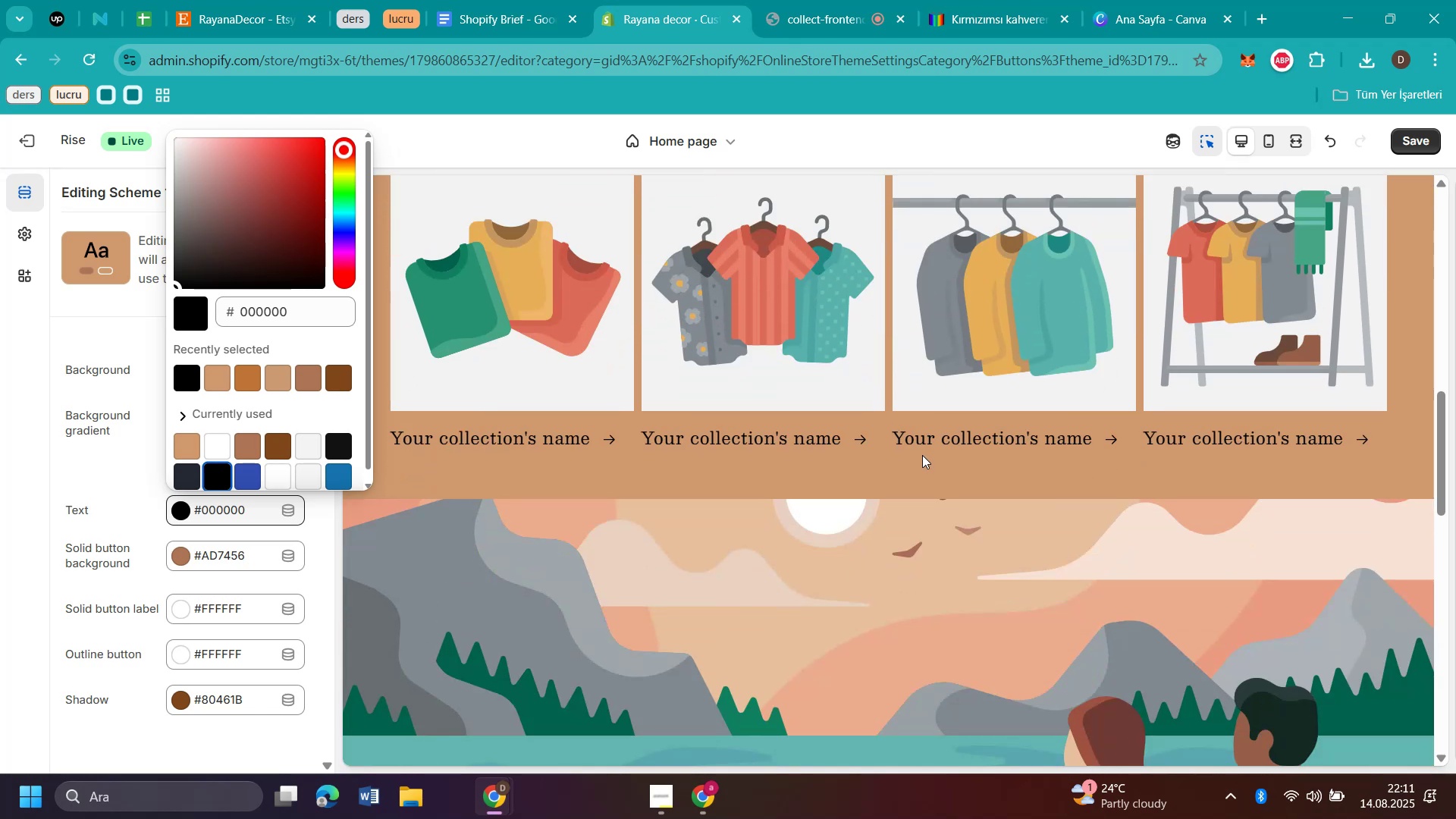 
scroll: coordinate [551, 281], scroll_direction: up, amount: 16.0
 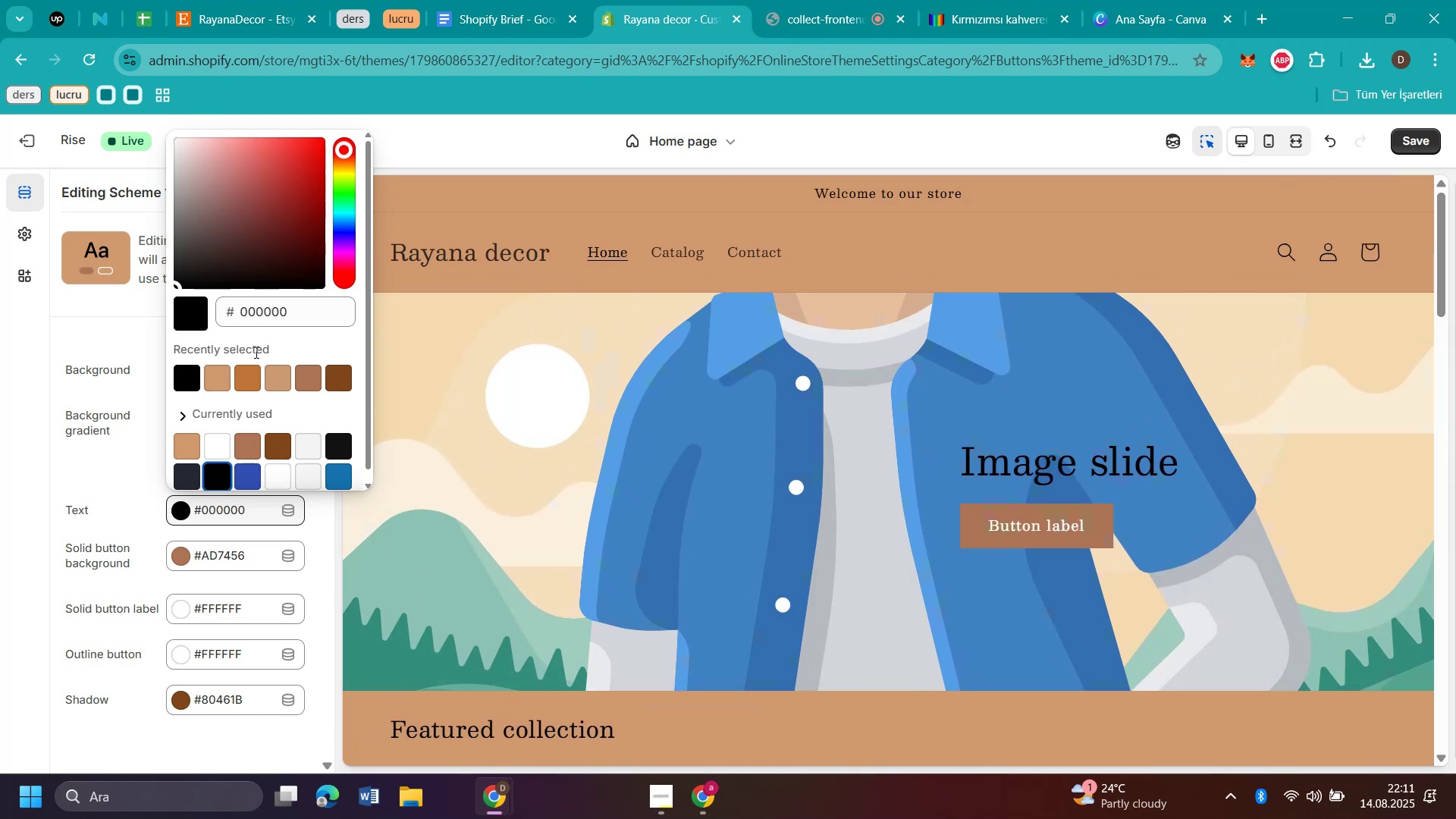 
left_click([221, 381])
 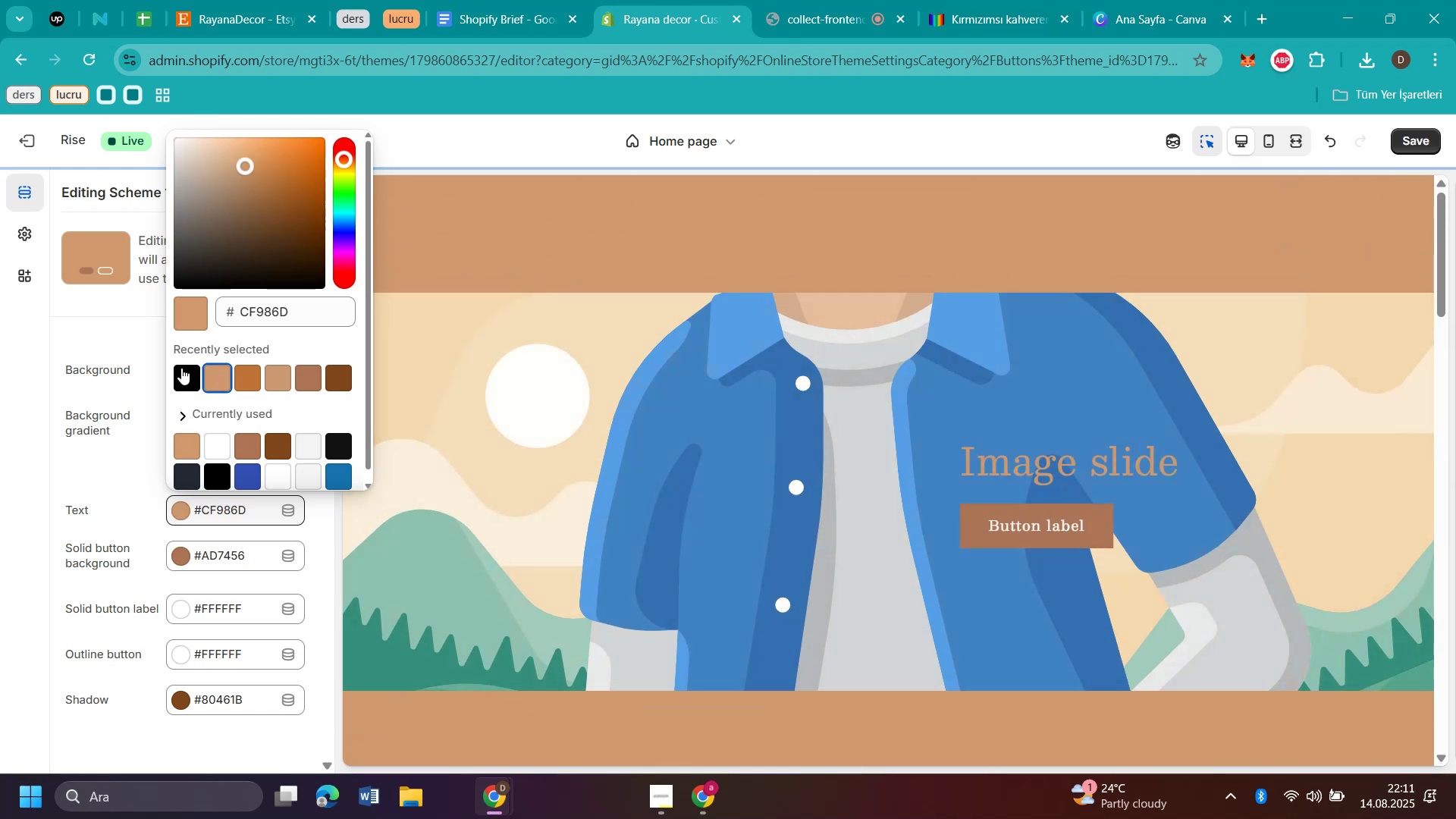 
left_click([31, 389])
 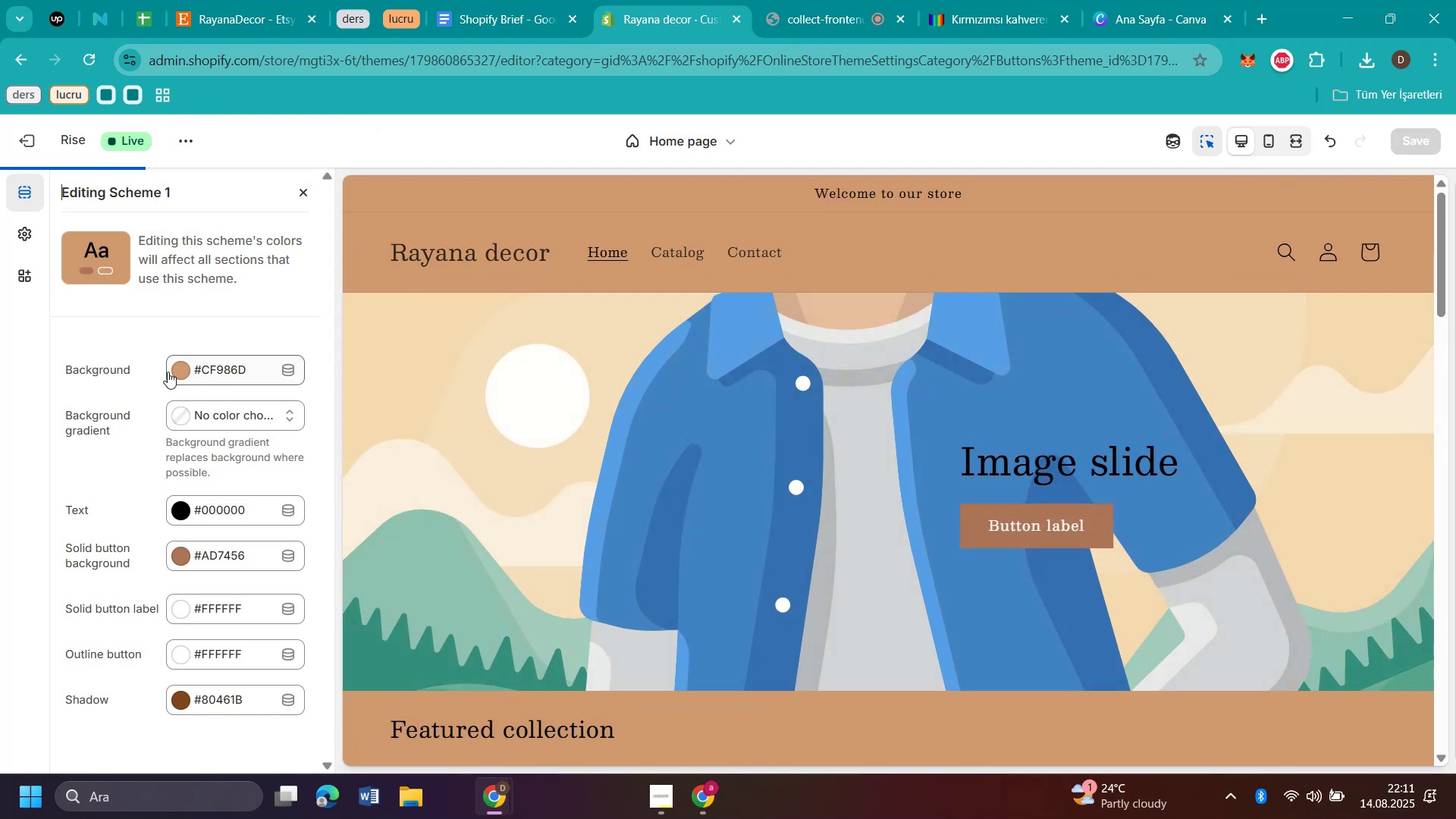 
left_click([168, 372])
 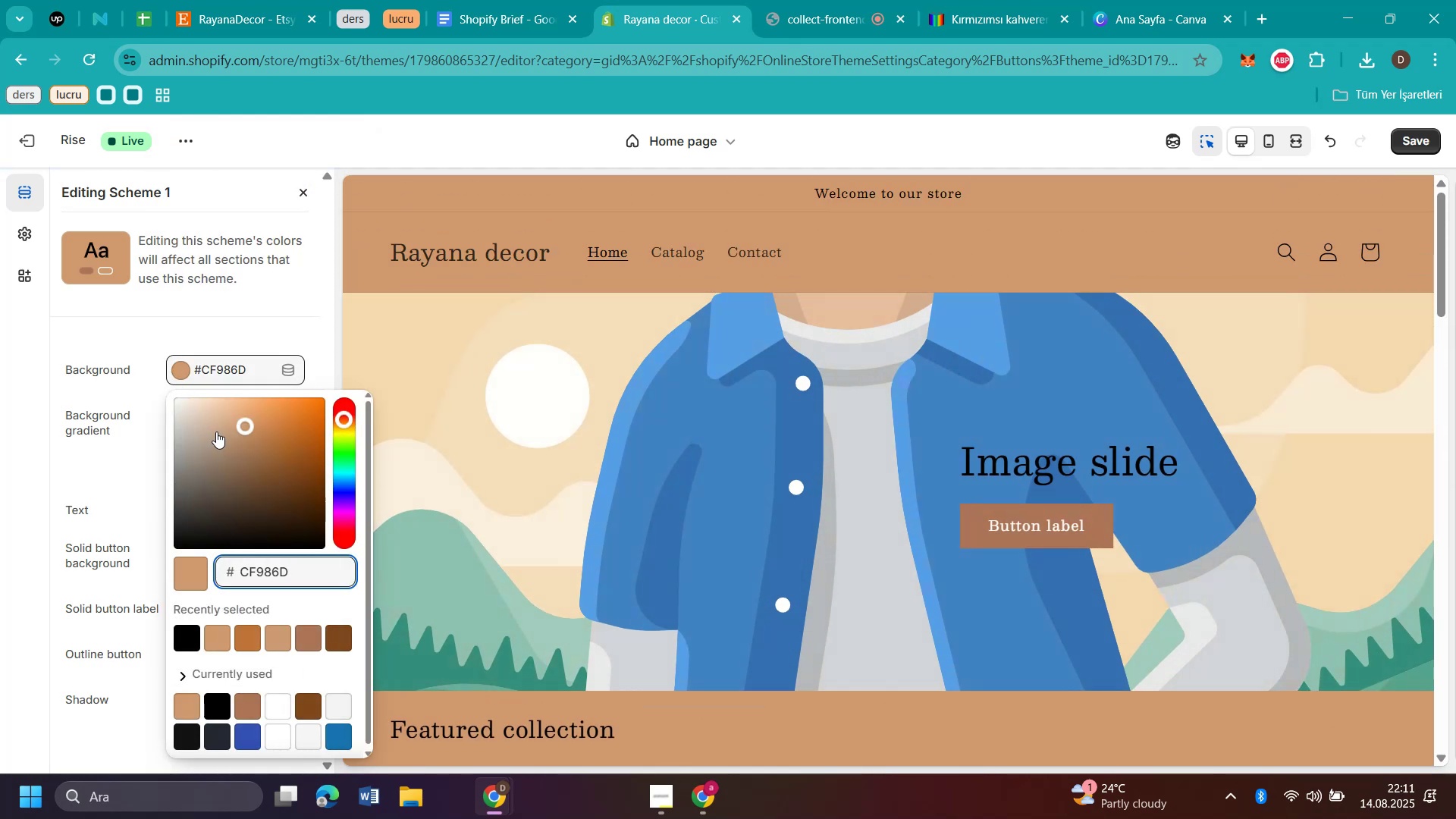 
left_click_drag(start_coordinate=[248, 422], to_coordinate=[224, 416])
 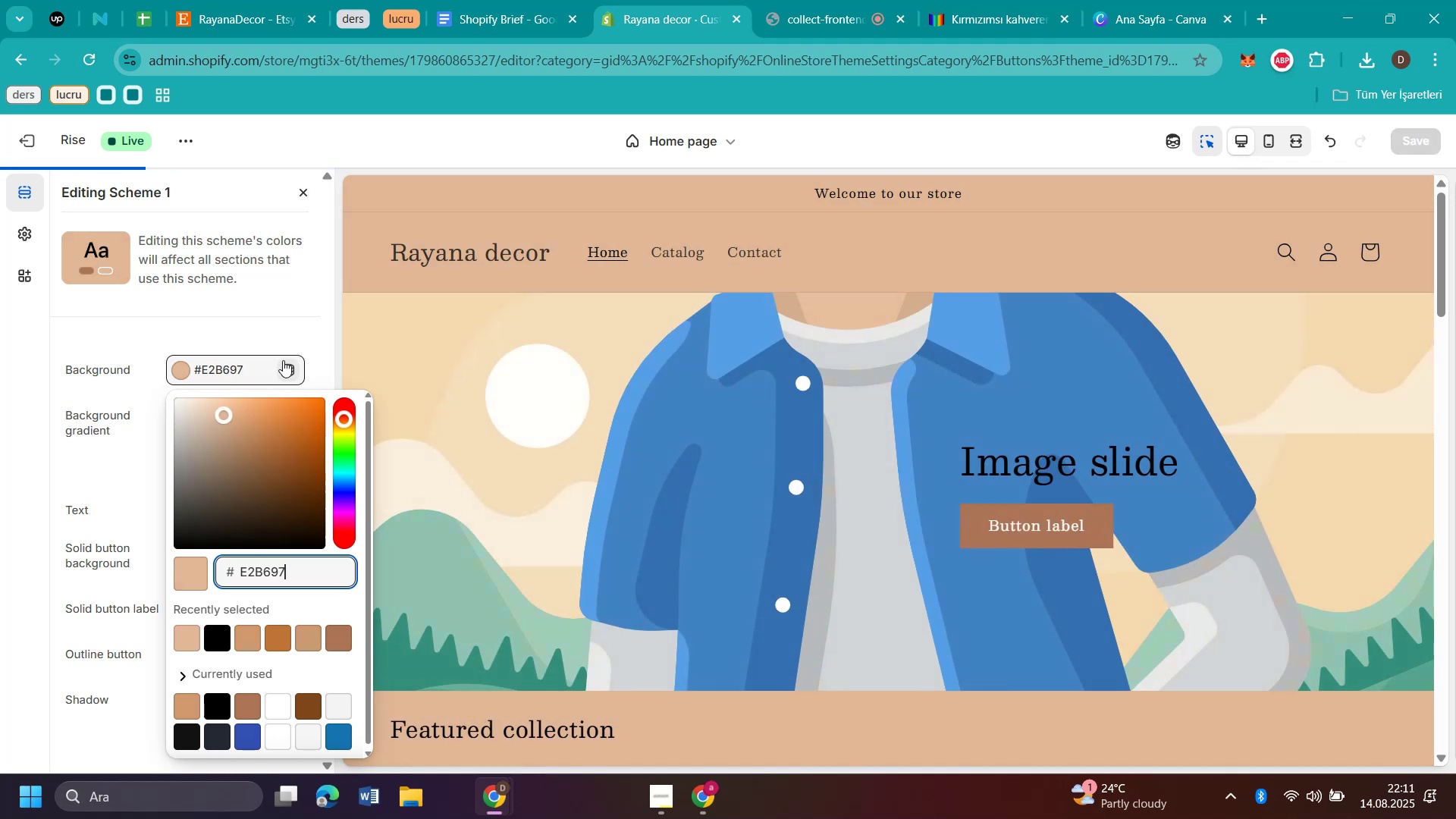 
scroll: coordinate [724, 380], scroll_direction: up, amount: 4.0
 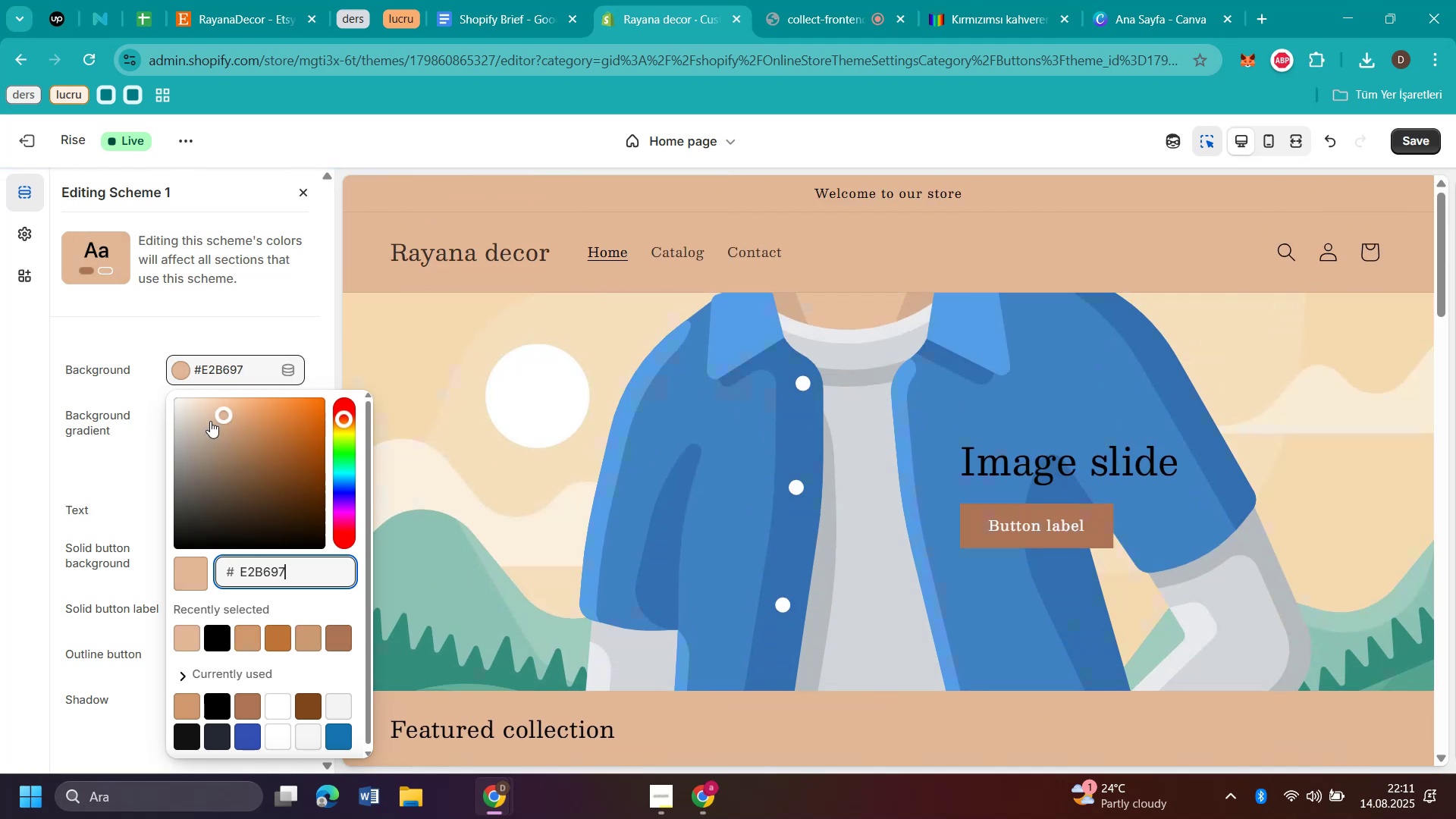 
left_click_drag(start_coordinate=[225, 411], to_coordinate=[207, 418])
 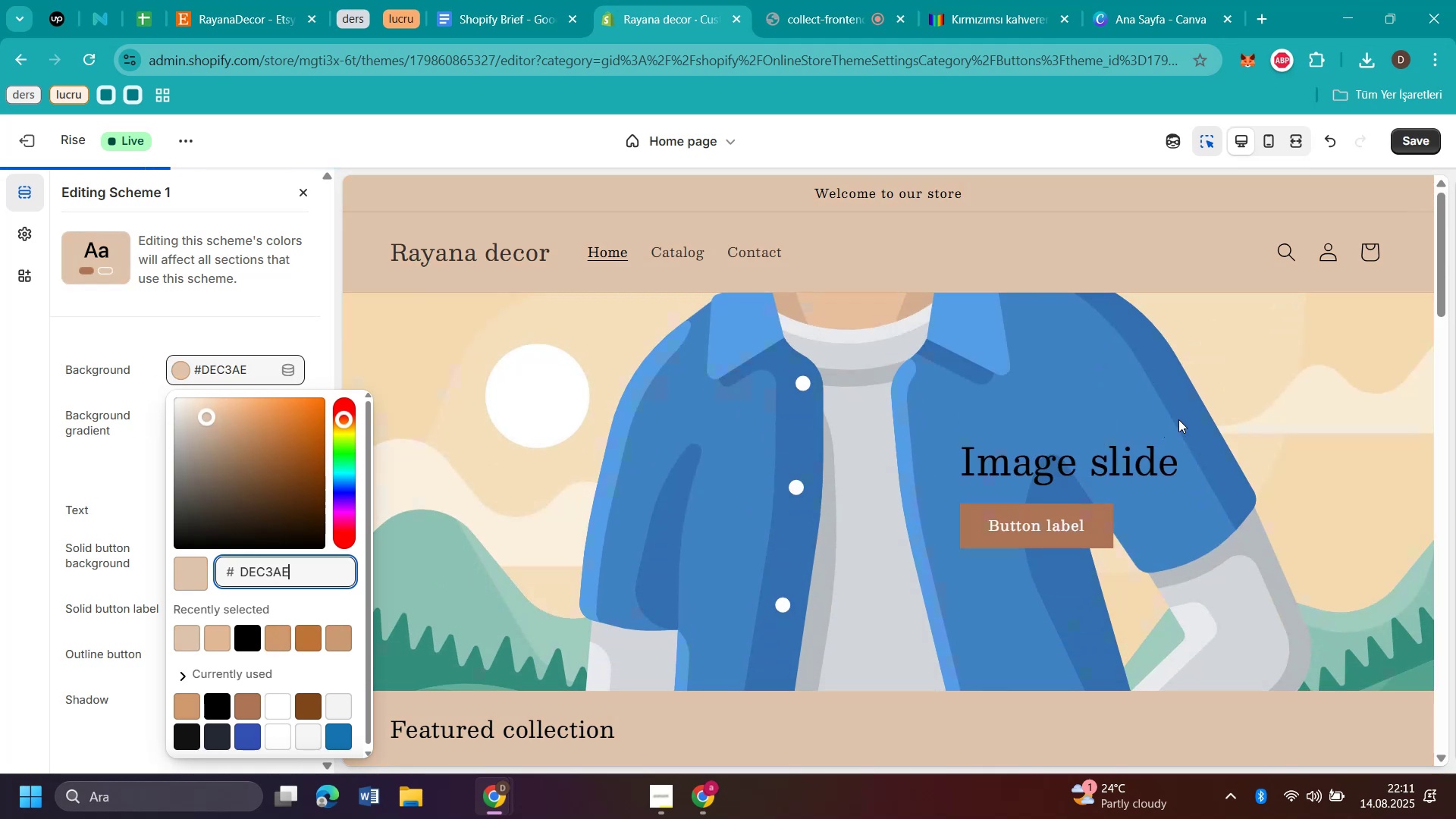 
scroll: coordinate [1178, 419], scroll_direction: down, amount: 5.0
 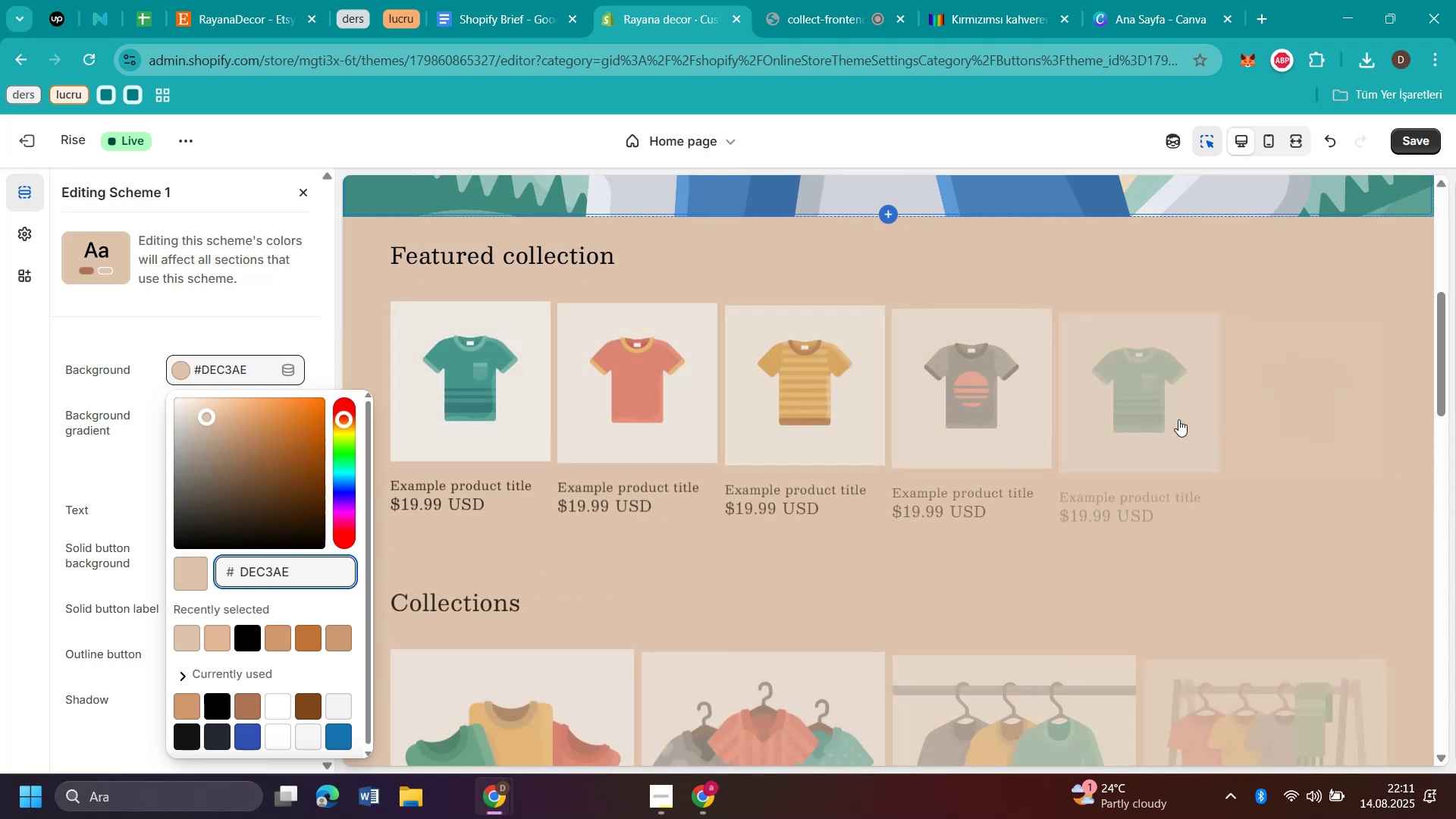 
scroll: coordinate [705, 322], scroll_direction: up, amount: 10.0
 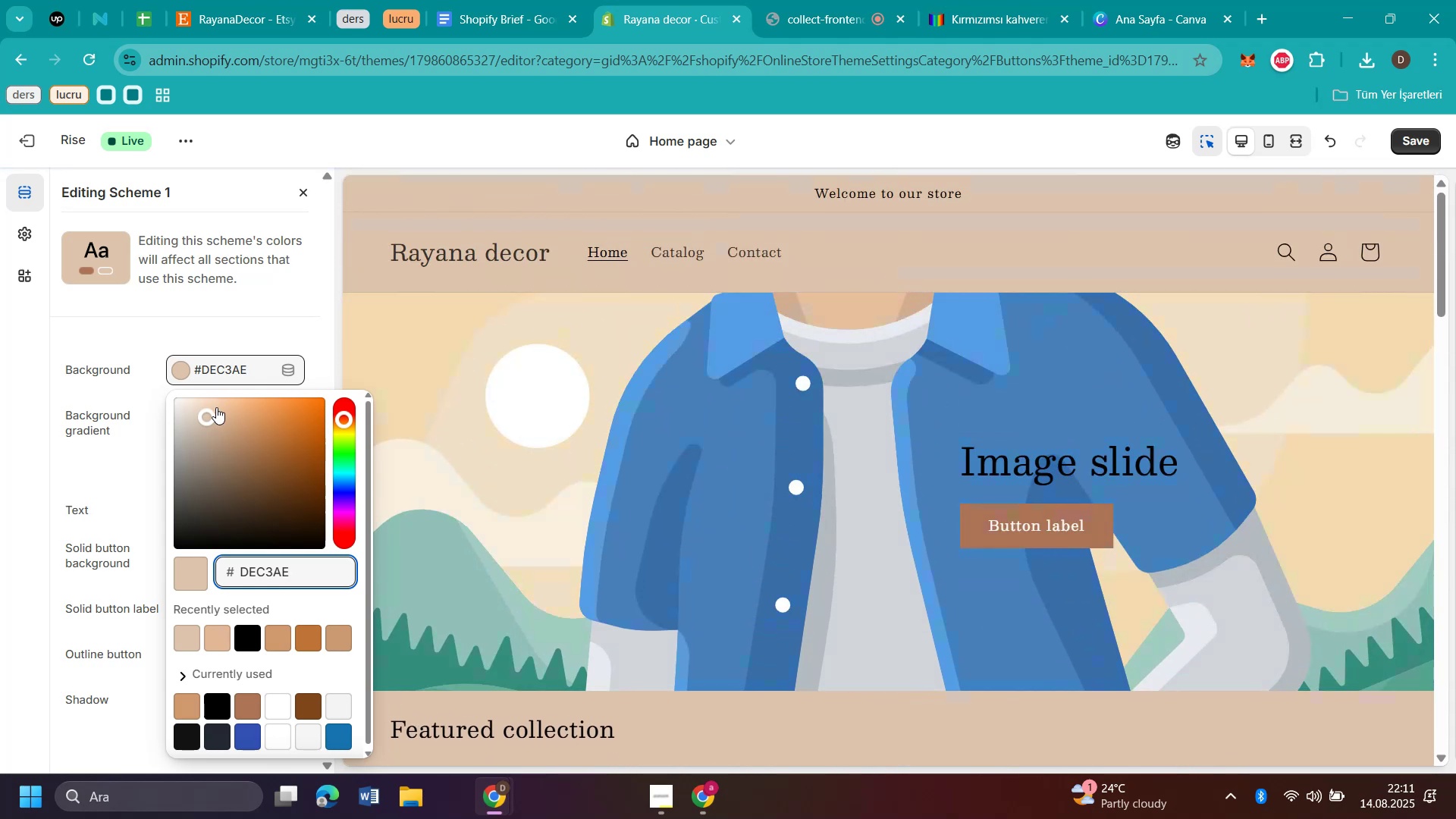 
left_click_drag(start_coordinate=[209, 412], to_coordinate=[216, 403])
 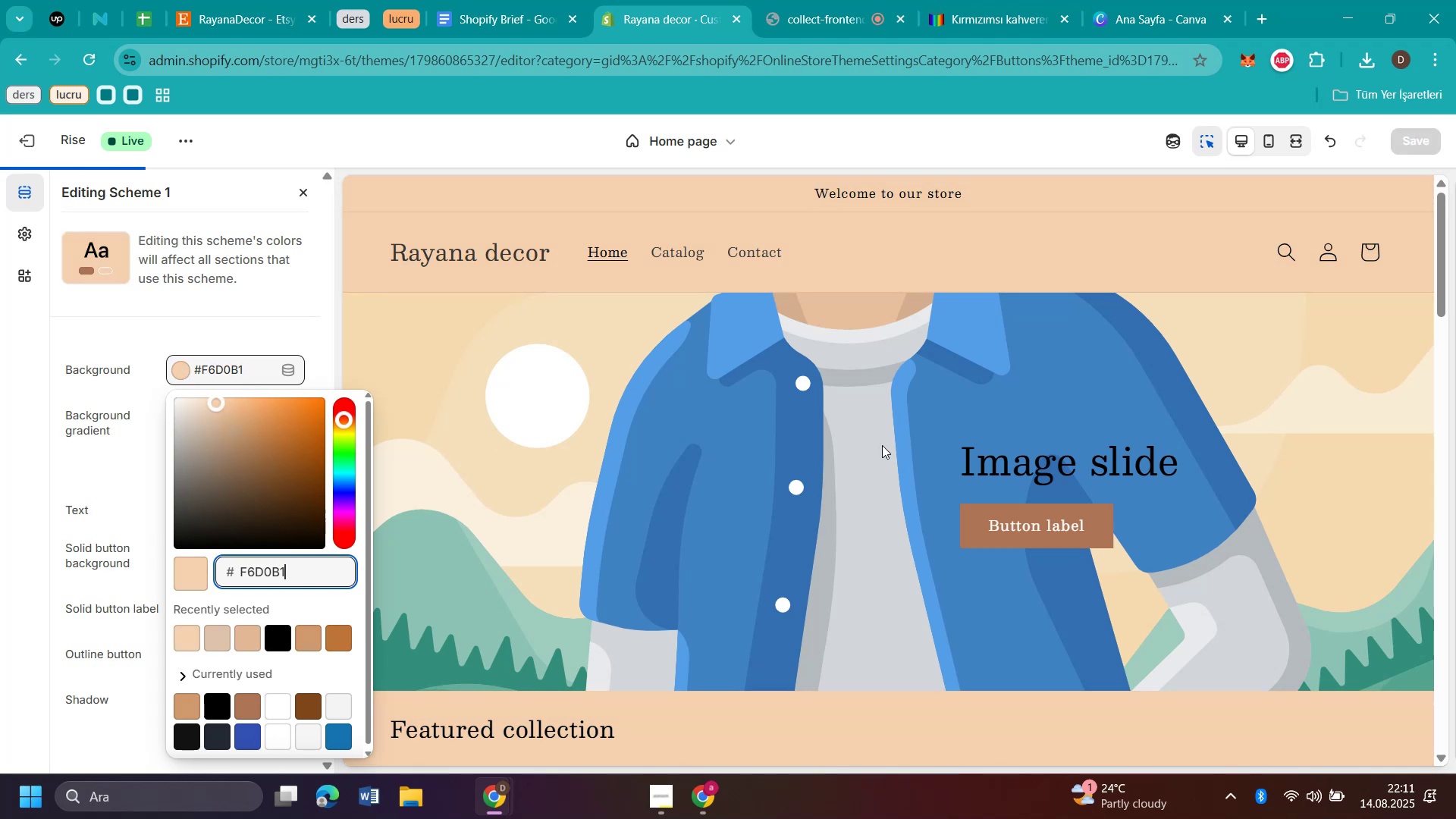 
scroll: coordinate [1344, 443], scroll_direction: down, amount: 5.0
 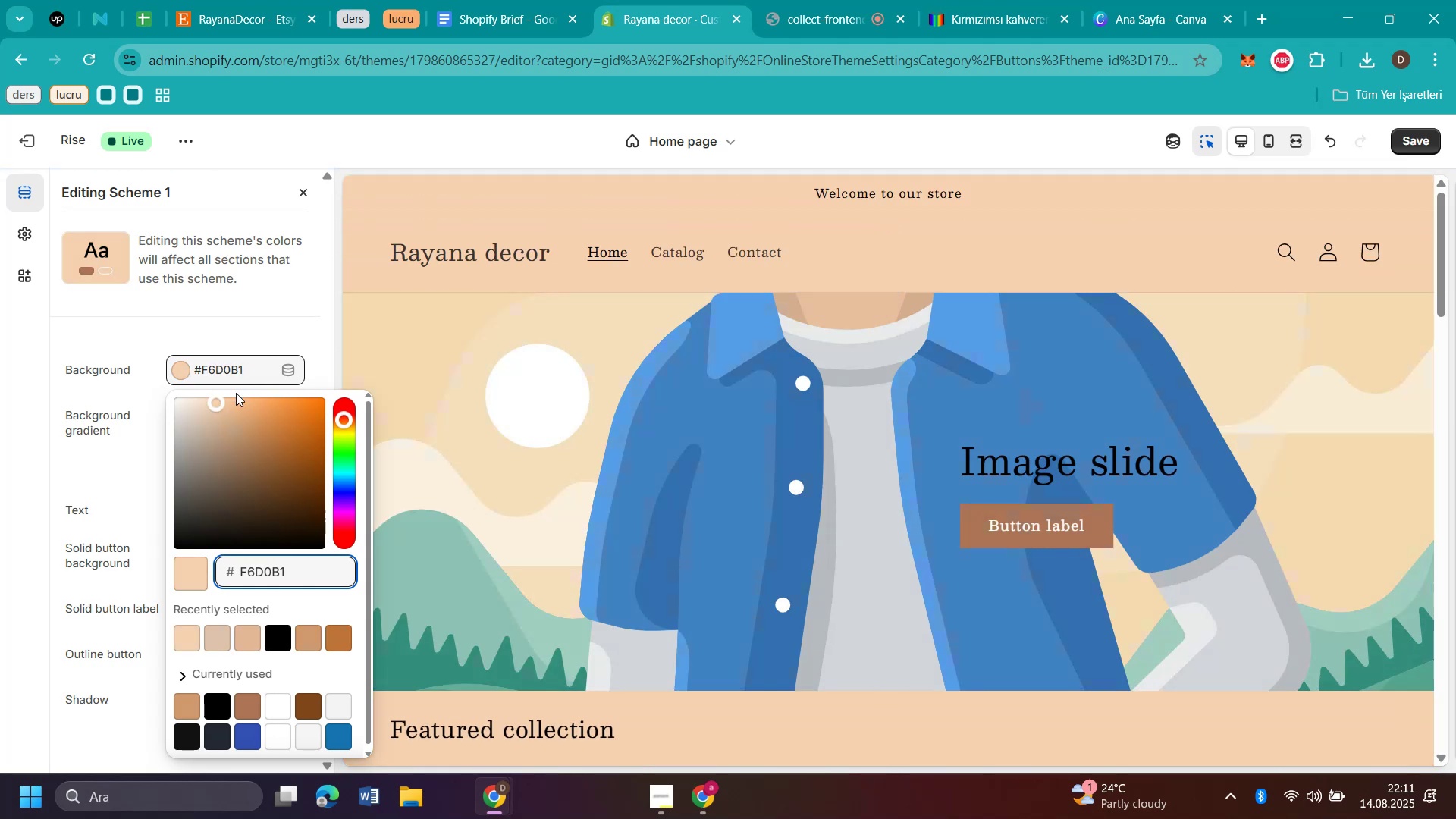 
left_click_drag(start_coordinate=[216, 400], to_coordinate=[196, 407])
 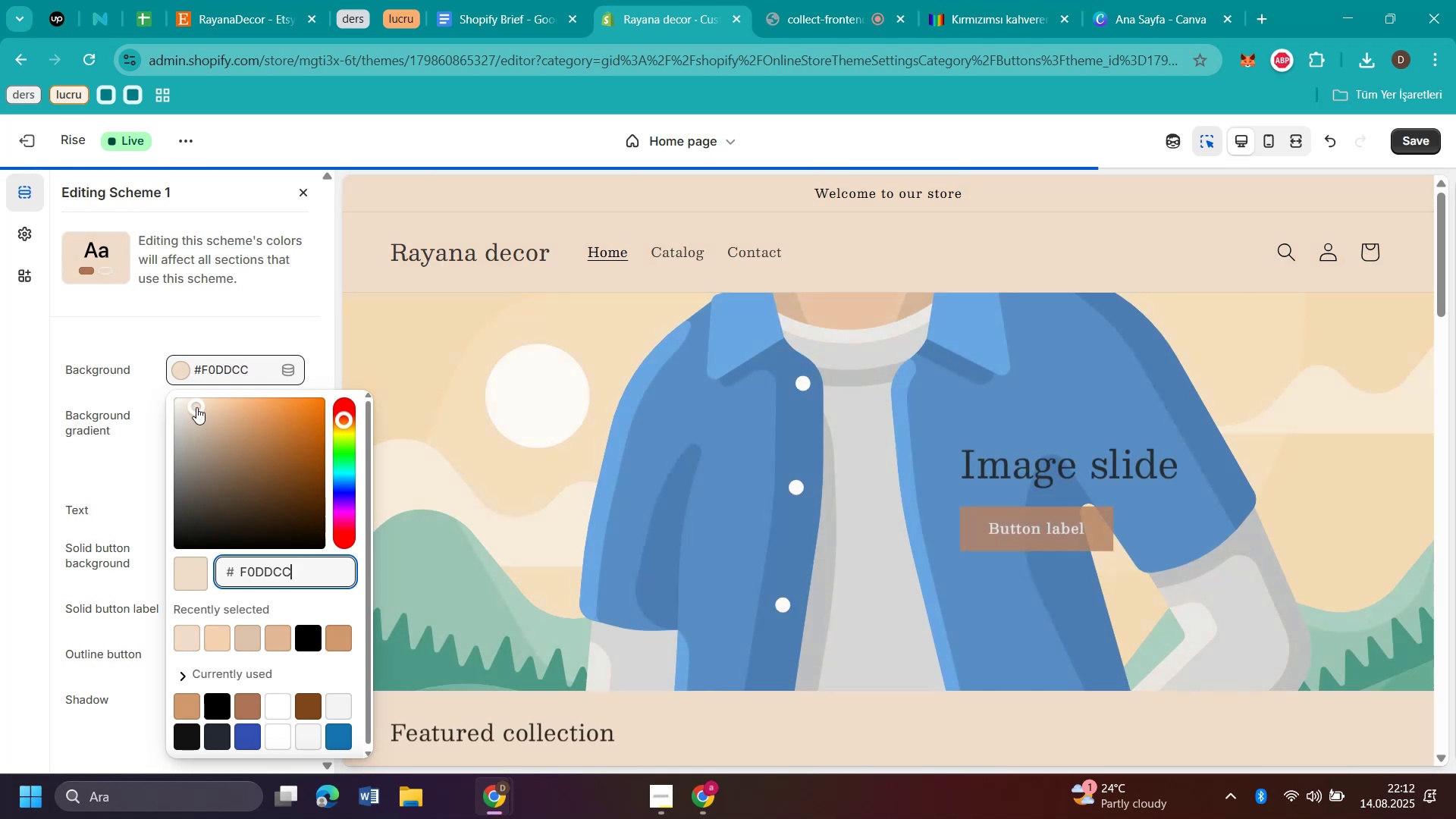 
scroll: coordinate [1171, 494], scroll_direction: down, amount: 6.0
 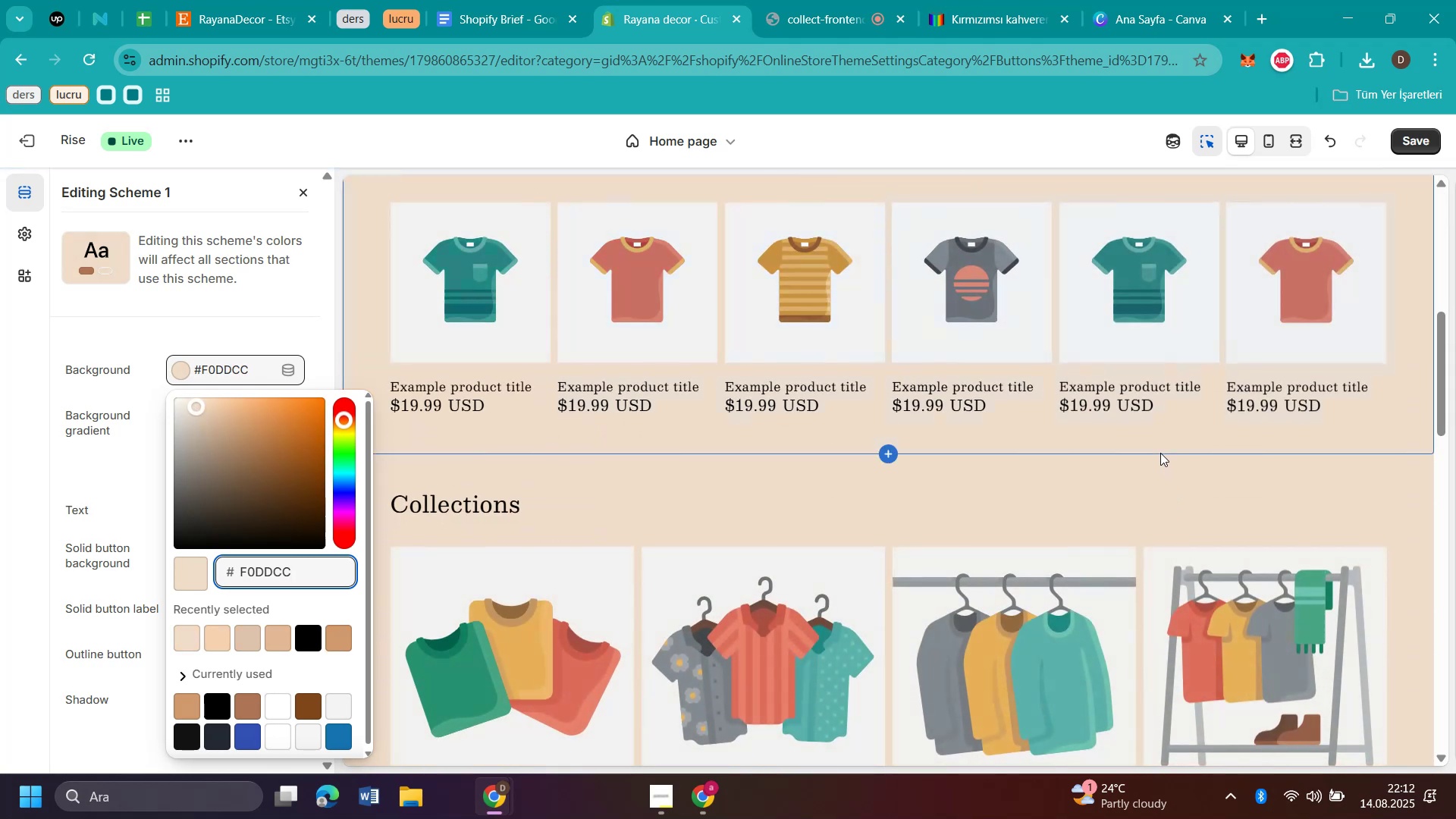 
scroll: coordinate [1150, 447], scroll_direction: up, amount: 9.0
 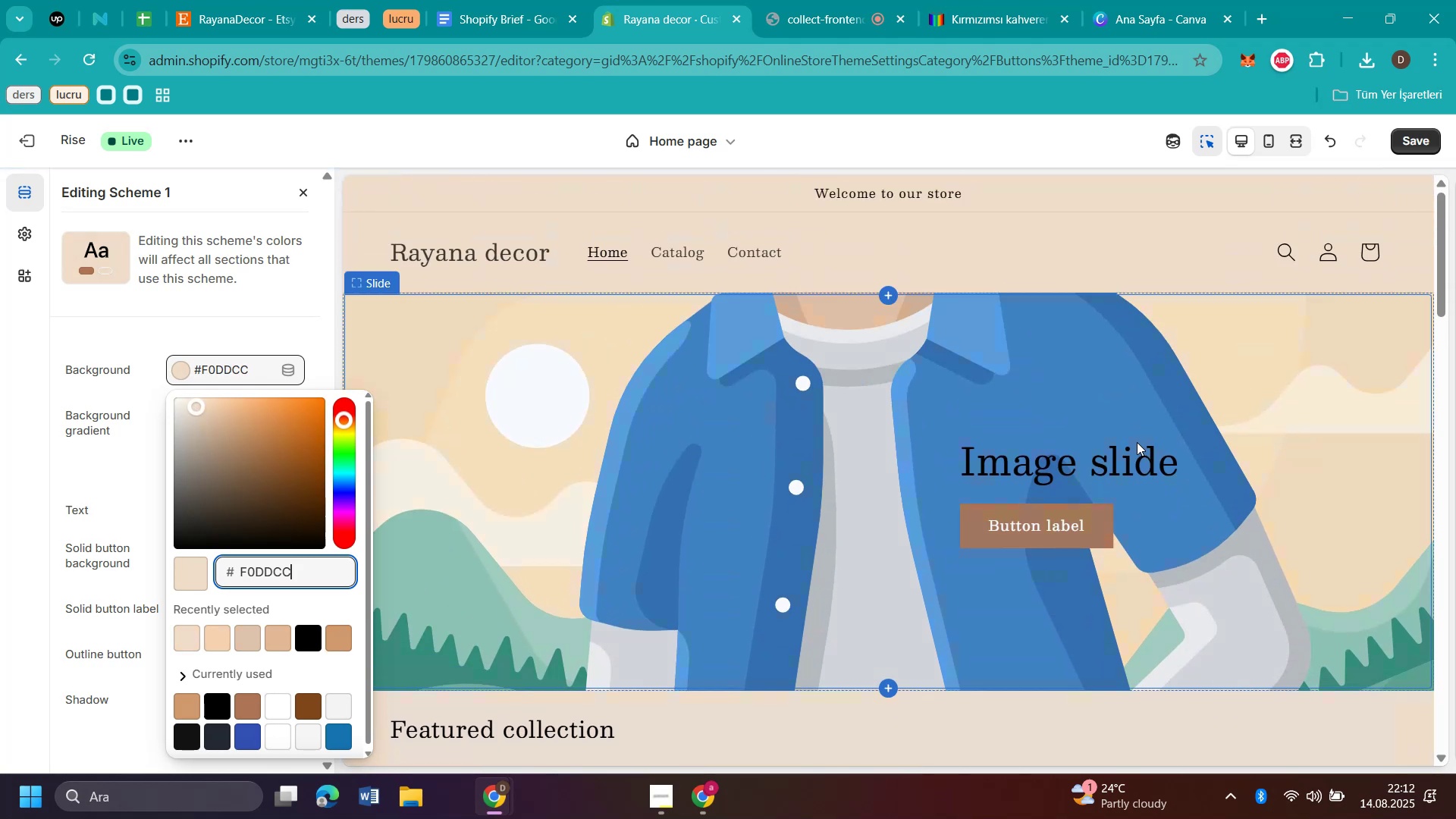 
scroll: coordinate [1137, 442], scroll_direction: down, amount: 17.0
 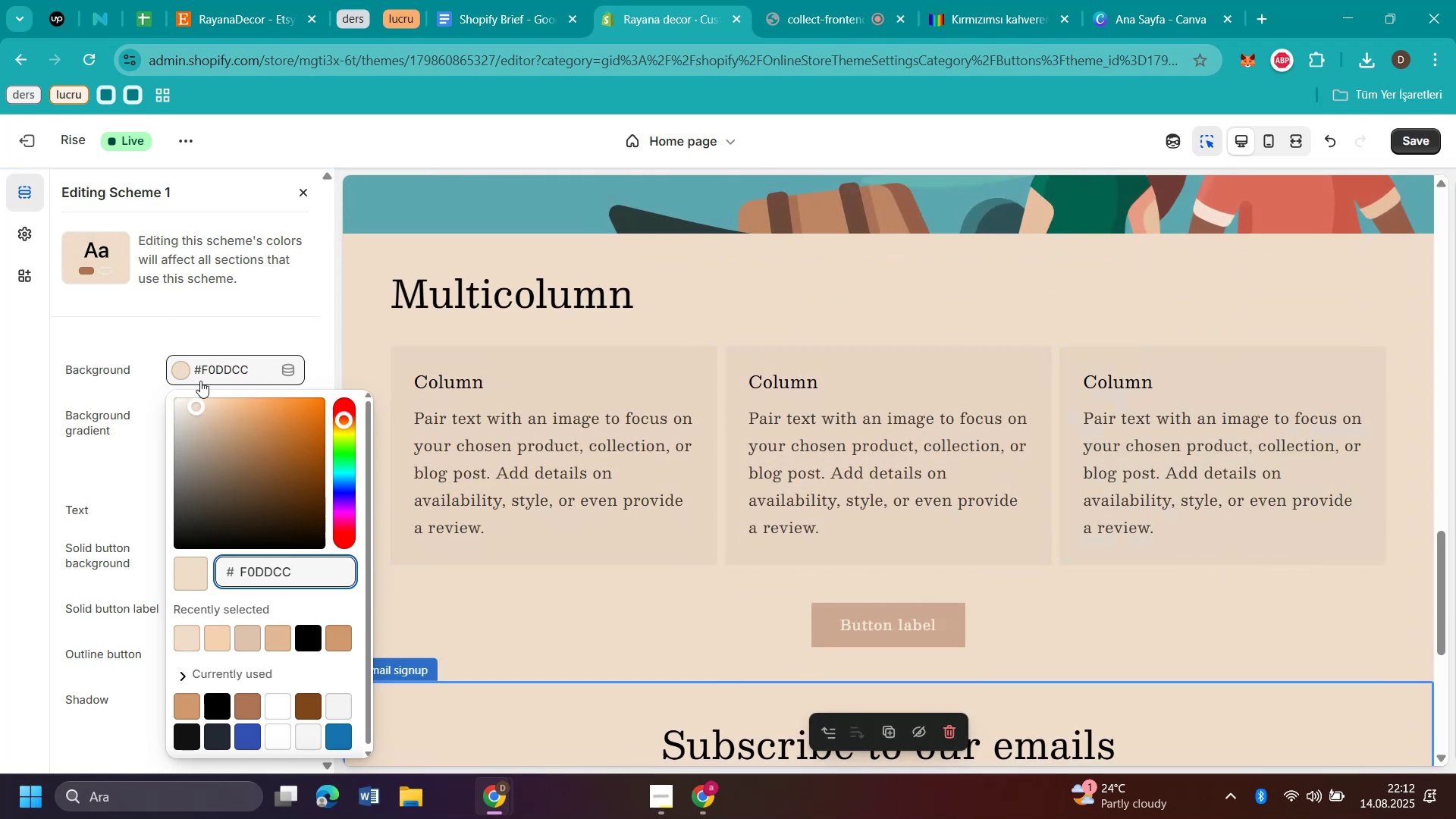 
left_click_drag(start_coordinate=[196, 406], to_coordinate=[199, 417])
 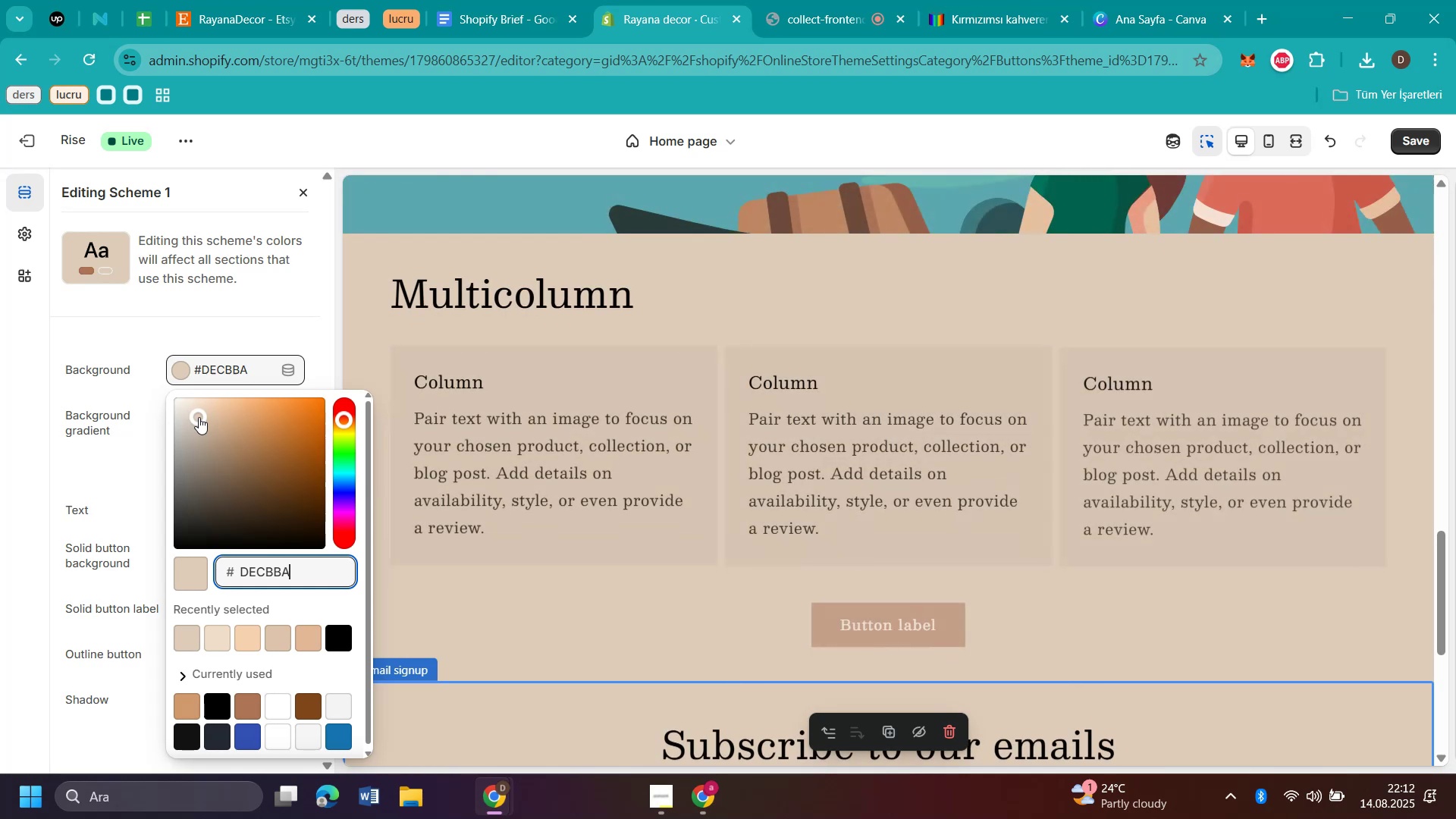 
scroll: coordinate [1128, 398], scroll_direction: up, amount: 16.0
 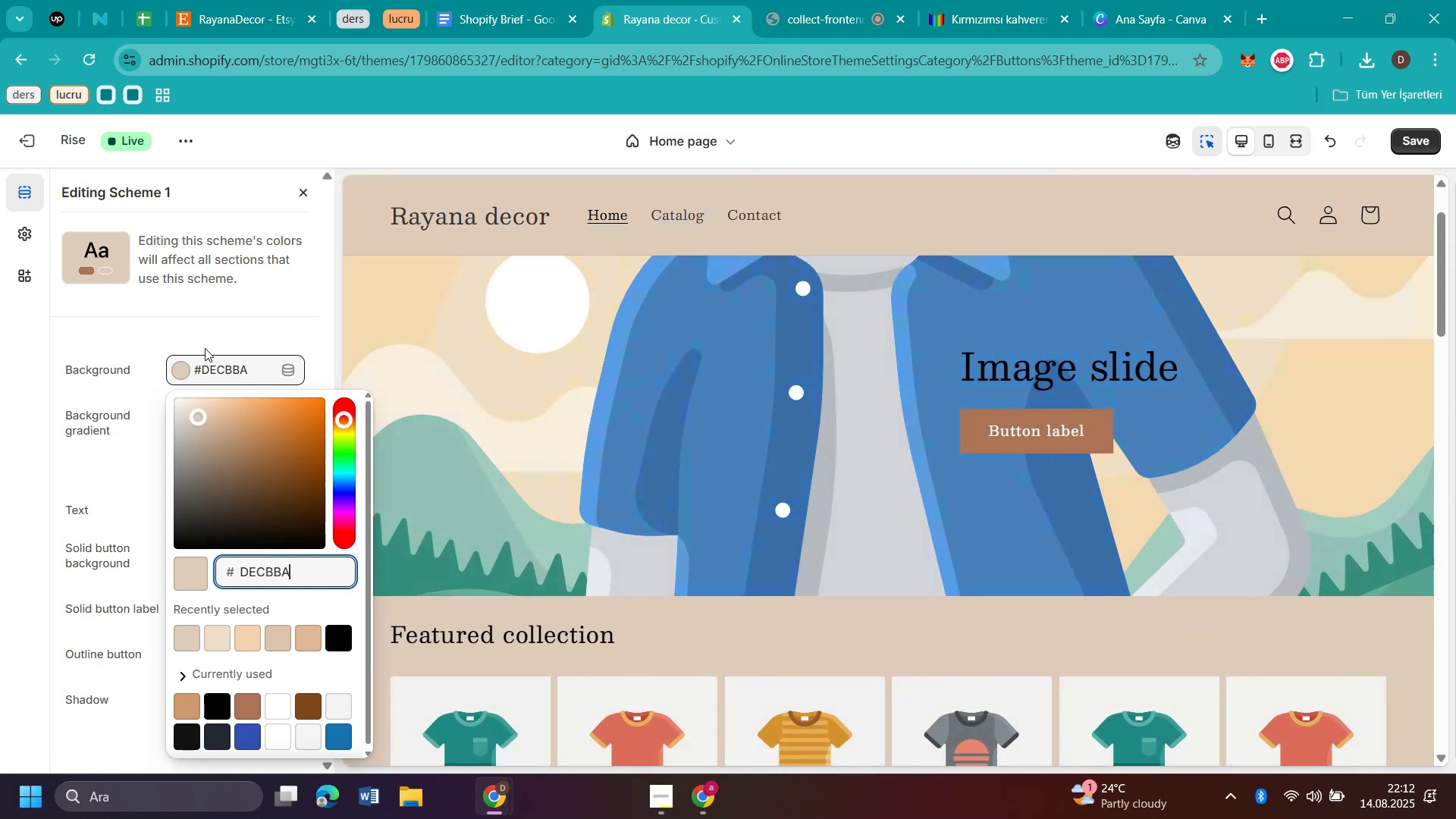 
left_click([173, 329])
 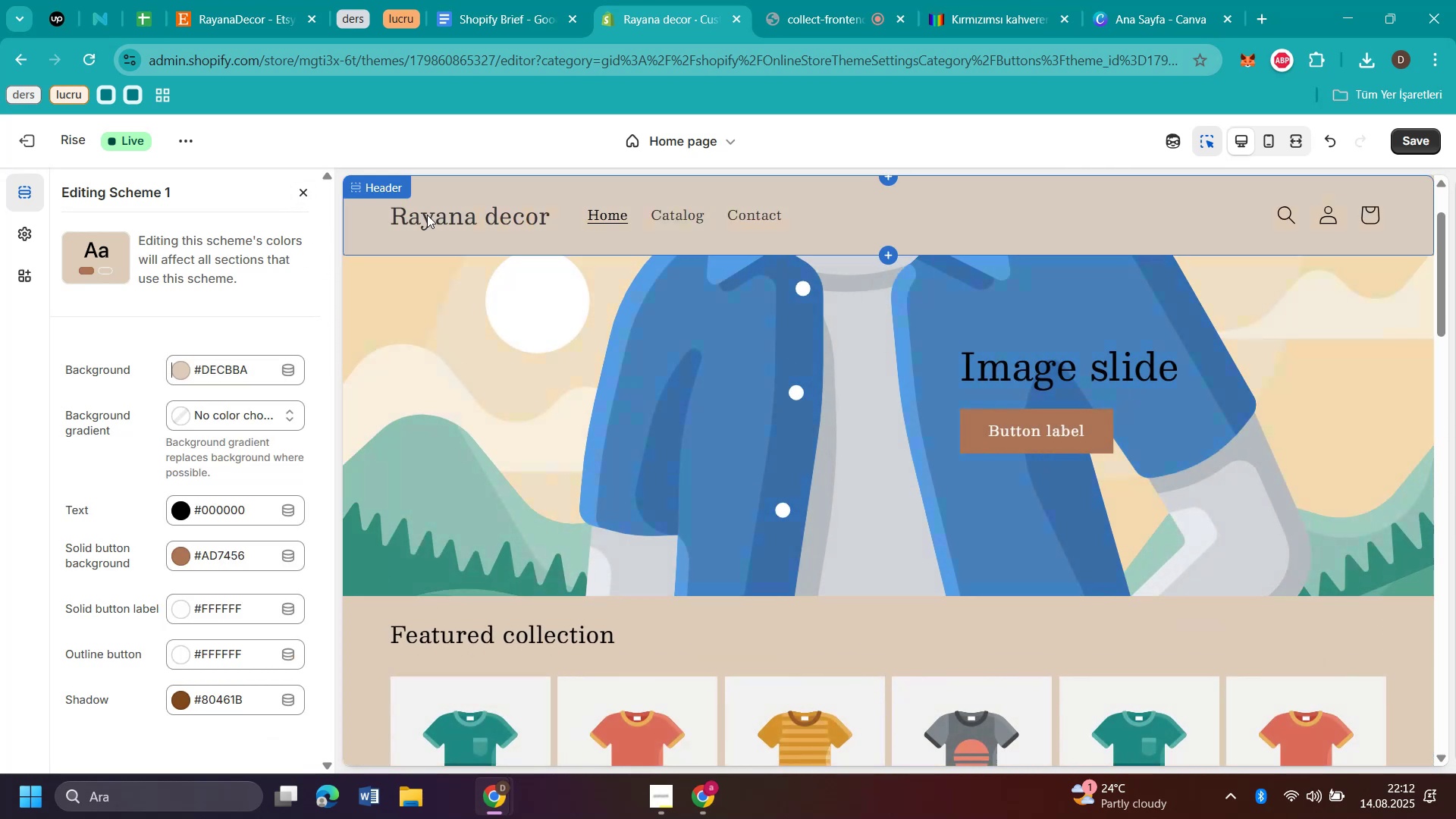 
left_click([363, 228])
 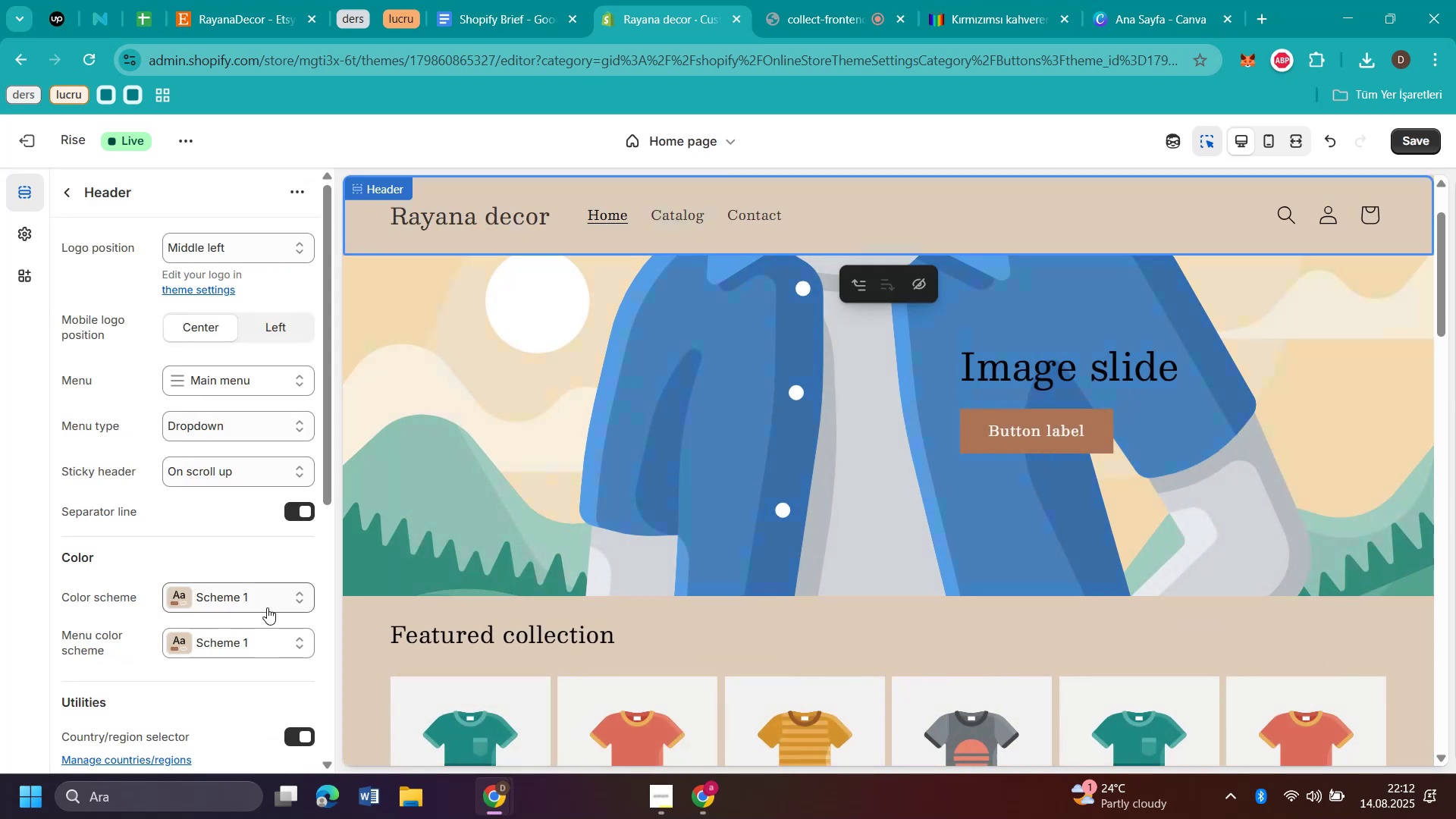 
scroll: coordinate [623, 332], scroll_direction: up, amount: 6.0
 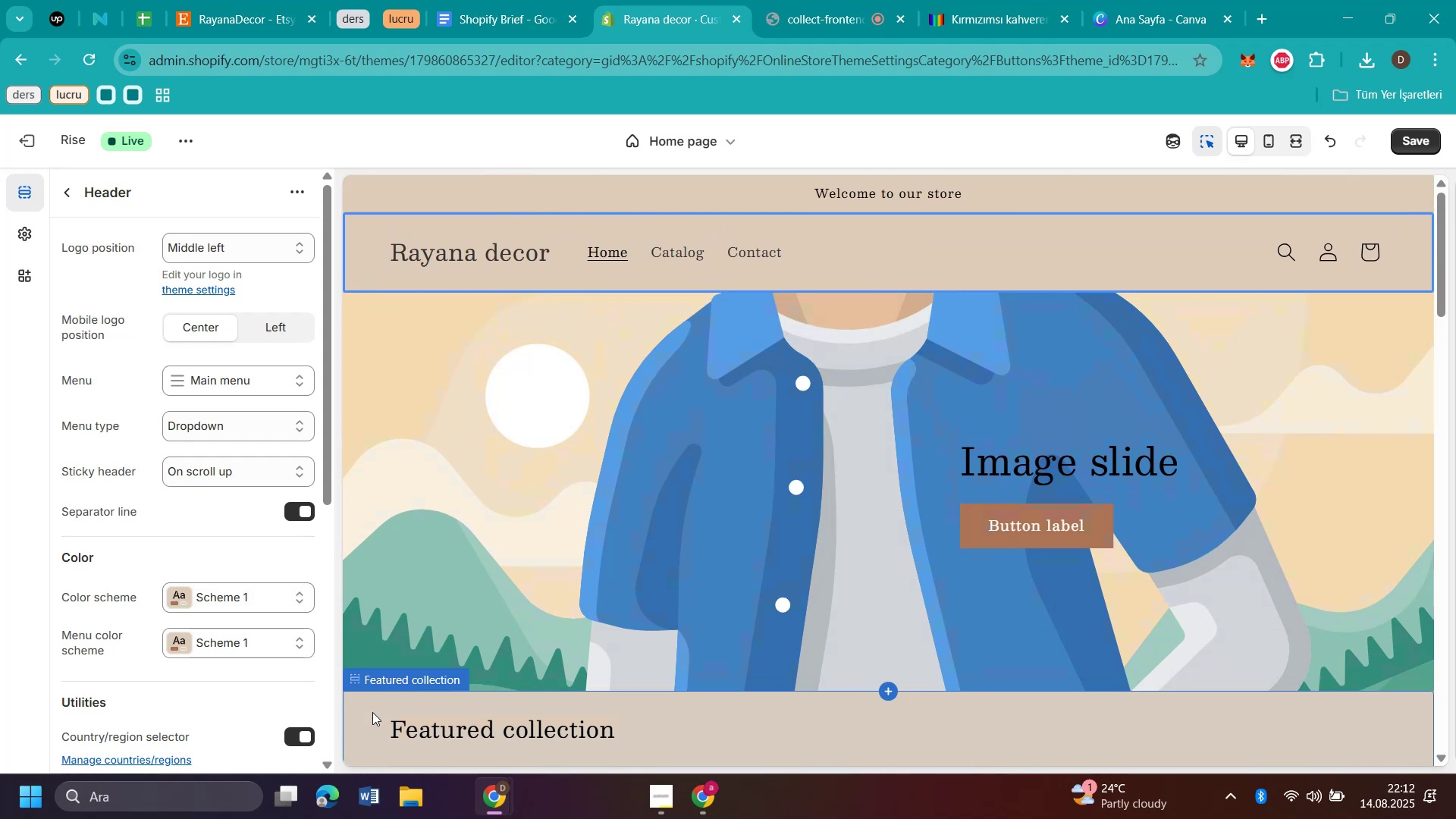 
wait(5.38)
 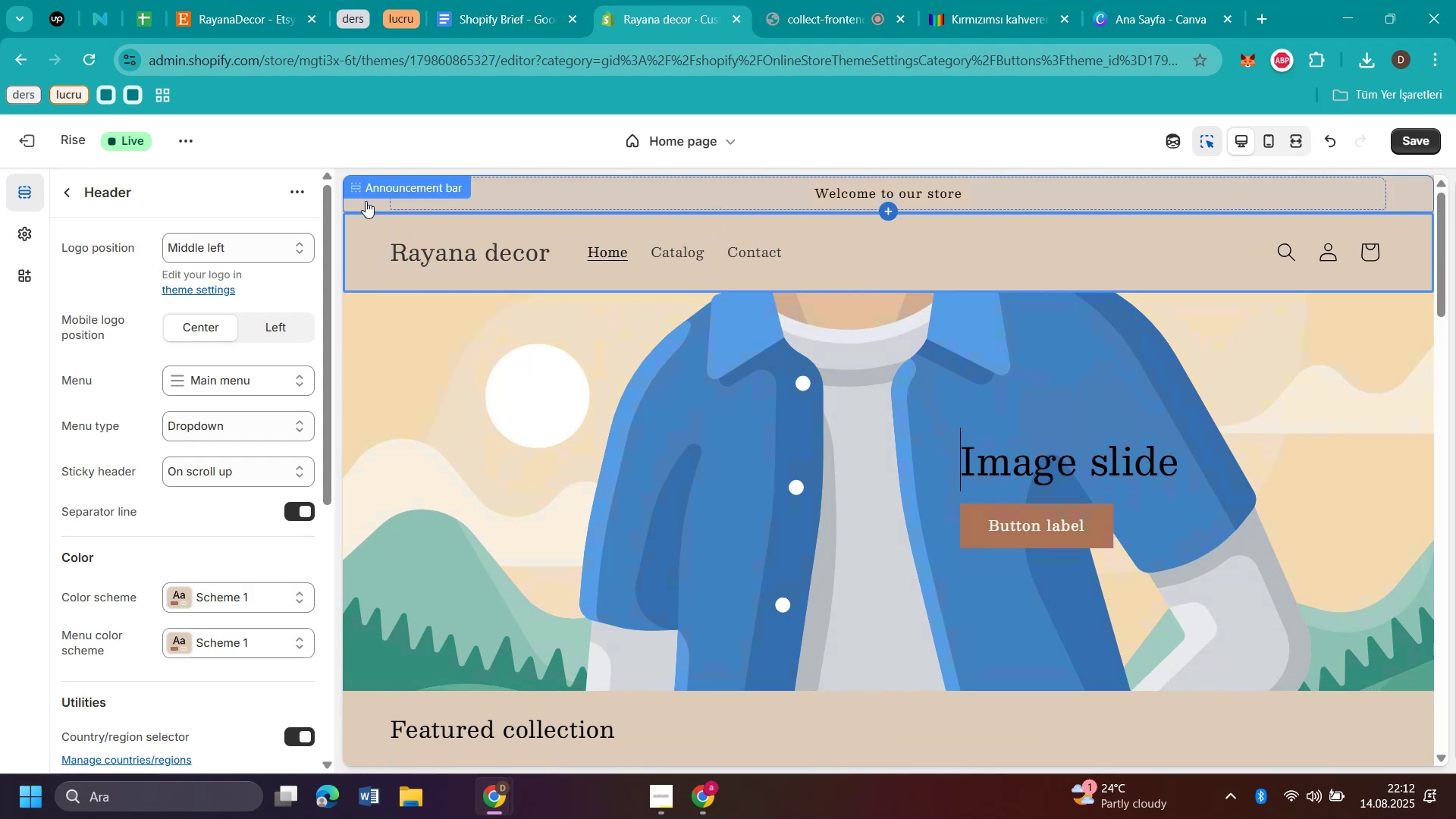 
left_click([428, 412])
 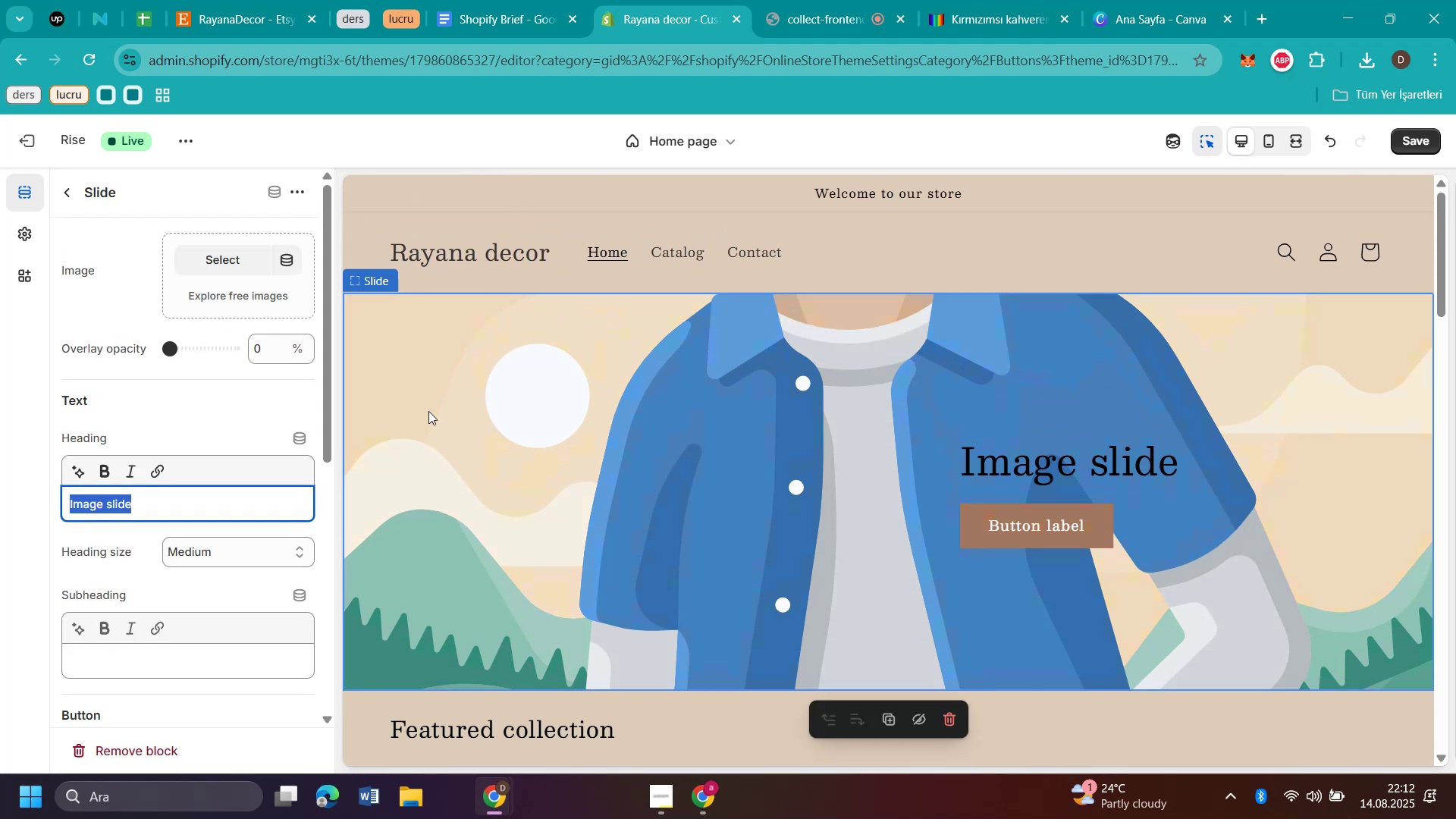 
scroll: coordinate [240, 422], scroll_direction: down, amount: 9.0
 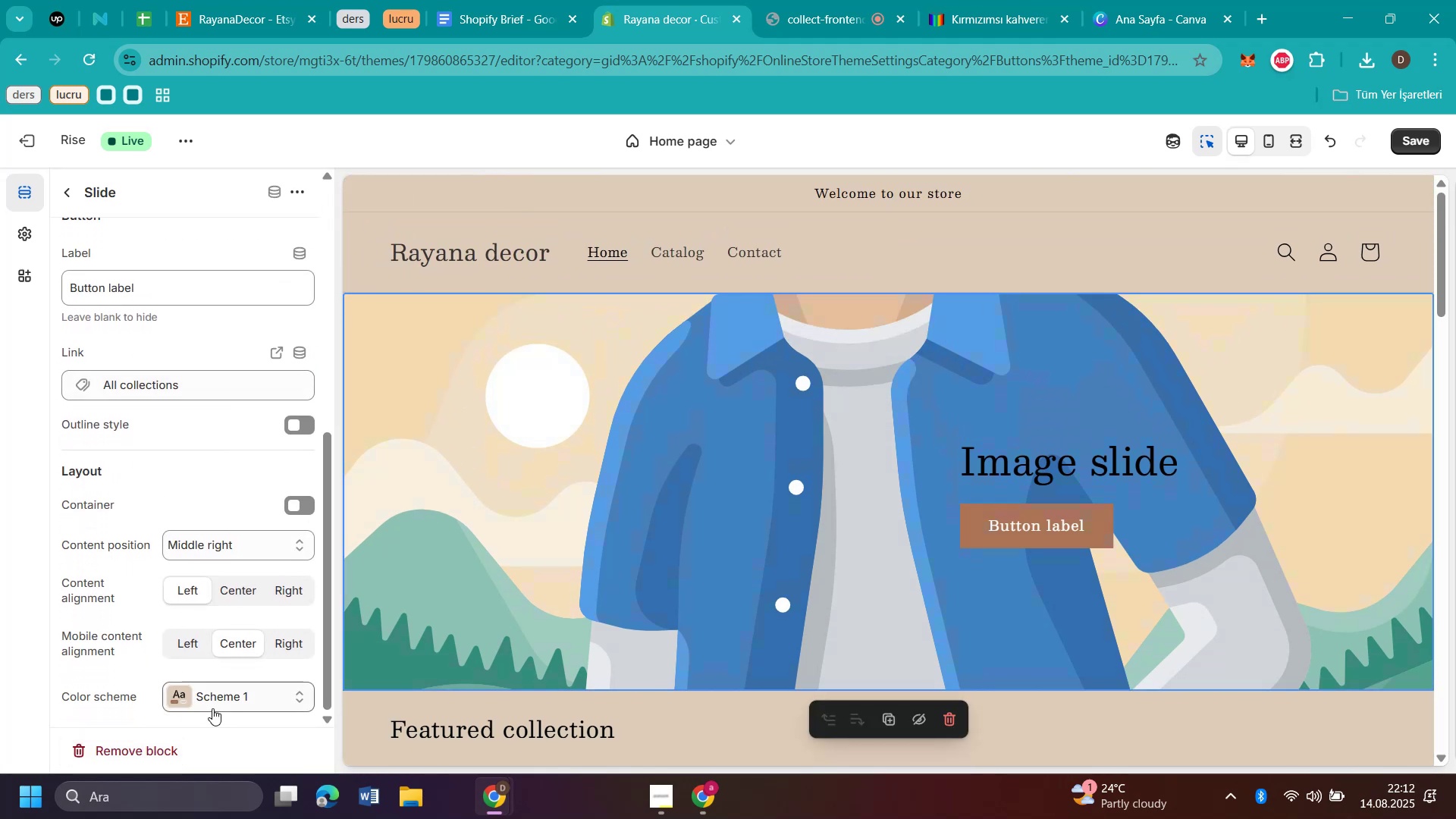 
left_click([219, 692])
 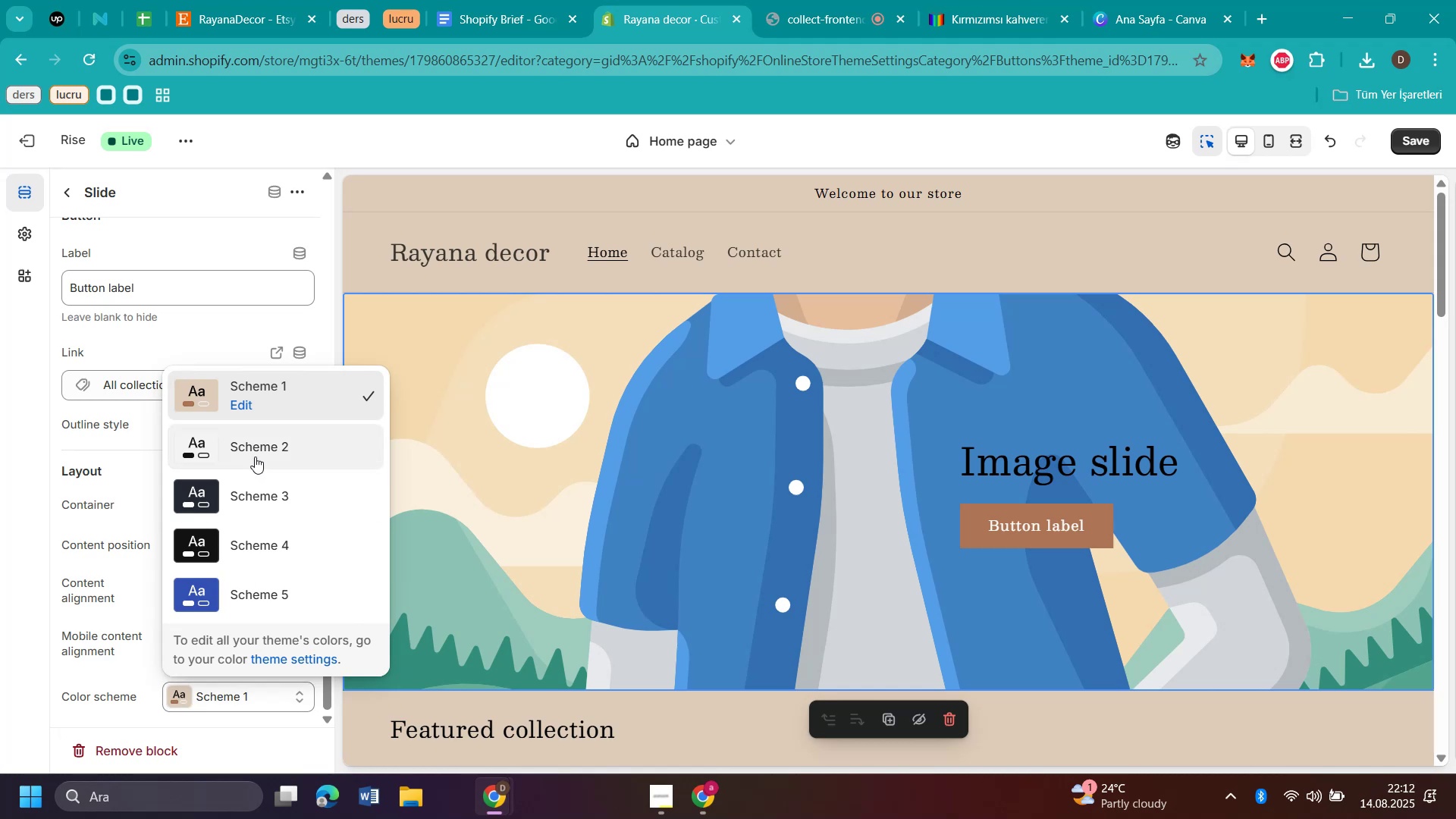 
left_click([278, 453])
 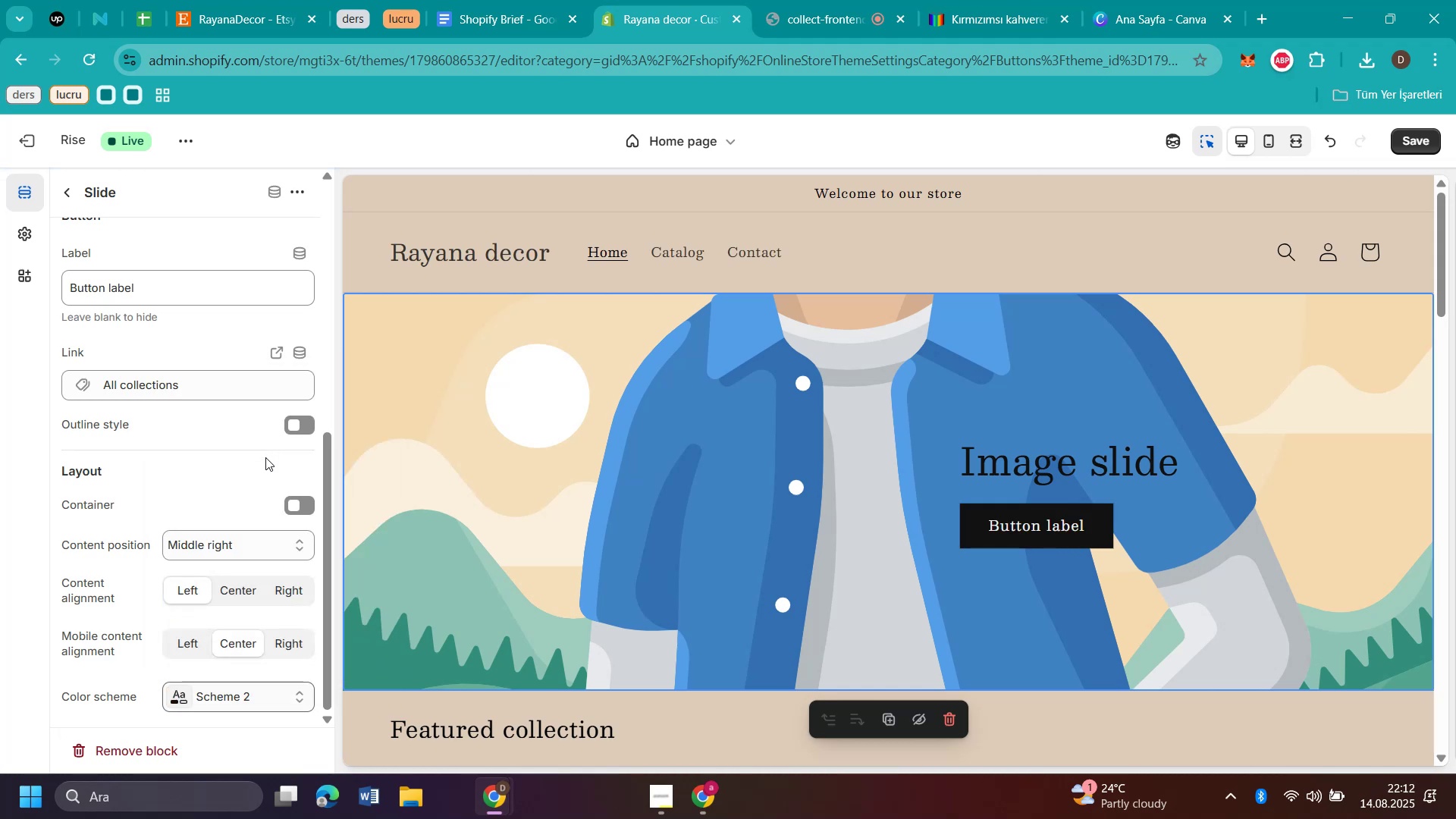 
left_click([233, 707])
 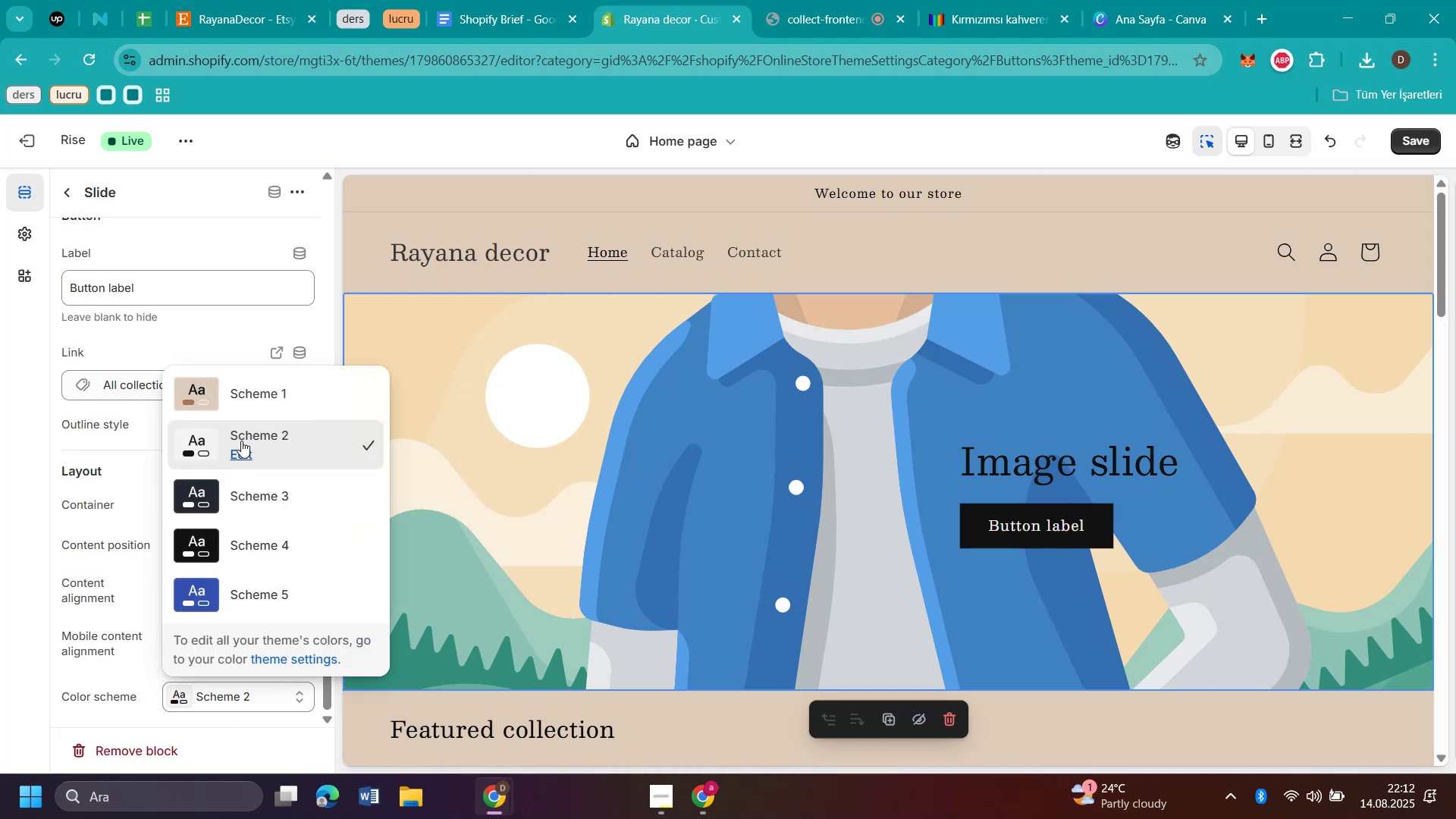 
left_click([241, 455])
 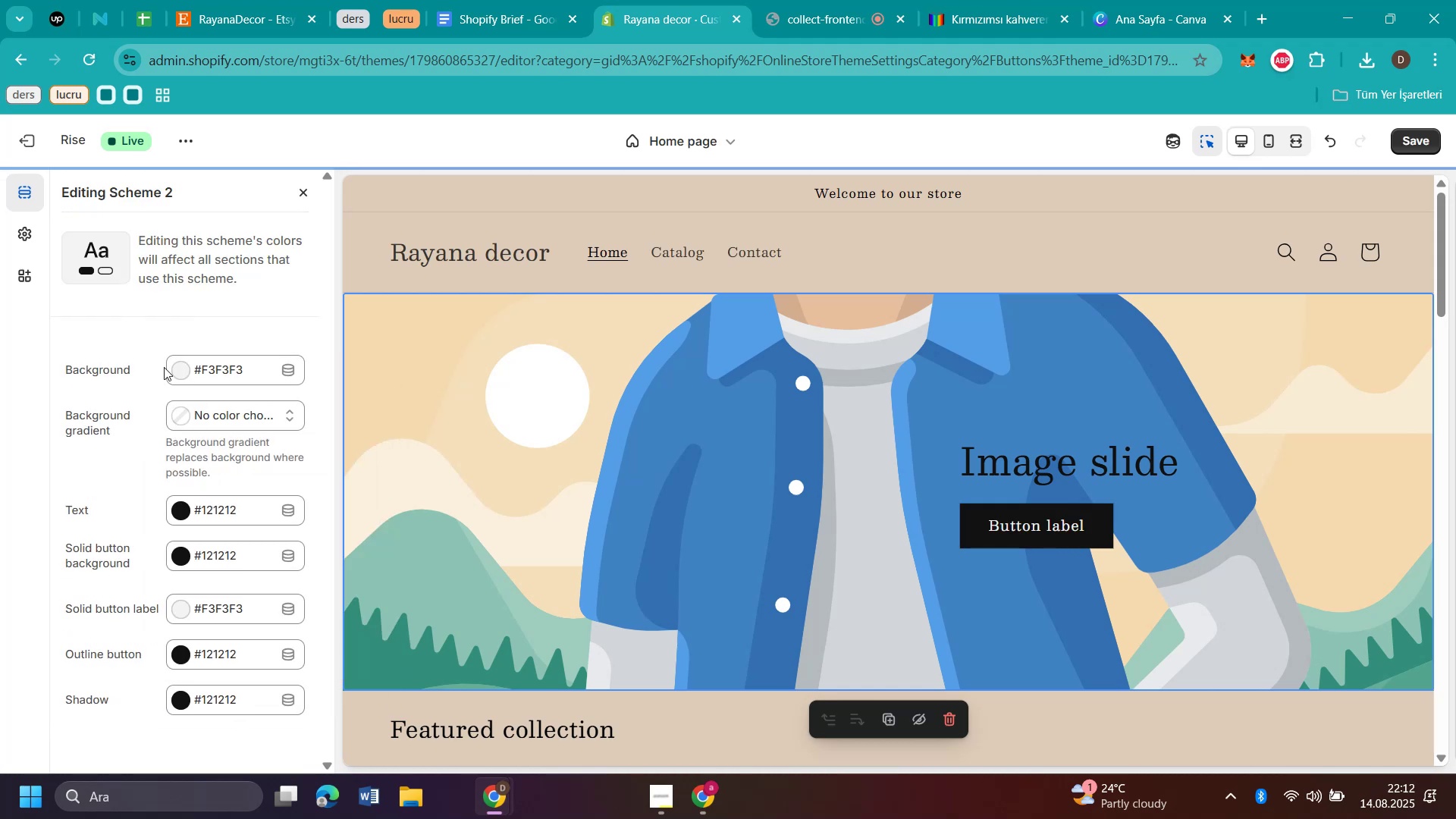 
left_click([173, 373])
 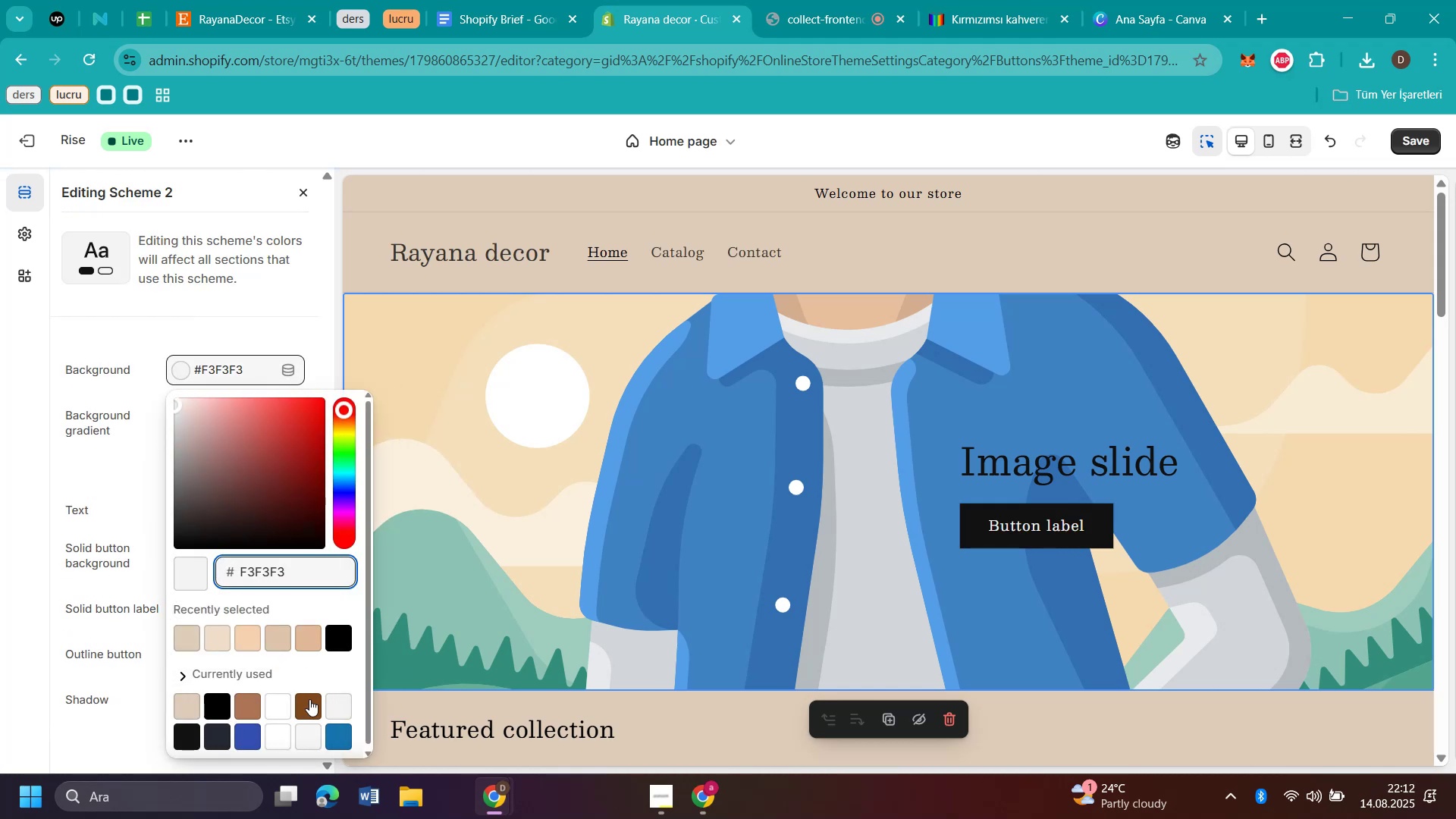 
left_click([255, 700])
 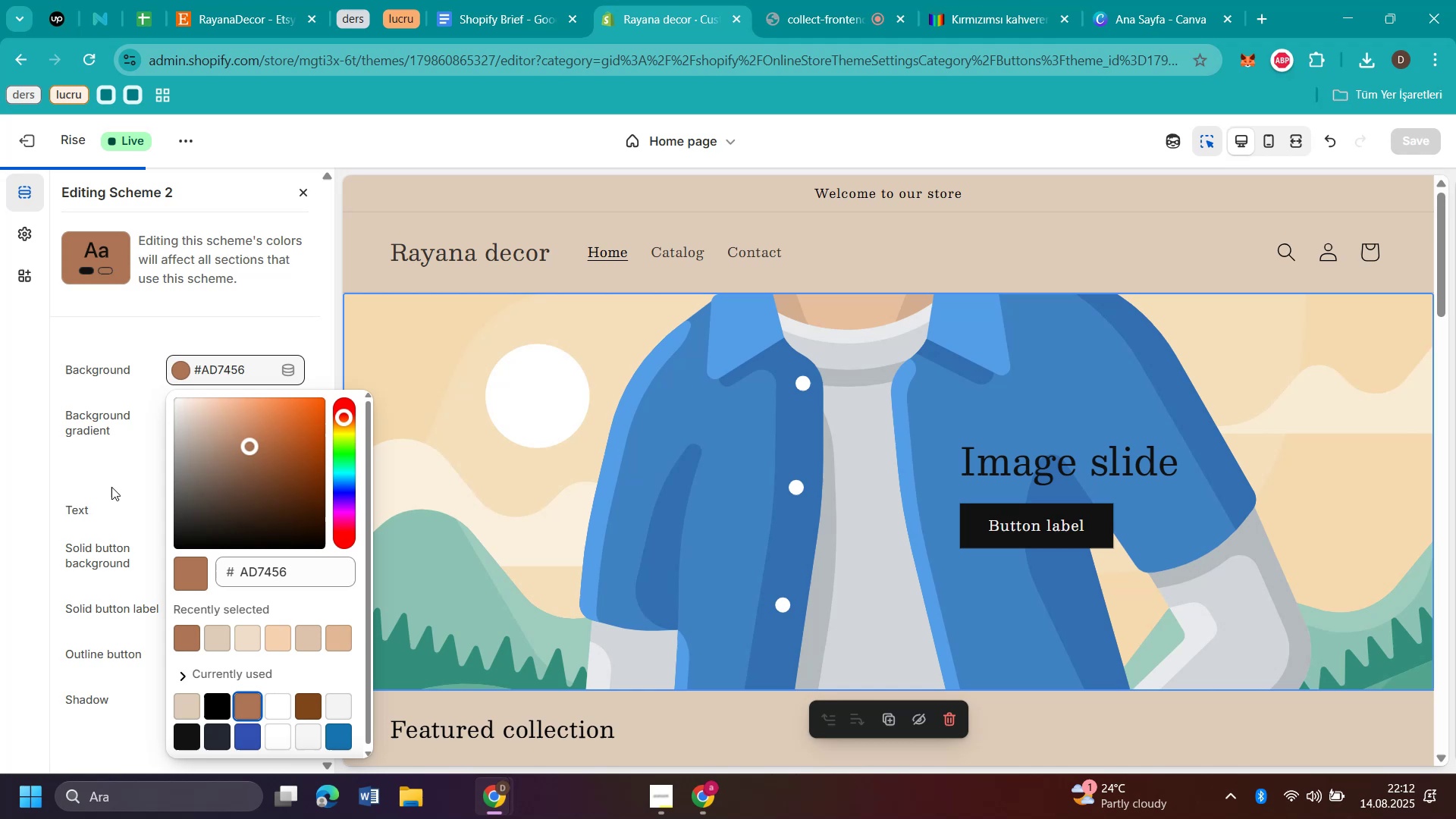 
left_click([111, 482])
 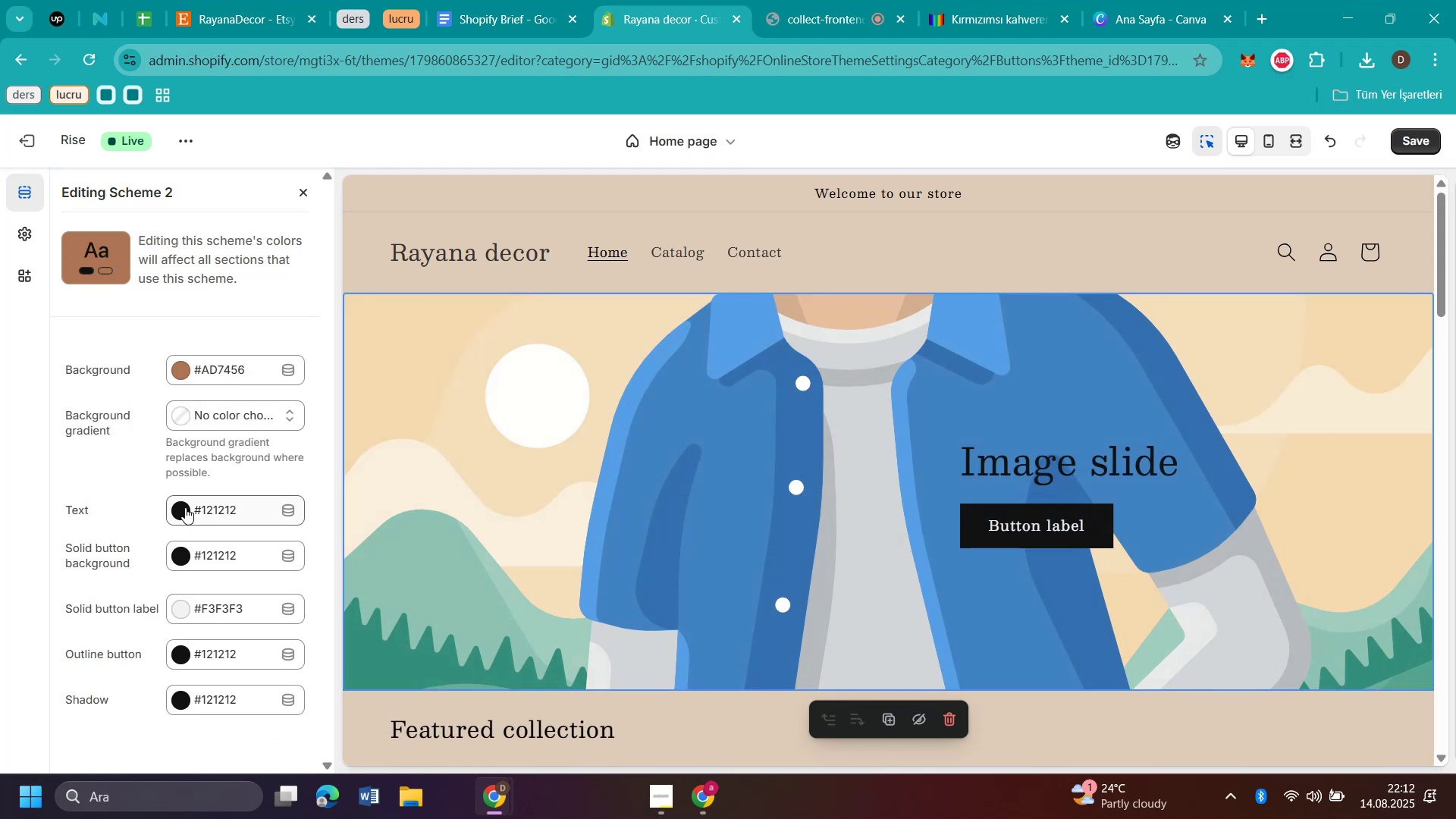 
wait(5.47)
 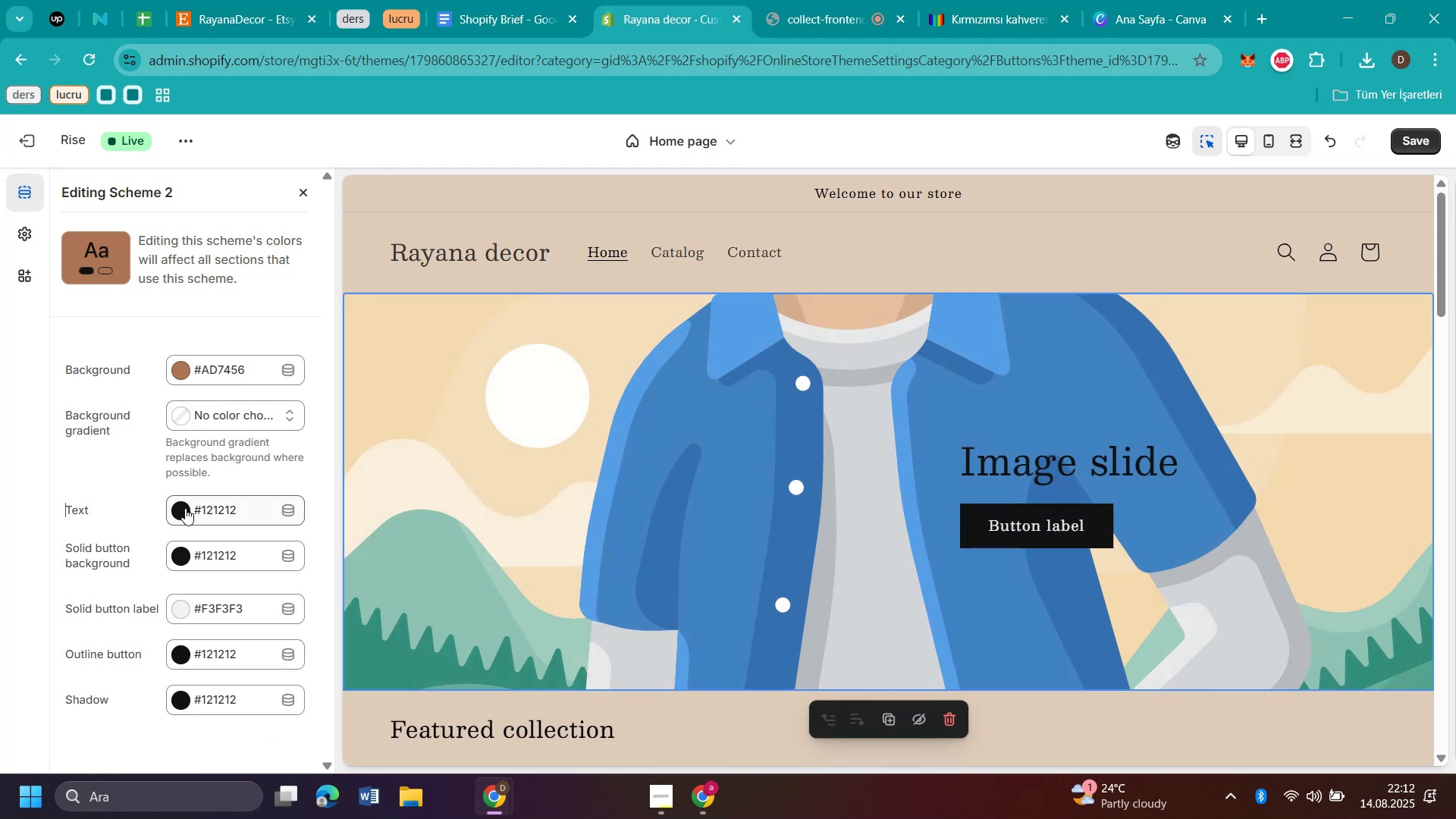 
left_click([185, 507])
 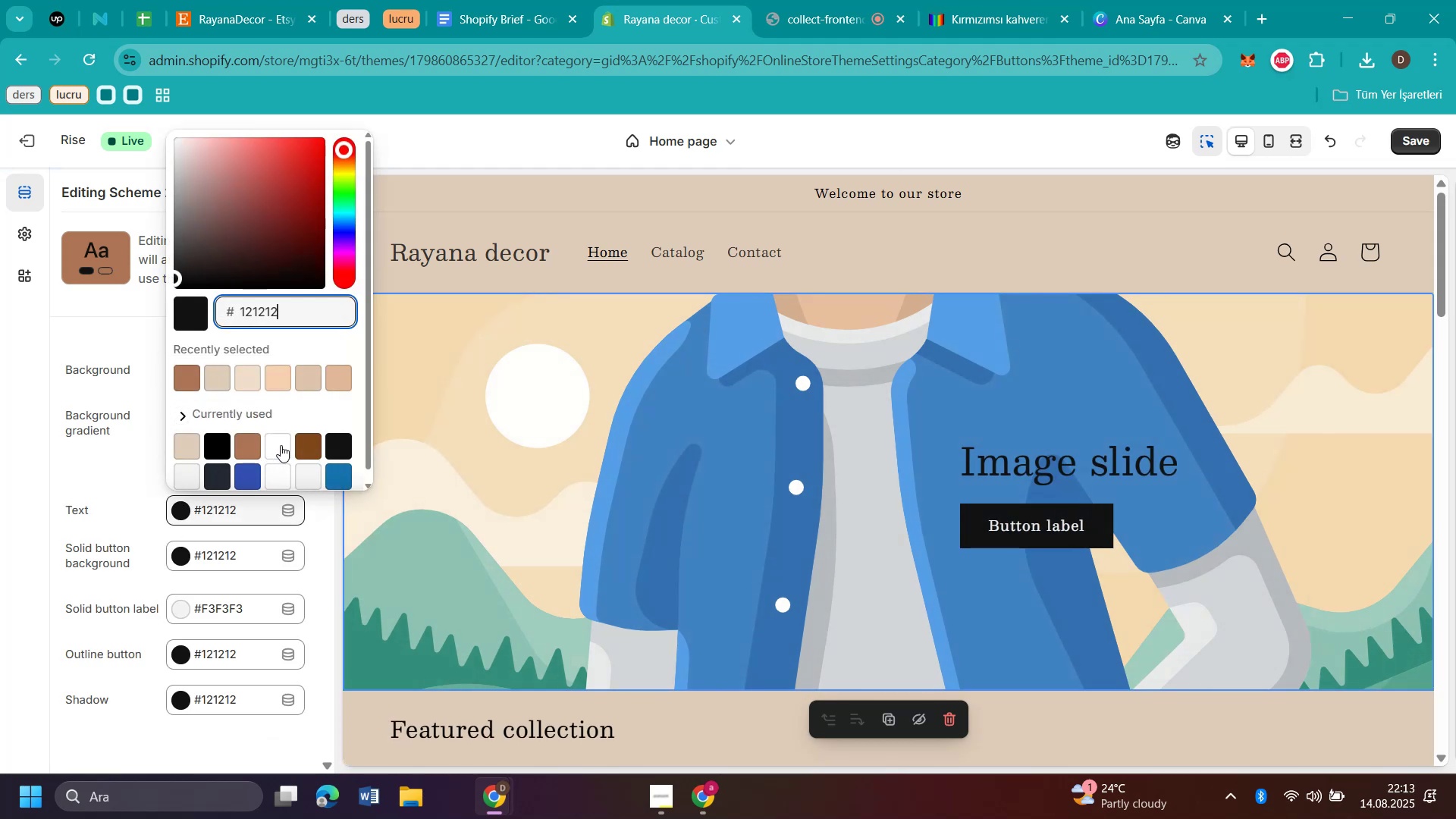 
left_click([281, 445])
 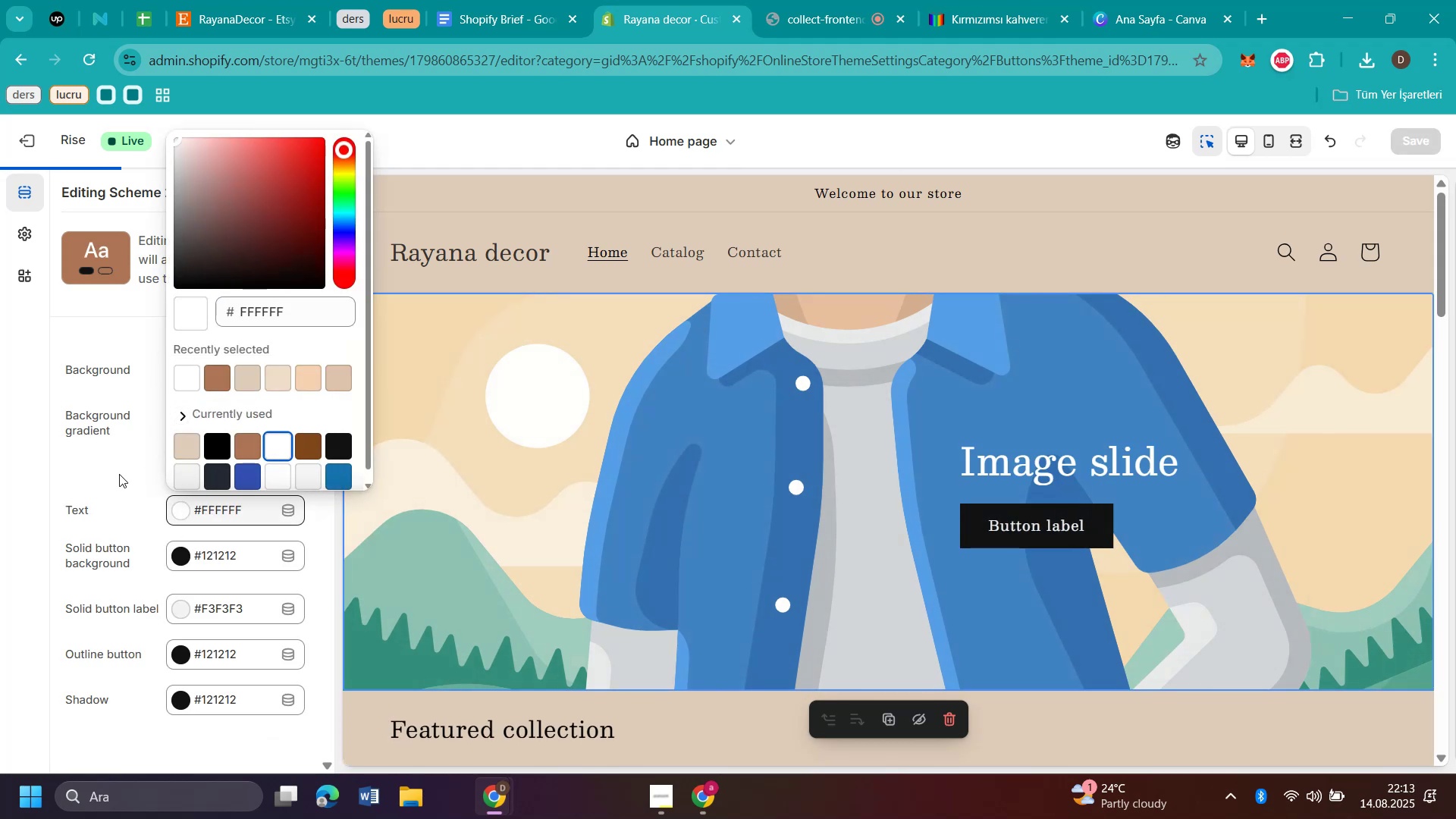 
left_click([119, 474])
 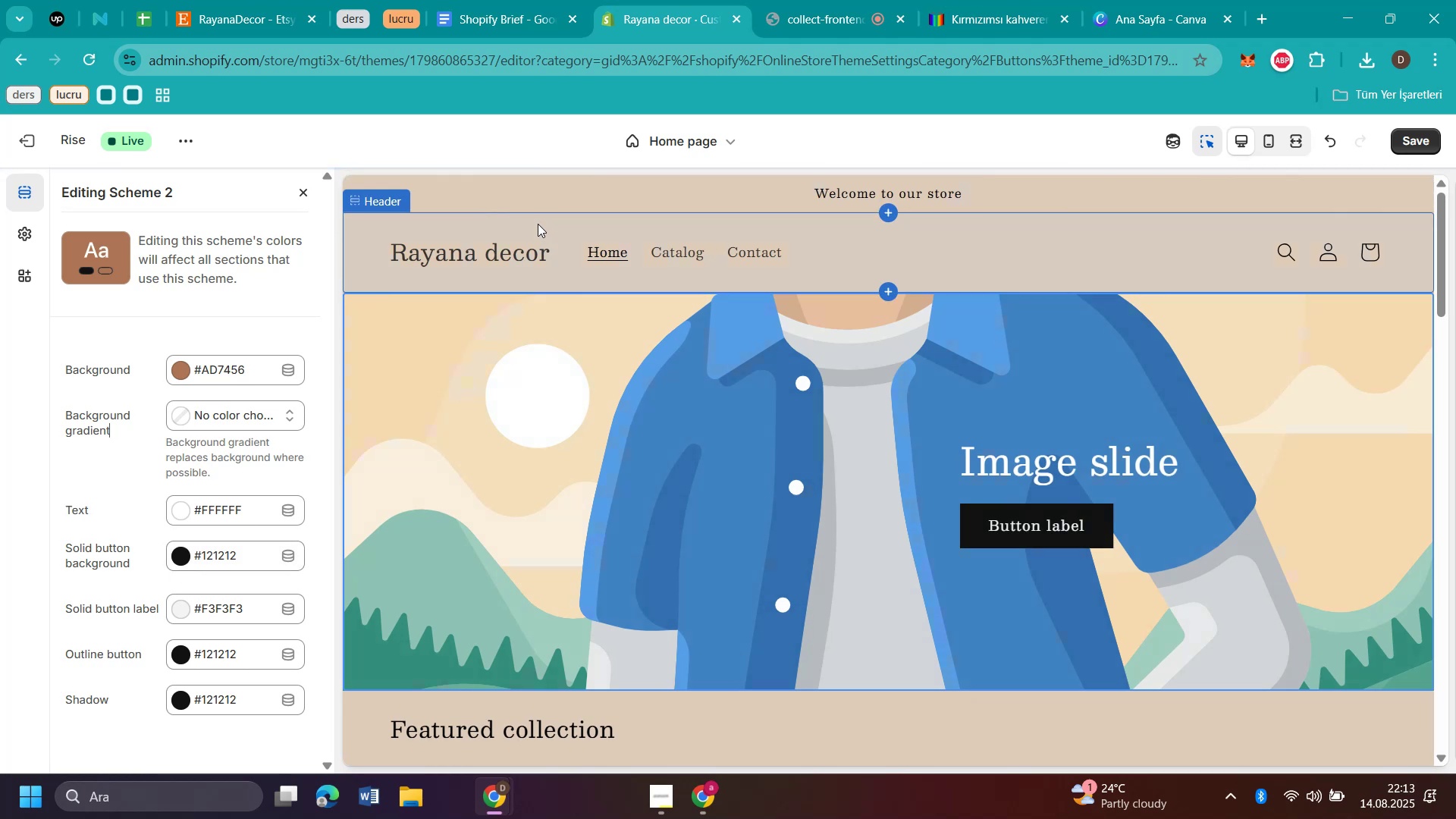 
left_click([541, 228])
 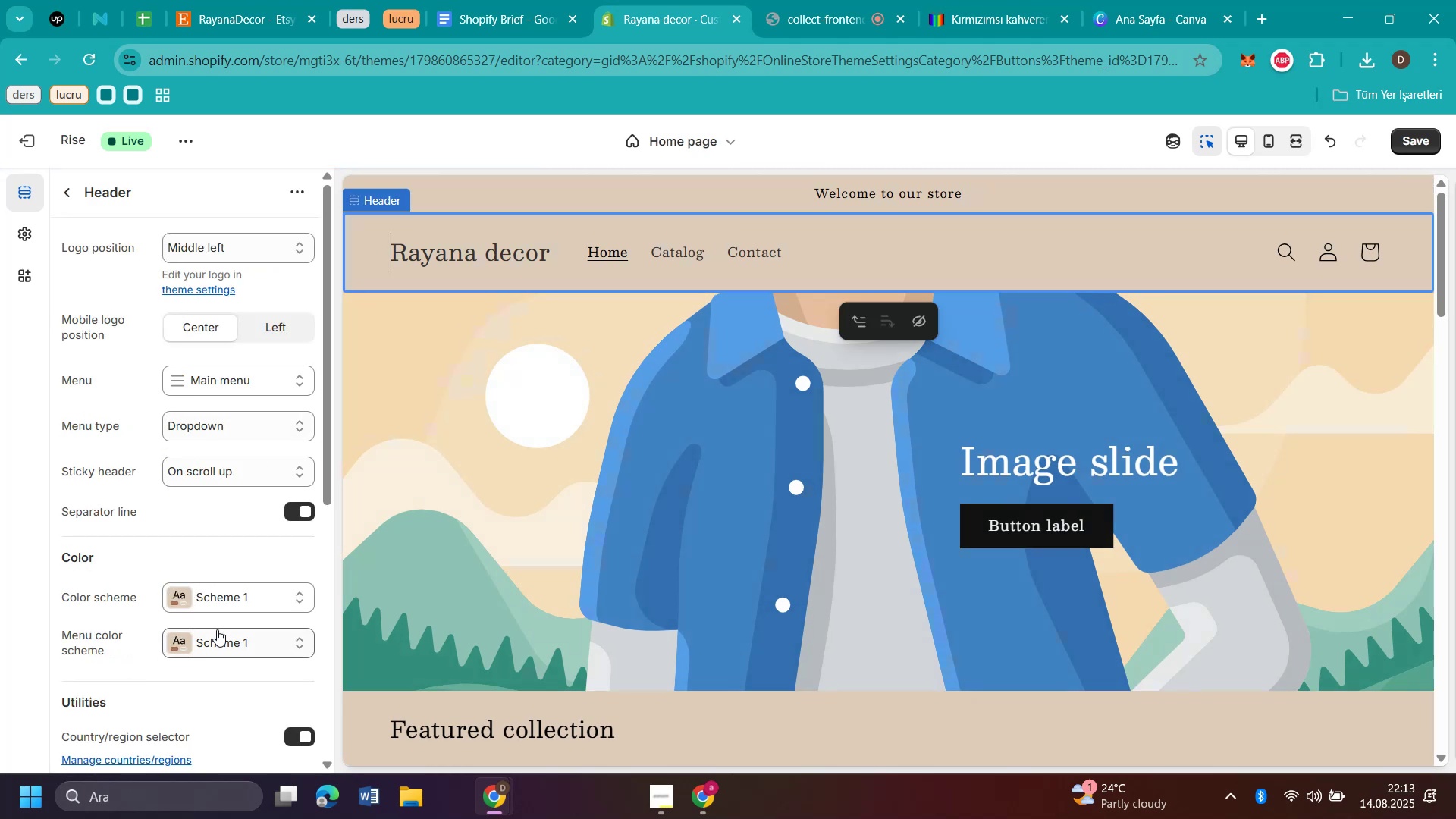 
left_click([227, 603])
 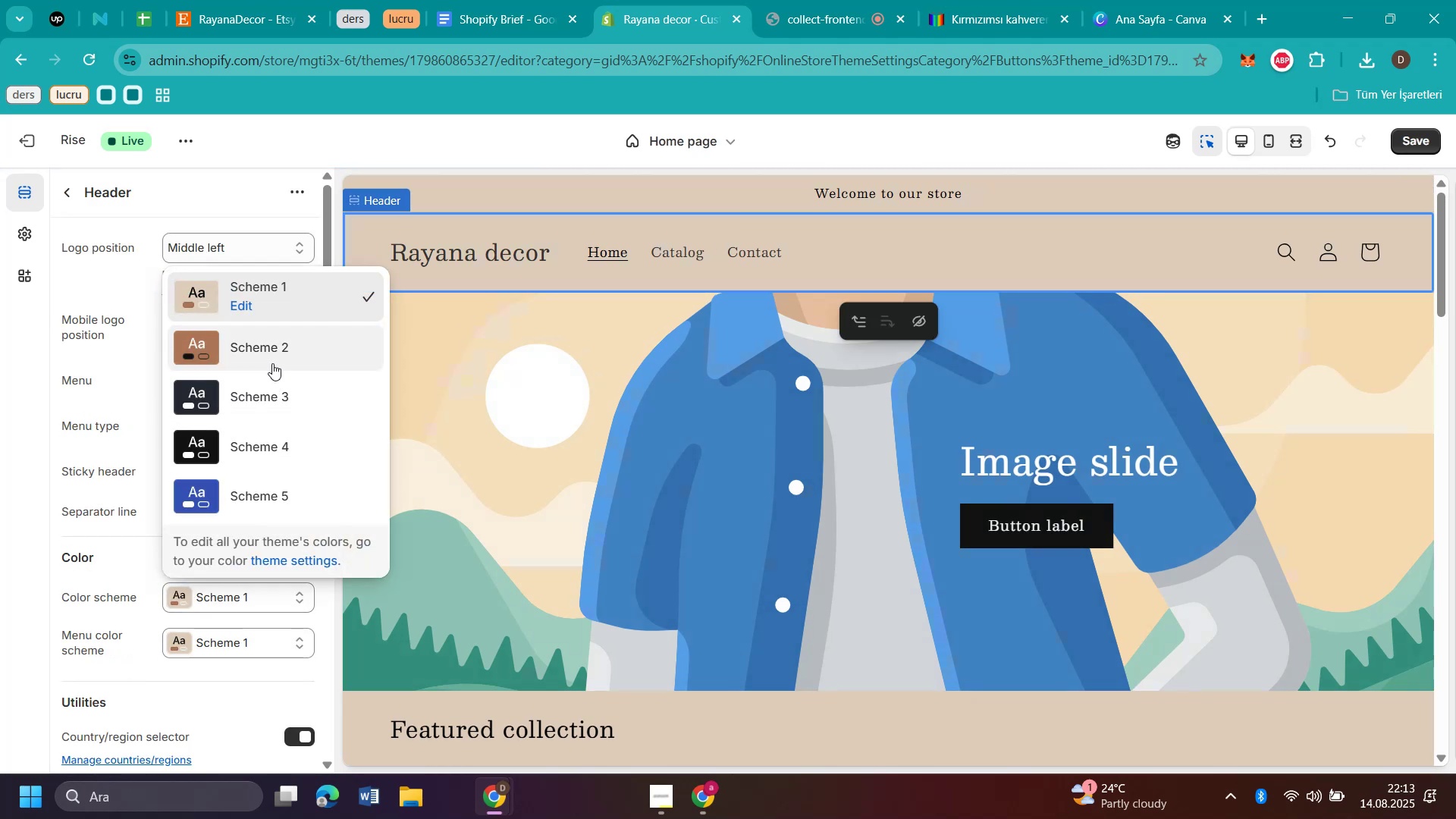 
left_click([272, 358])
 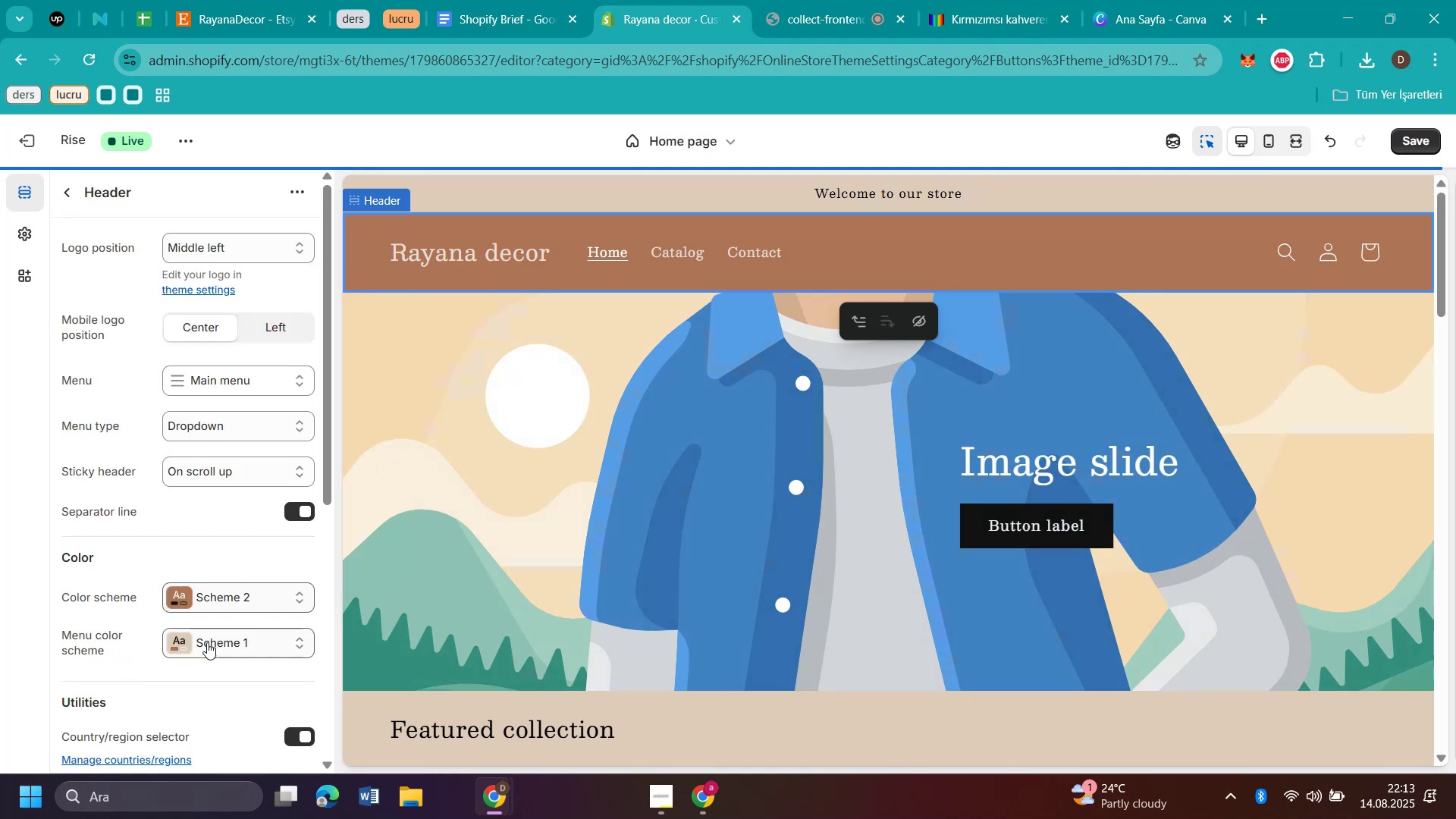 
left_click([213, 639])
 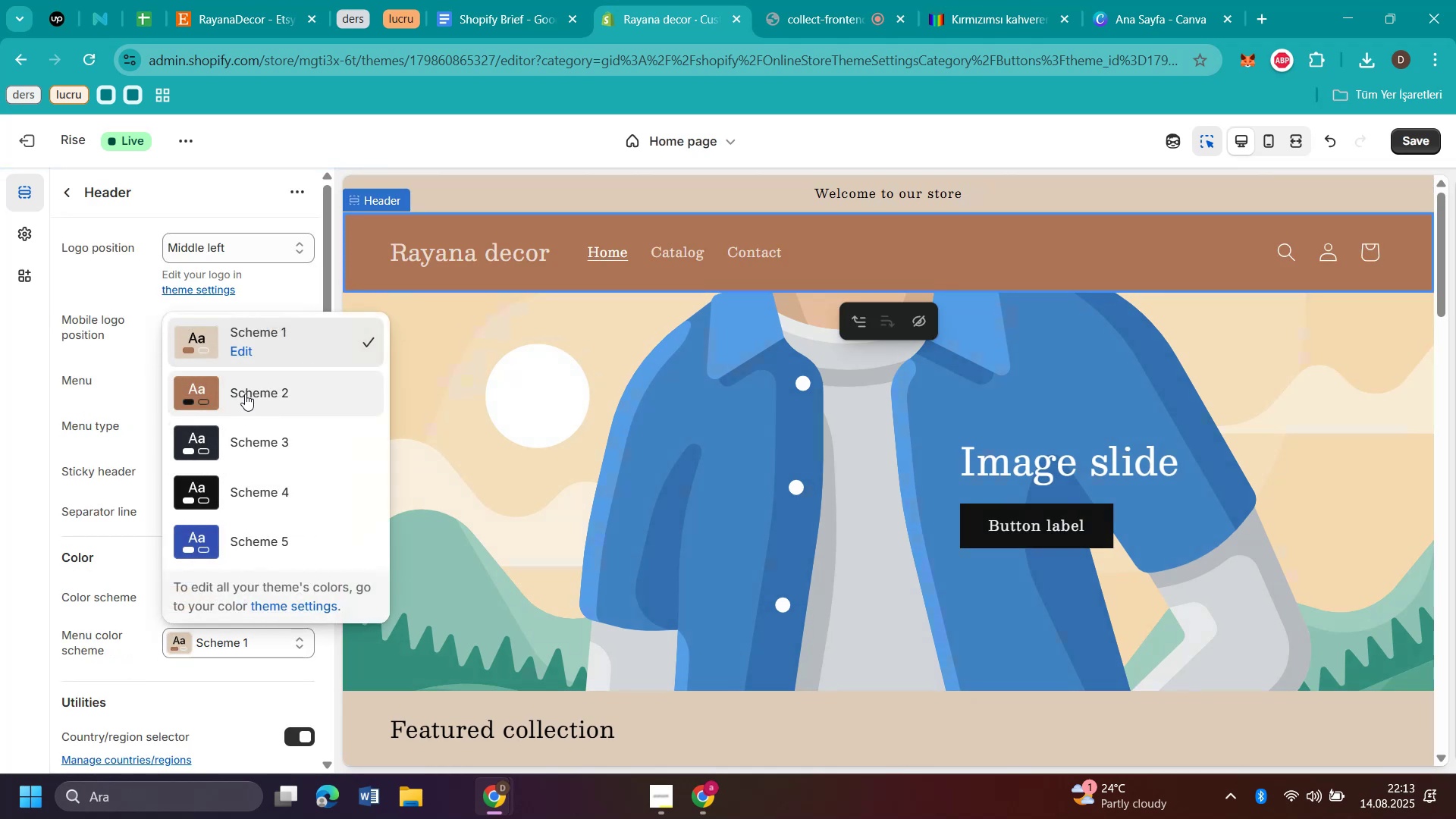 
left_click([245, 394])
 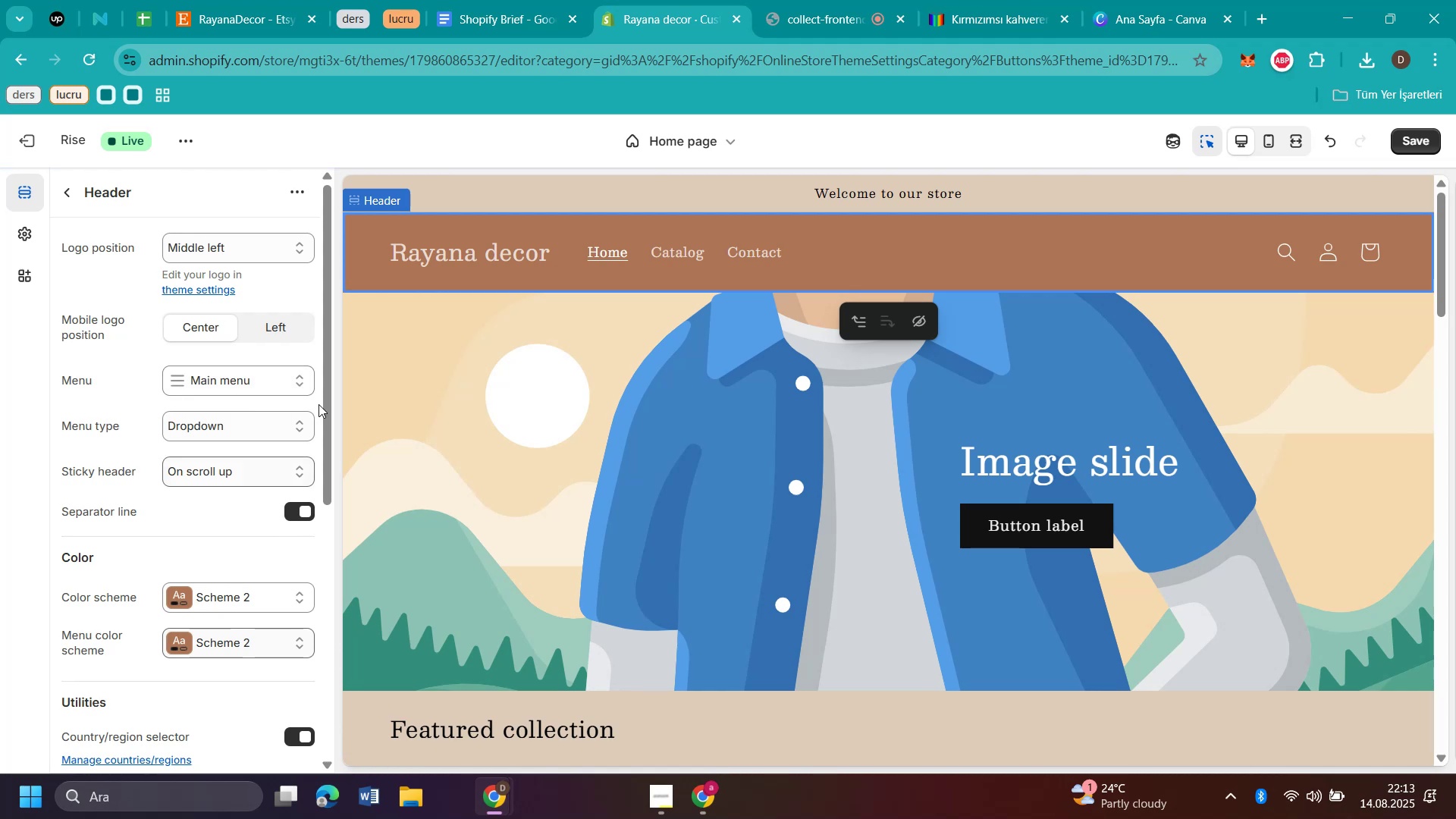 
left_click([523, 189])
 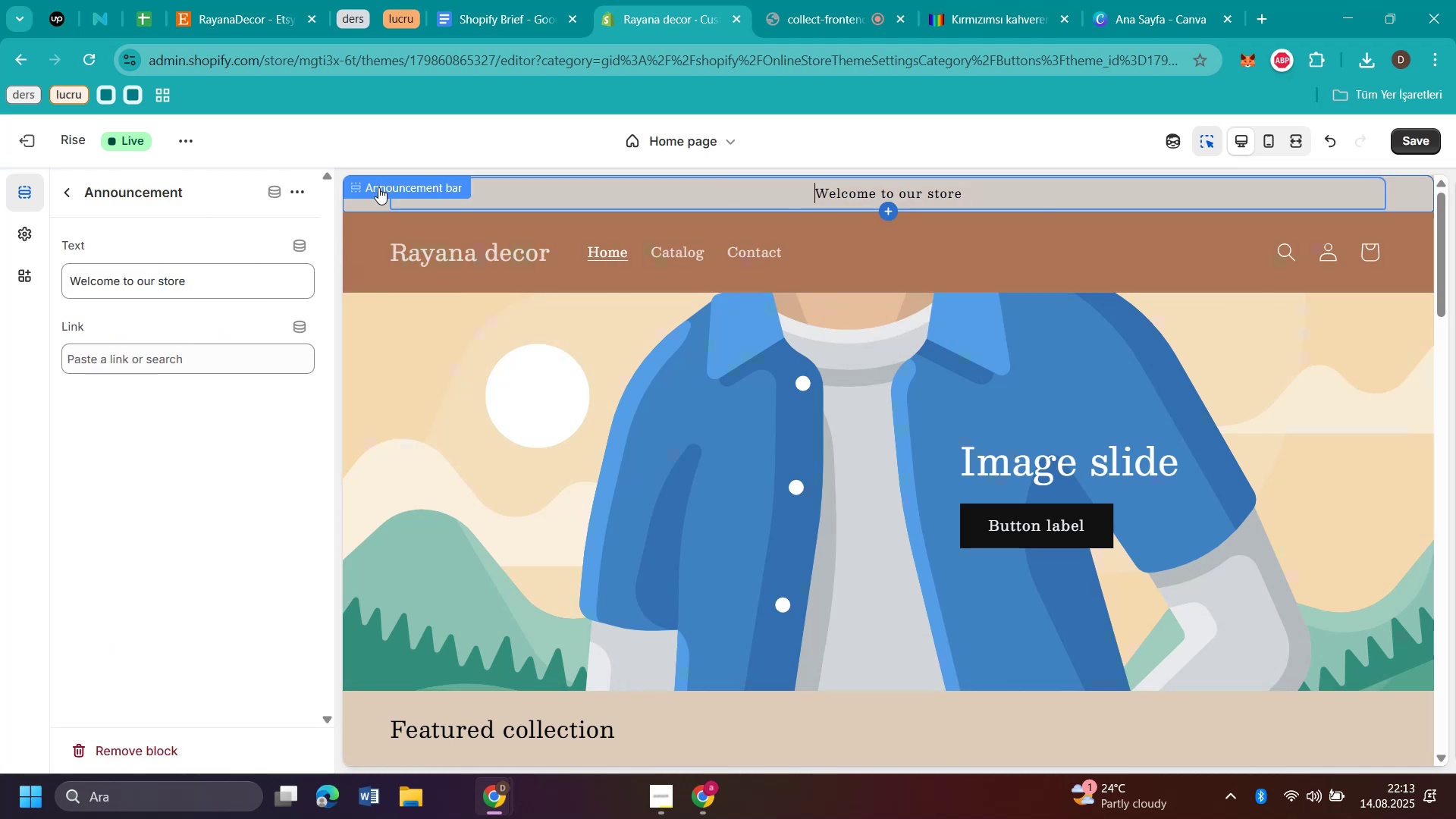 
left_click([376, 202])
 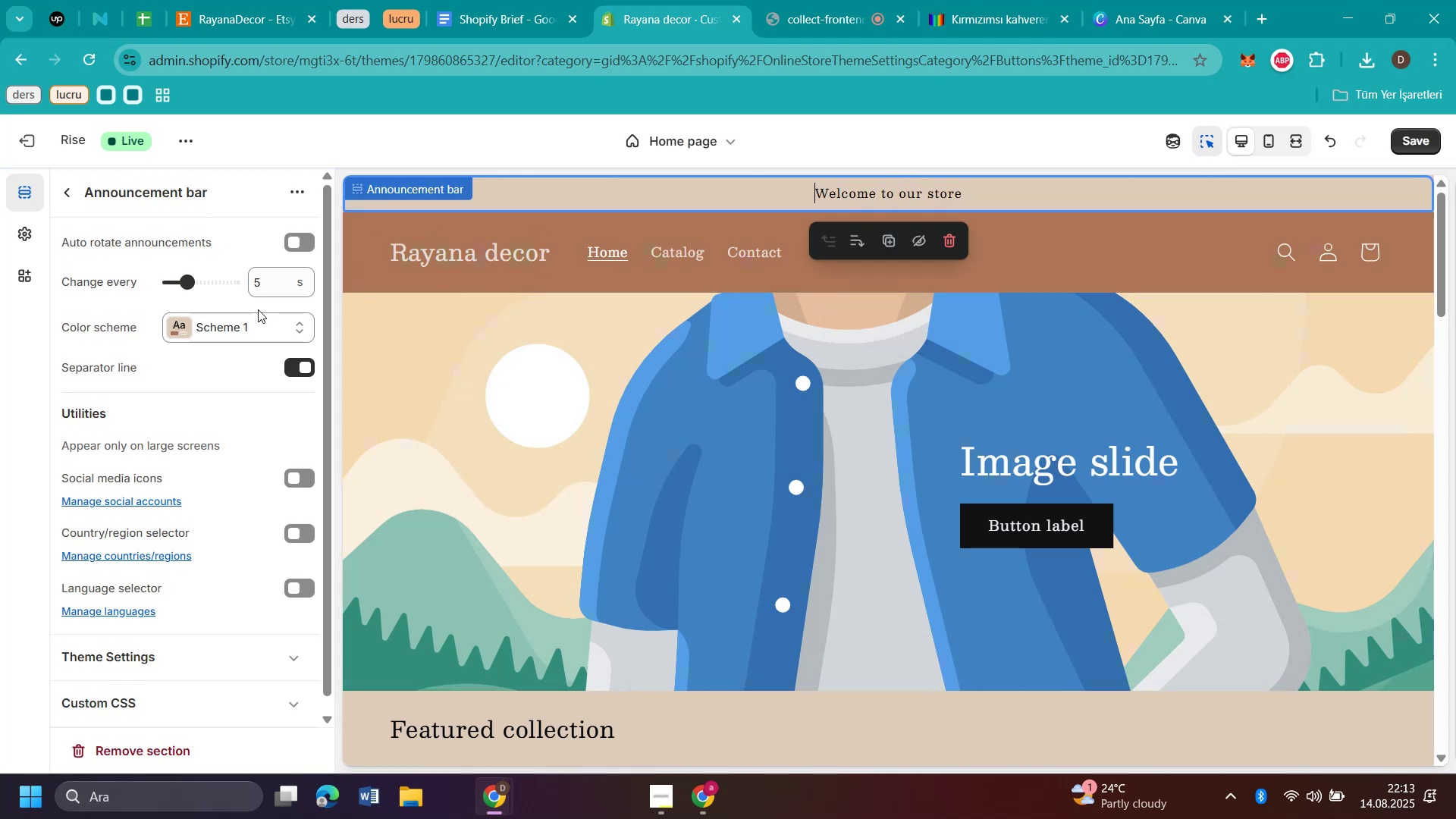 
left_click([234, 340])
 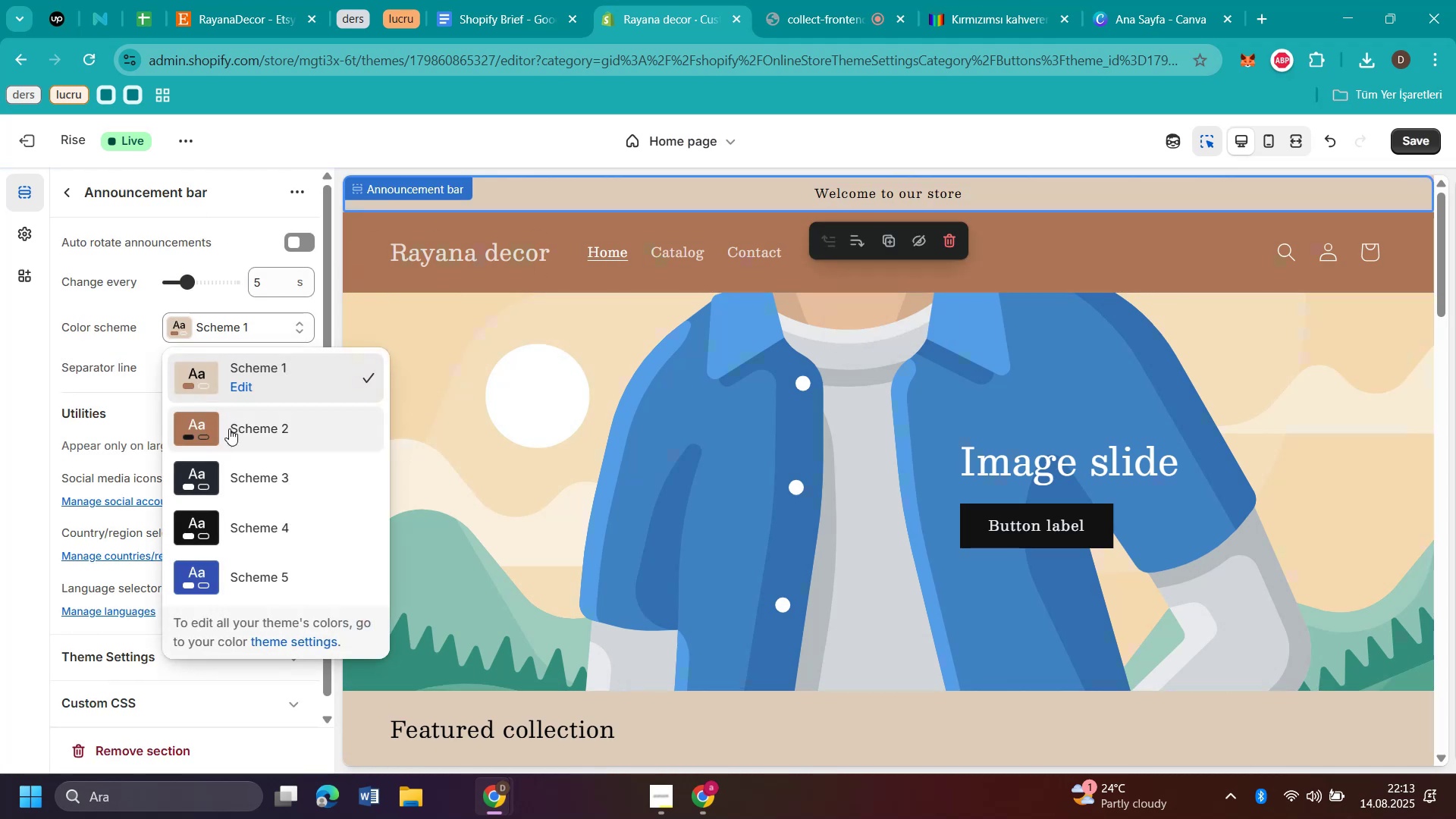 
left_click([229, 433])
 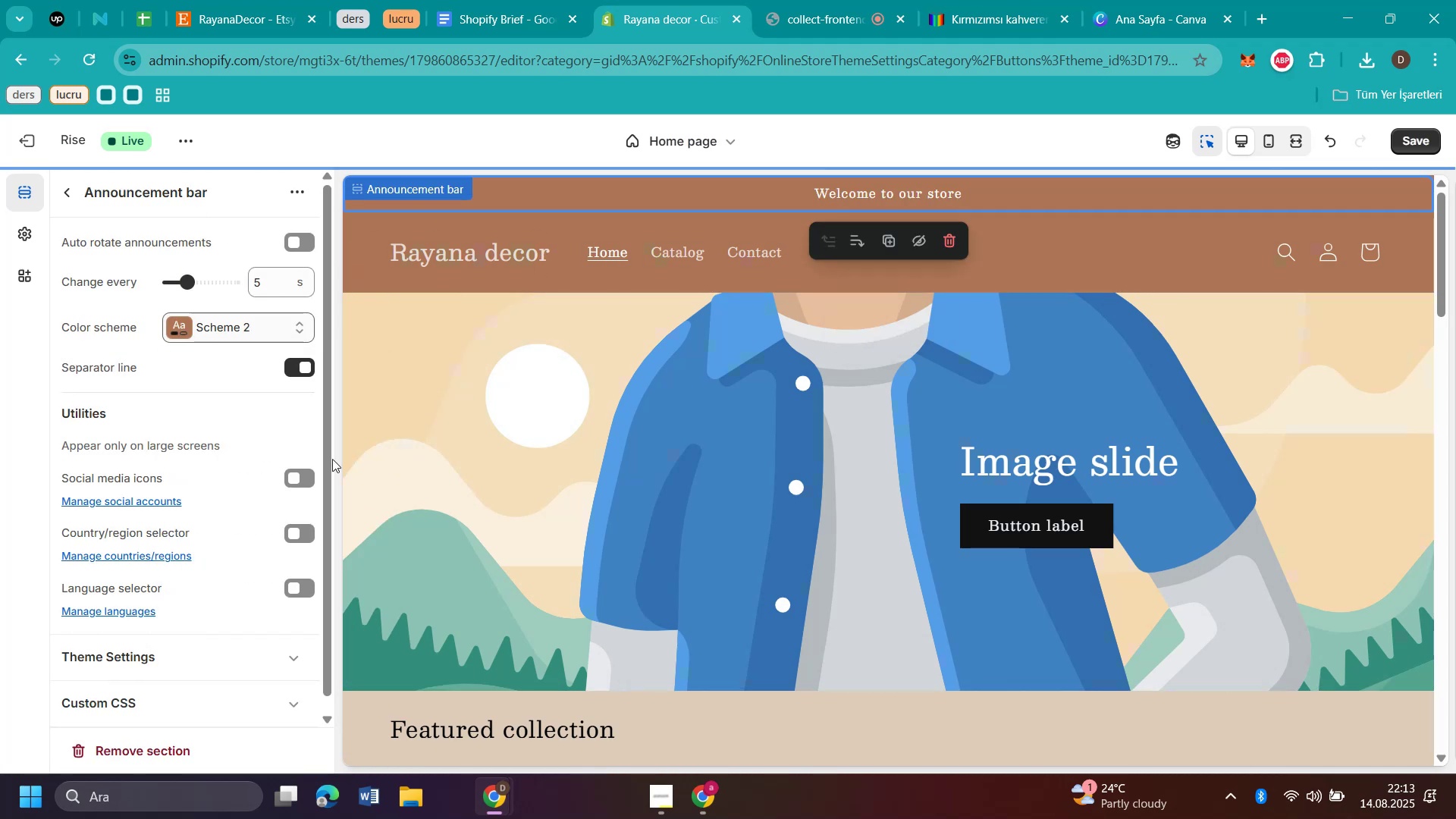 
scroll: coordinate [1280, 397], scroll_direction: up, amount: 3.0
 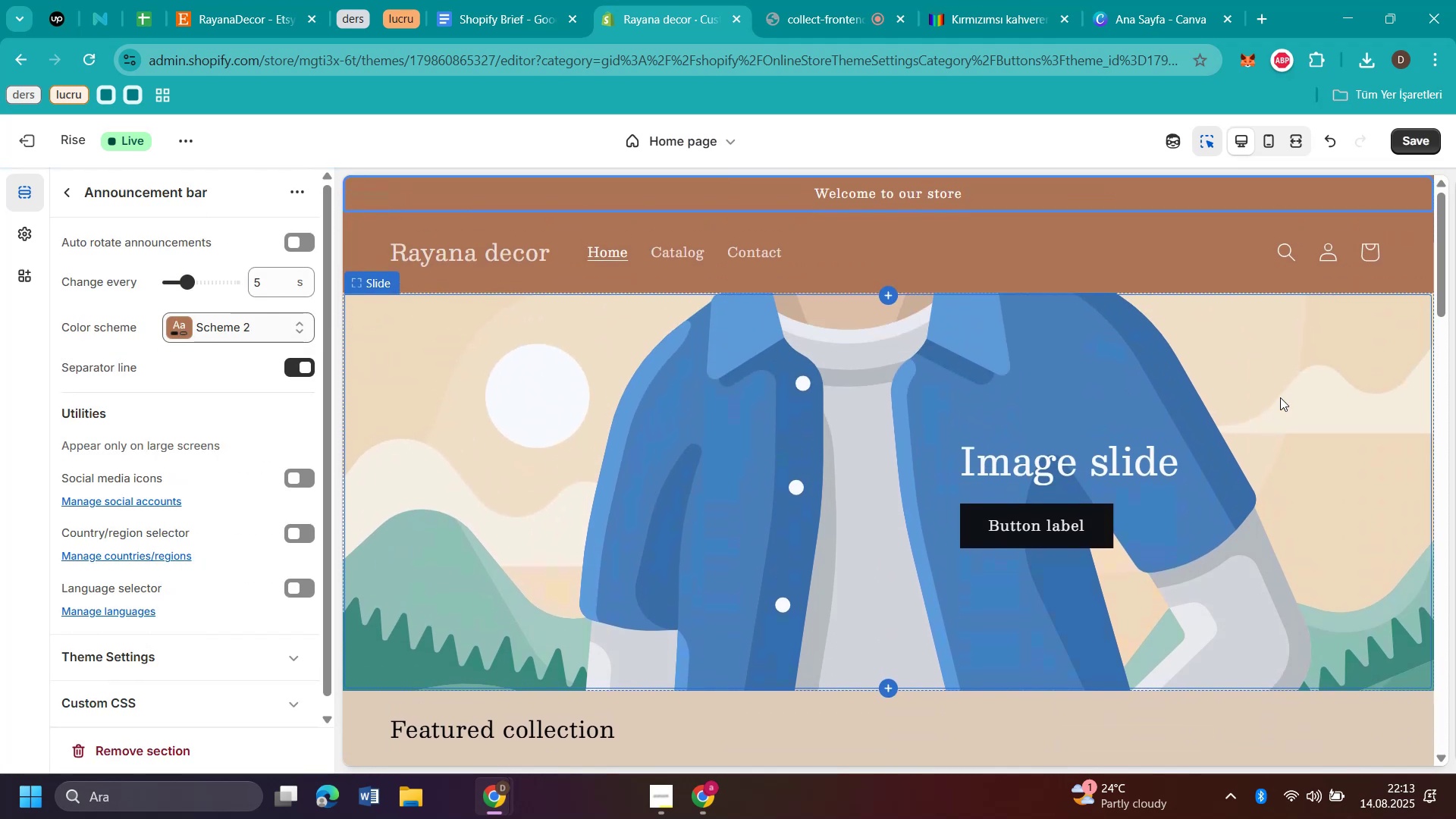 
scroll: coordinate [1274, 407], scroll_direction: down, amount: 24.0
 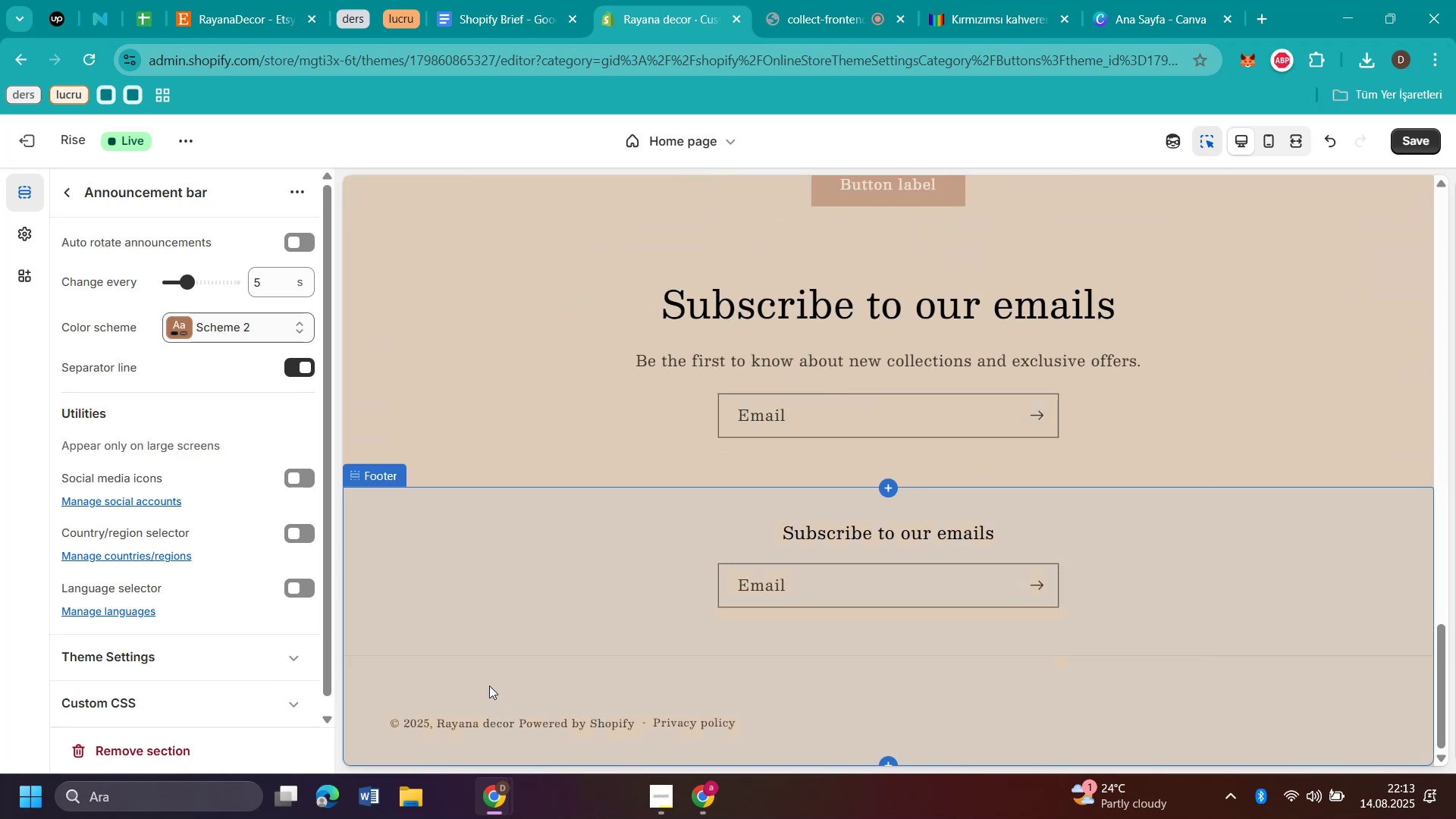 
left_click([489, 685])
 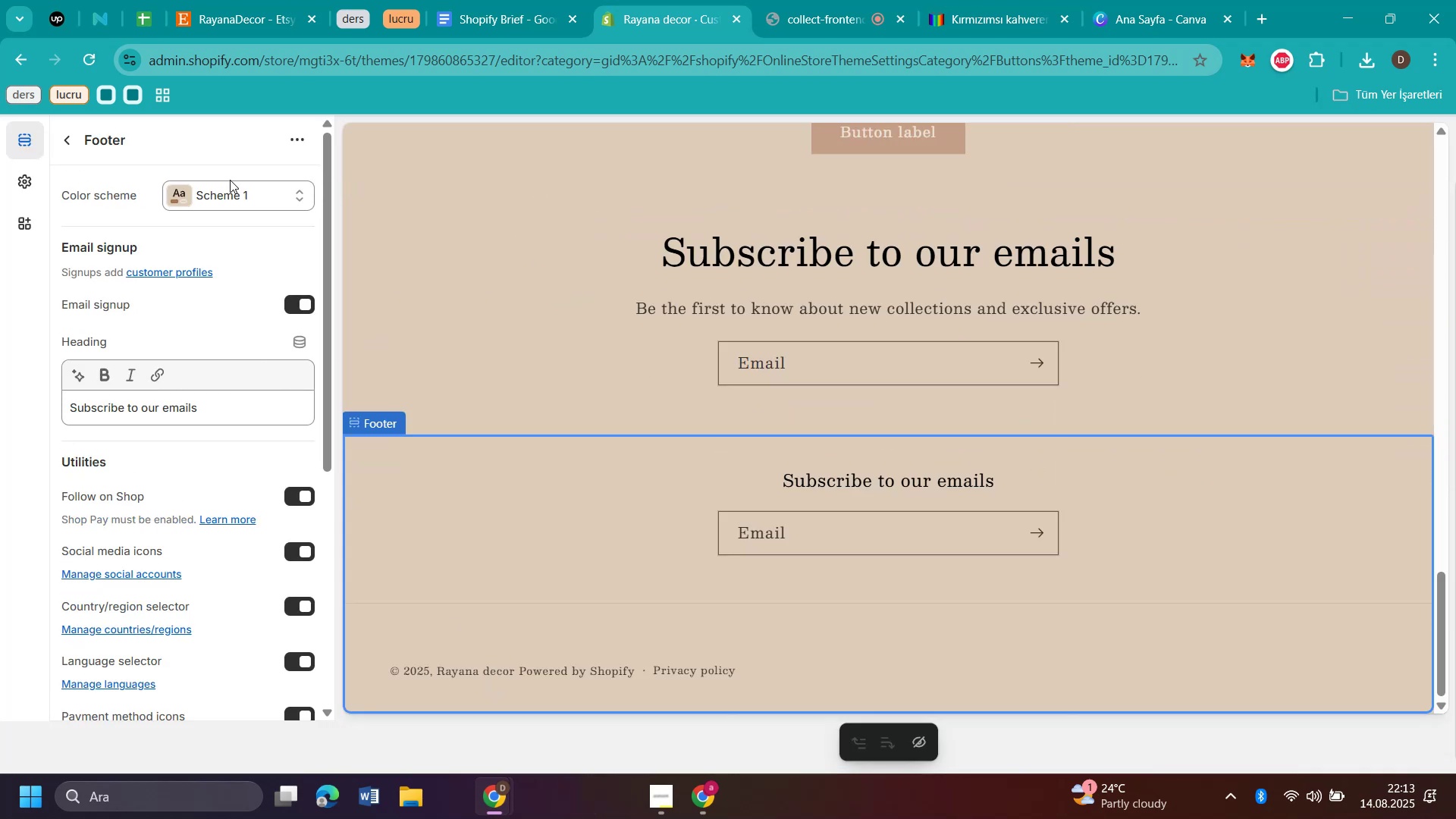 
left_click([231, 187])
 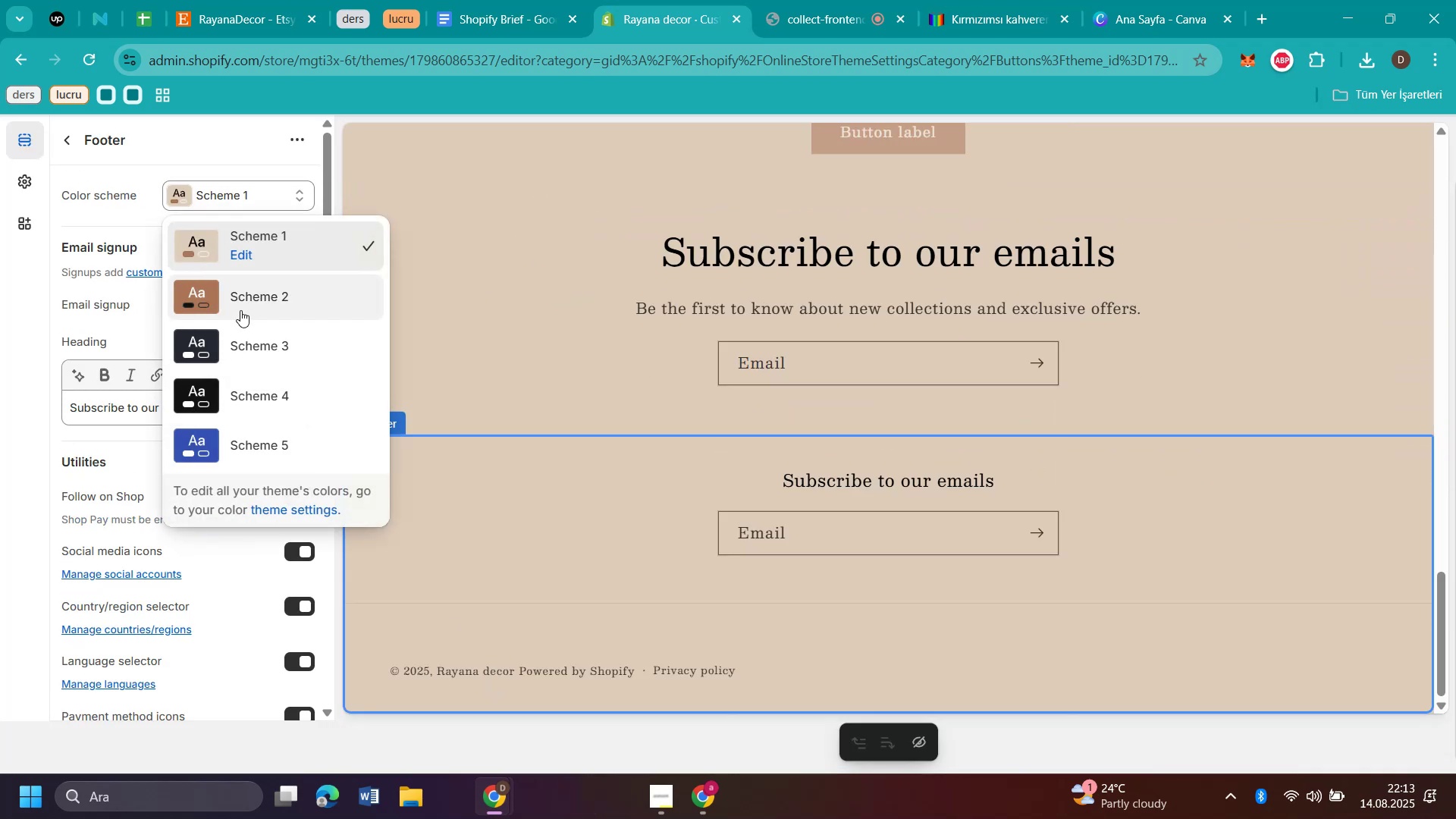 
left_click([243, 301])
 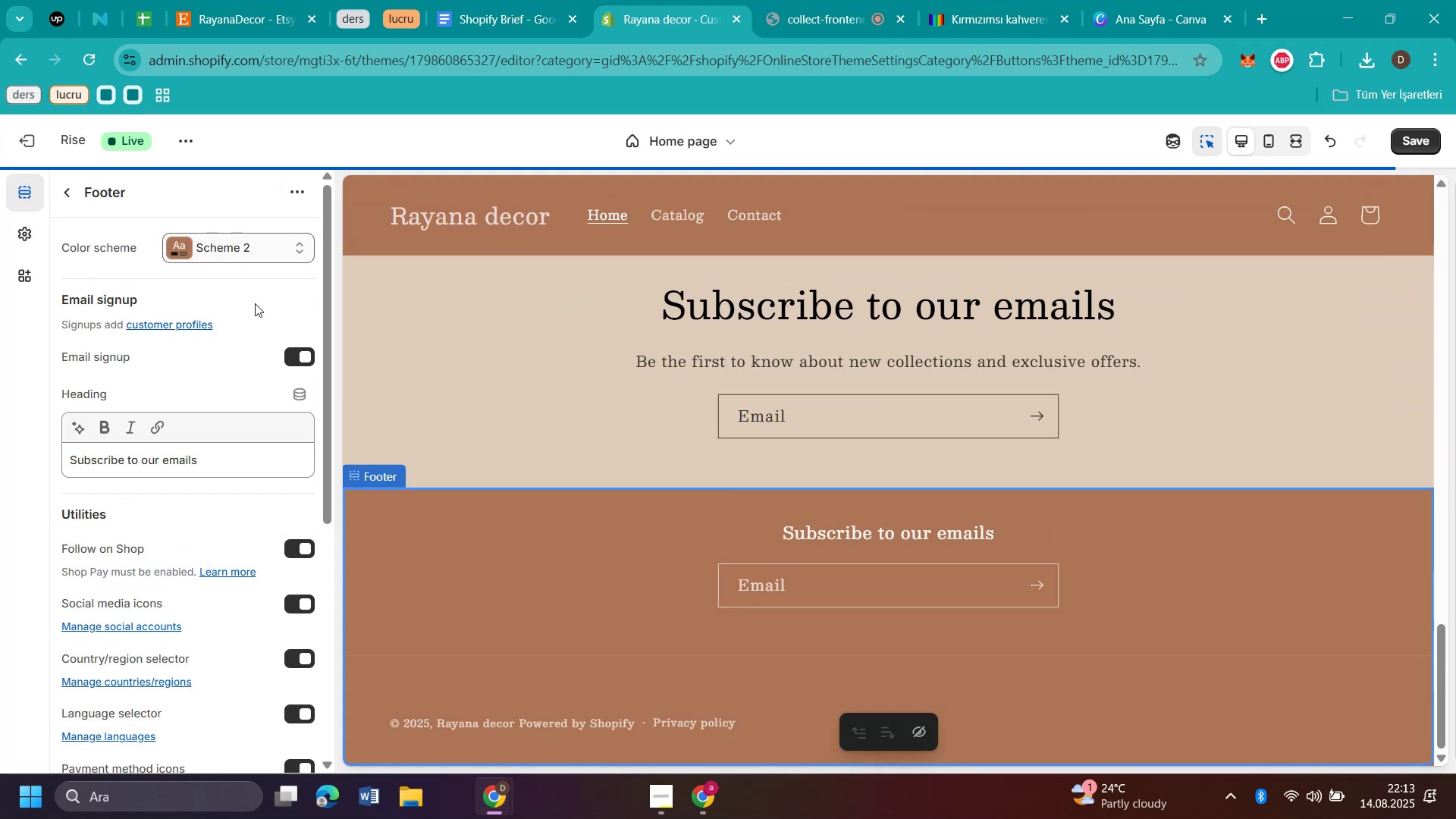 
scroll: coordinate [1200, 510], scroll_direction: down, amount: 2.0
 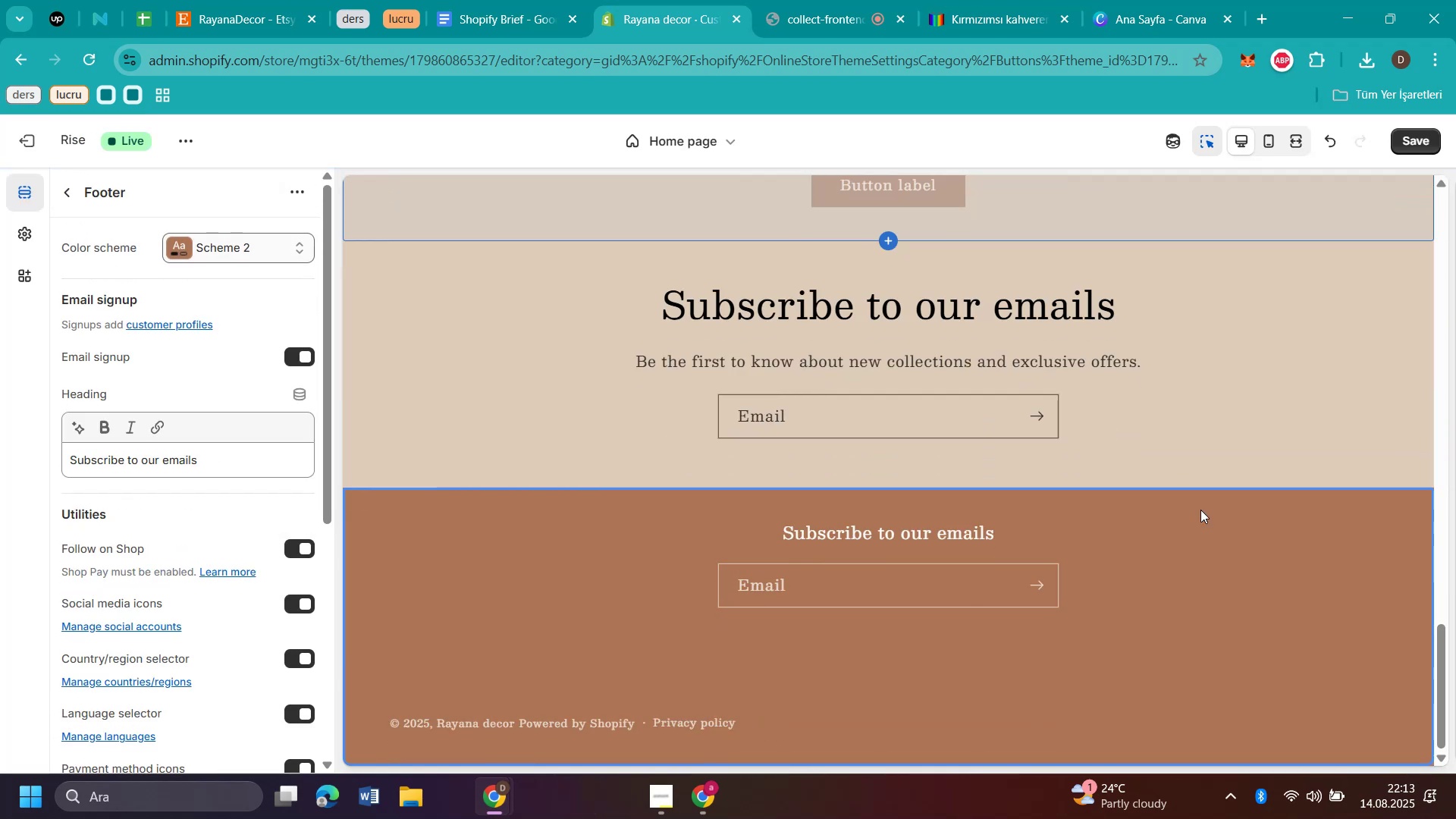 
scroll: coordinate [1228, 454], scroll_direction: up, amount: 31.0
 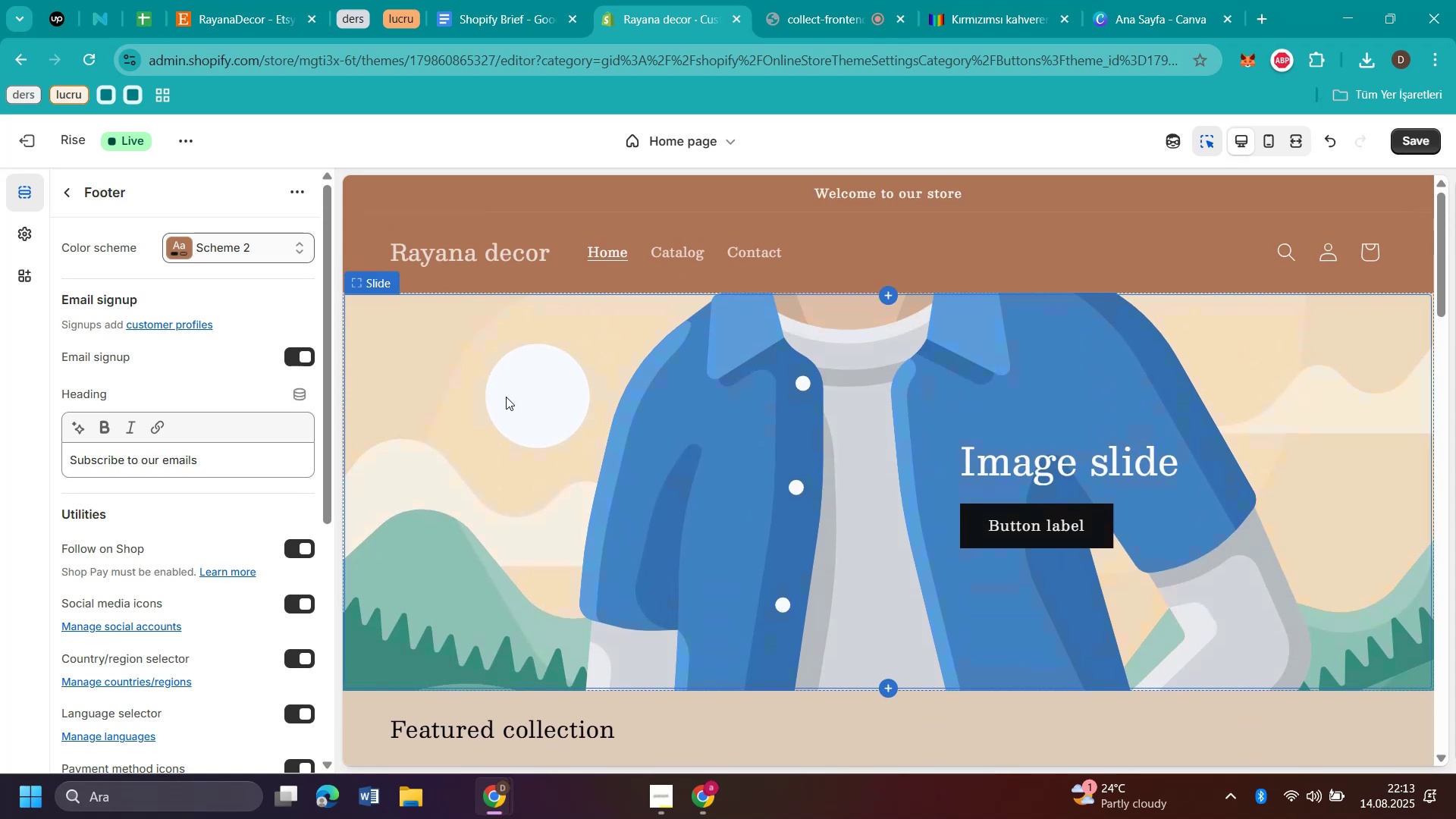 
scroll: coordinate [528, 395], scroll_direction: down, amount: 24.0
 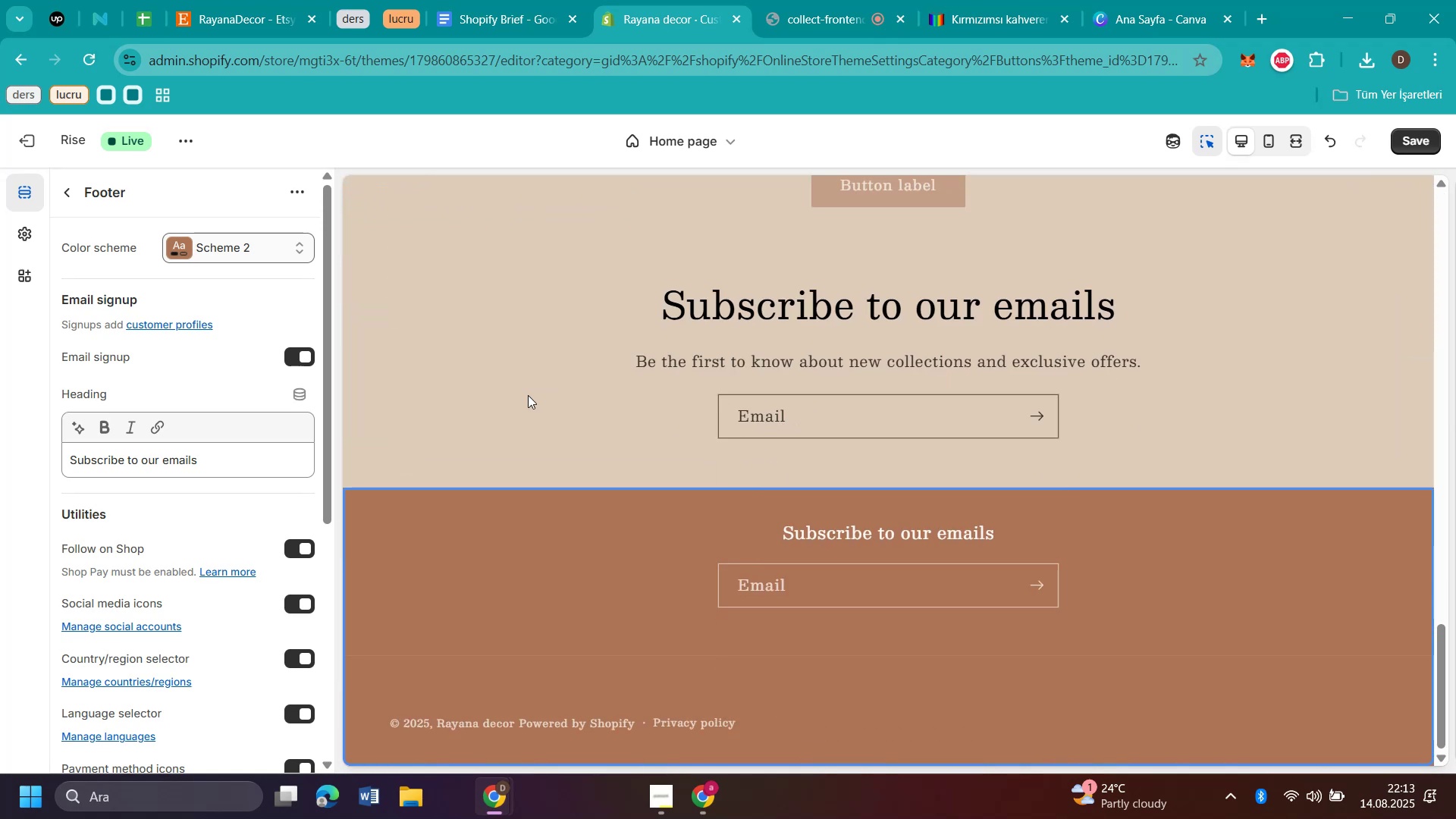 
scroll: coordinate [535, 399], scroll_direction: up, amount: 5.0
 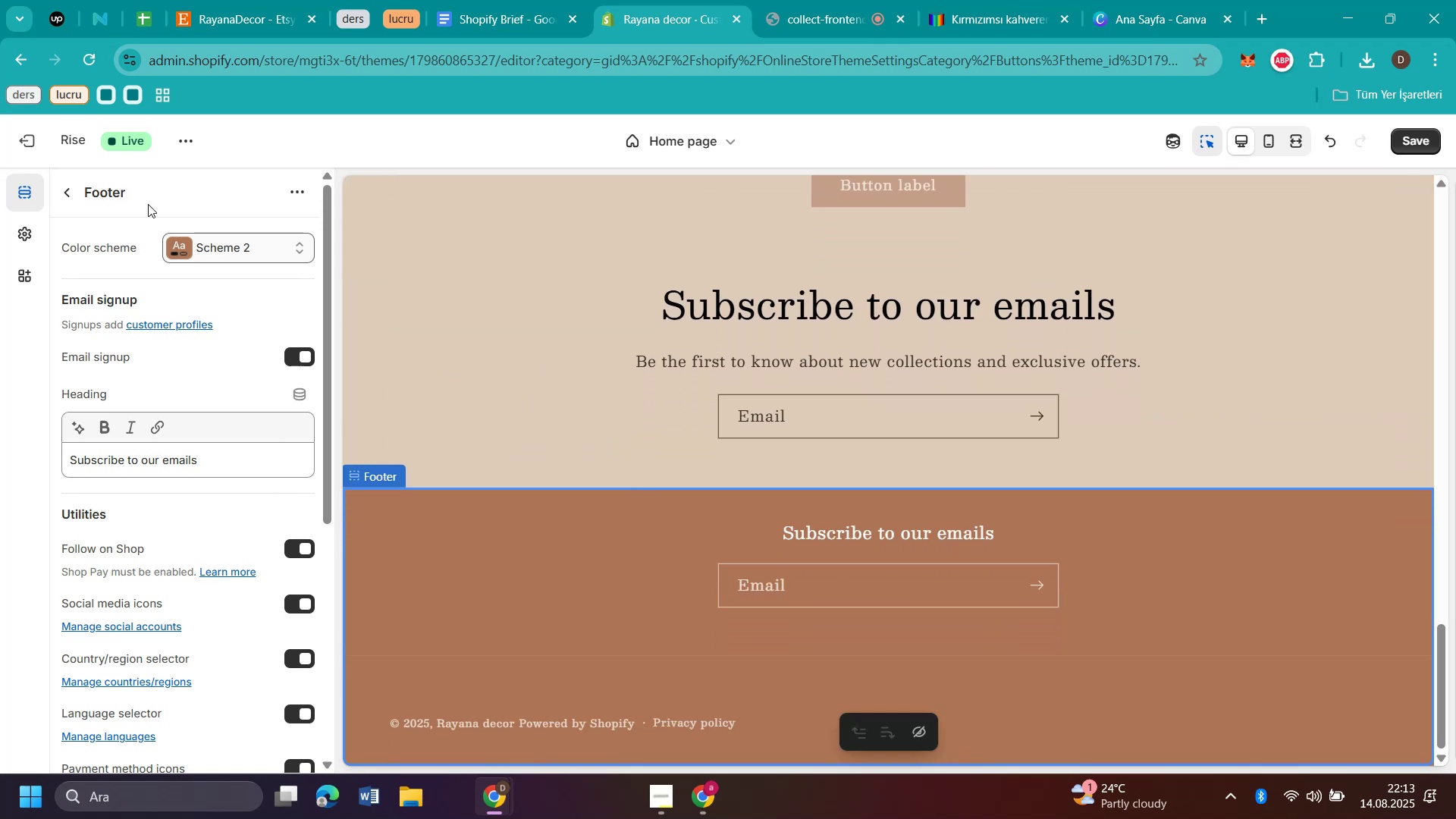 
left_click([196, 237])
 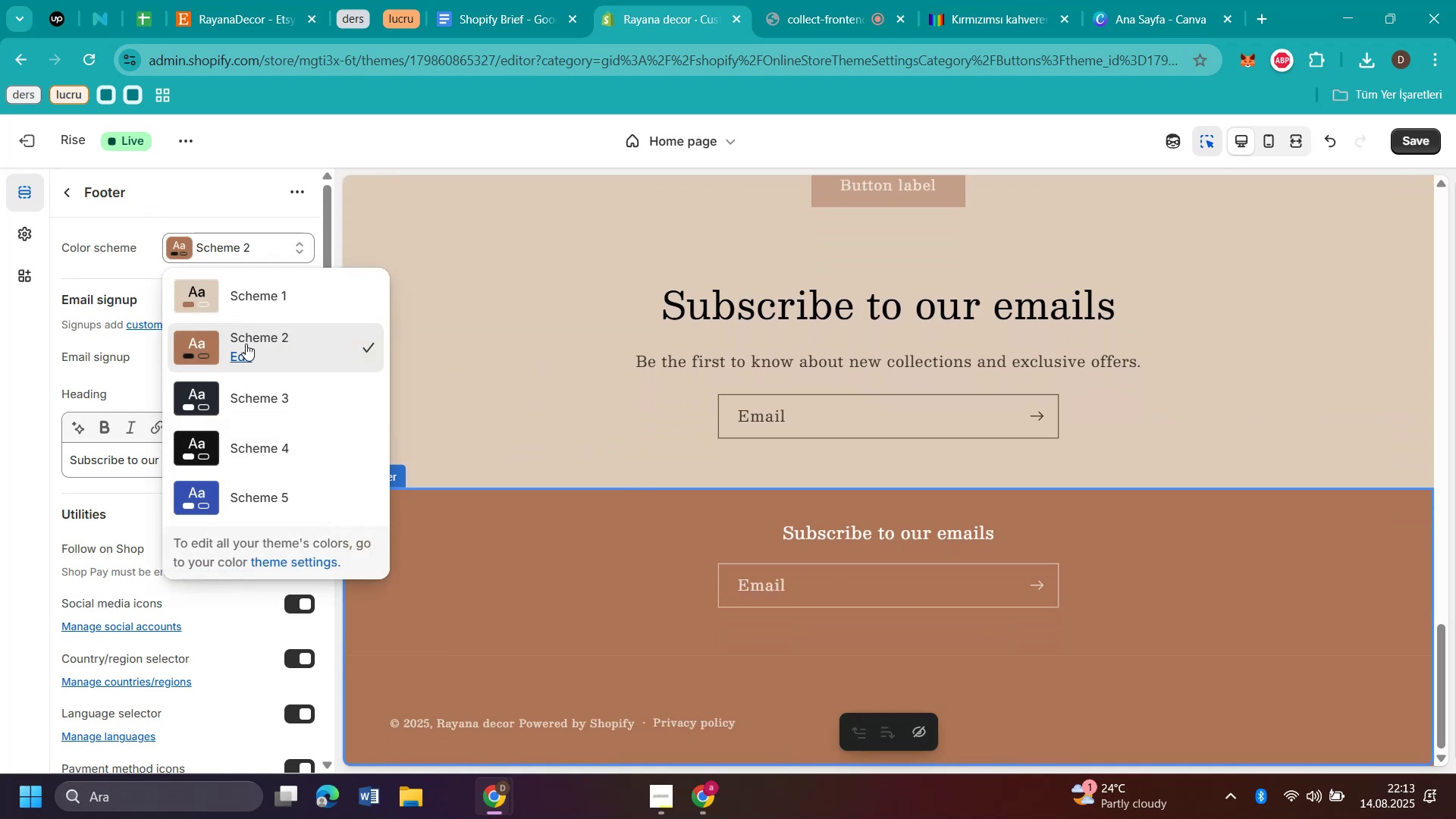 
left_click([246, 354])
 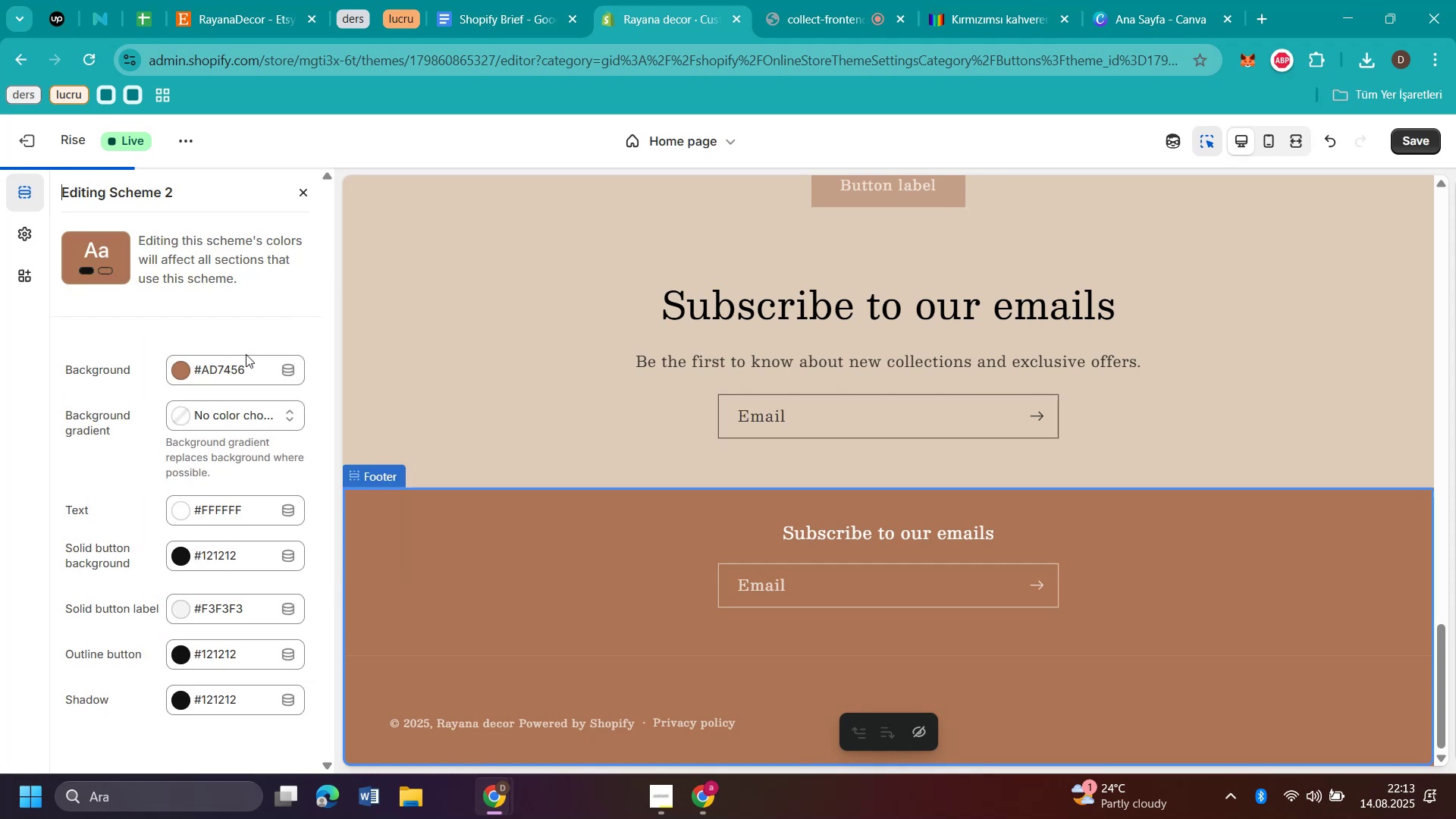 
scroll: coordinate [152, 510], scroll_direction: down, amount: 4.0
 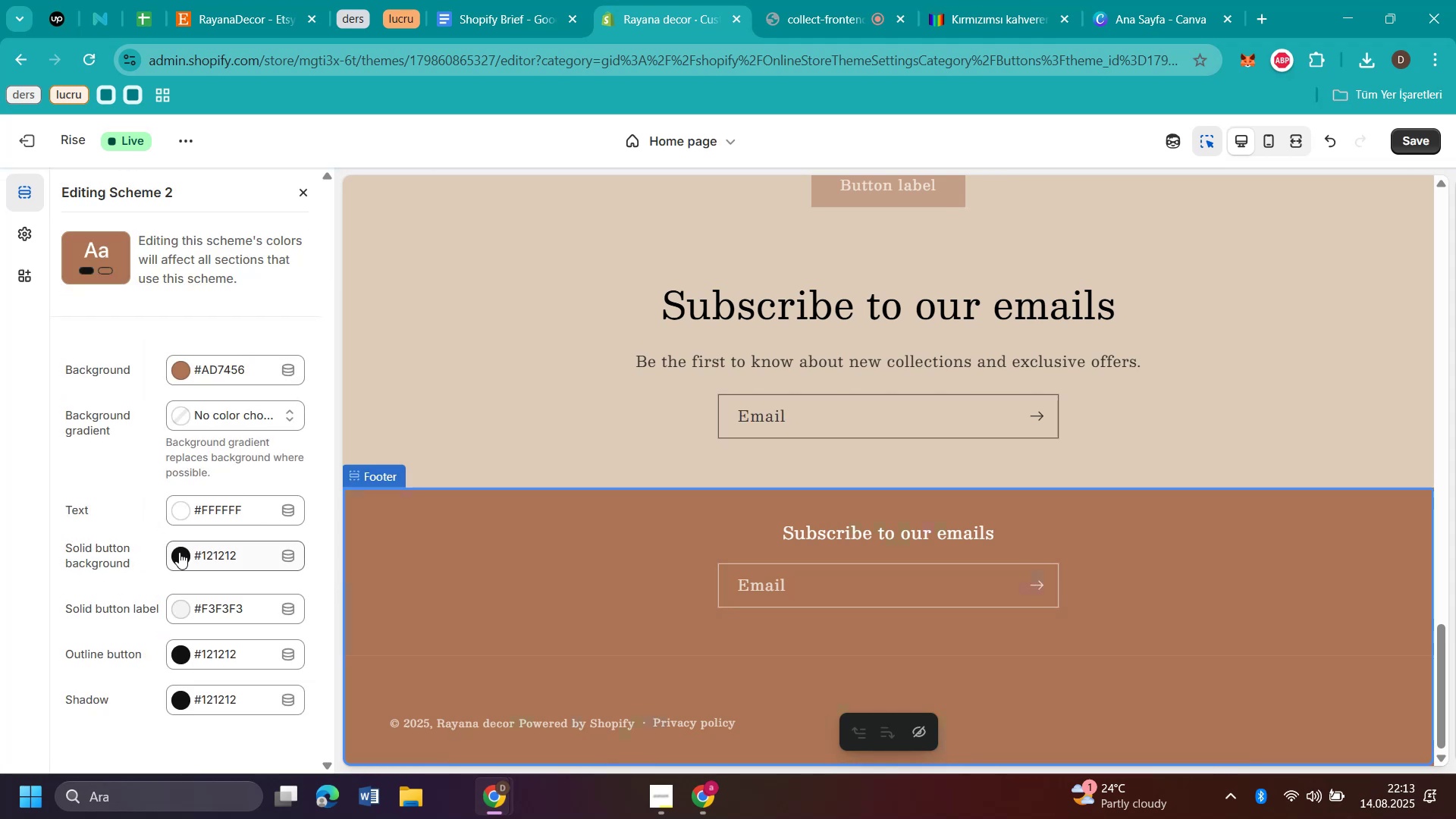 
left_click([179, 552])
 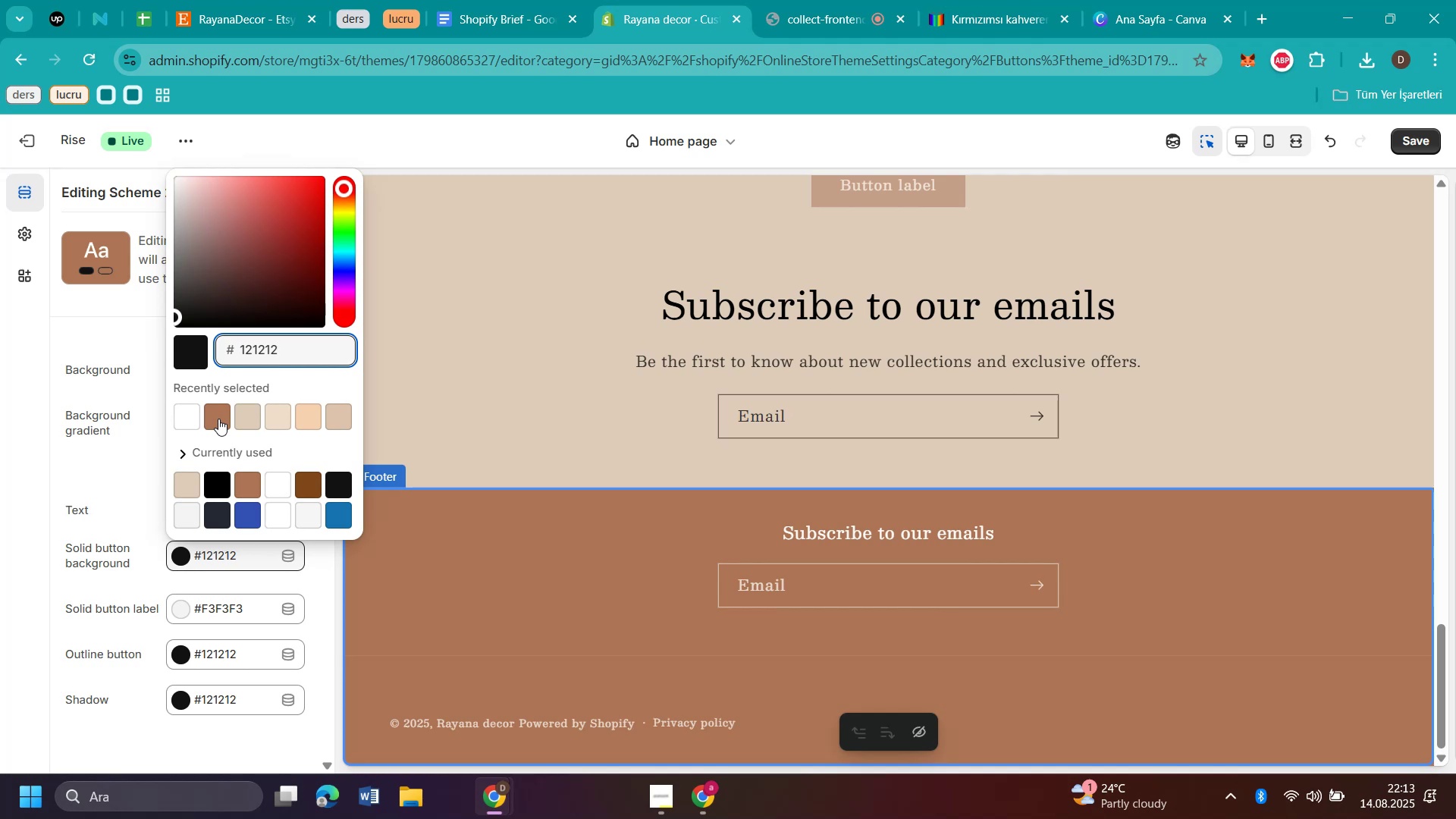 
wait(6.64)
 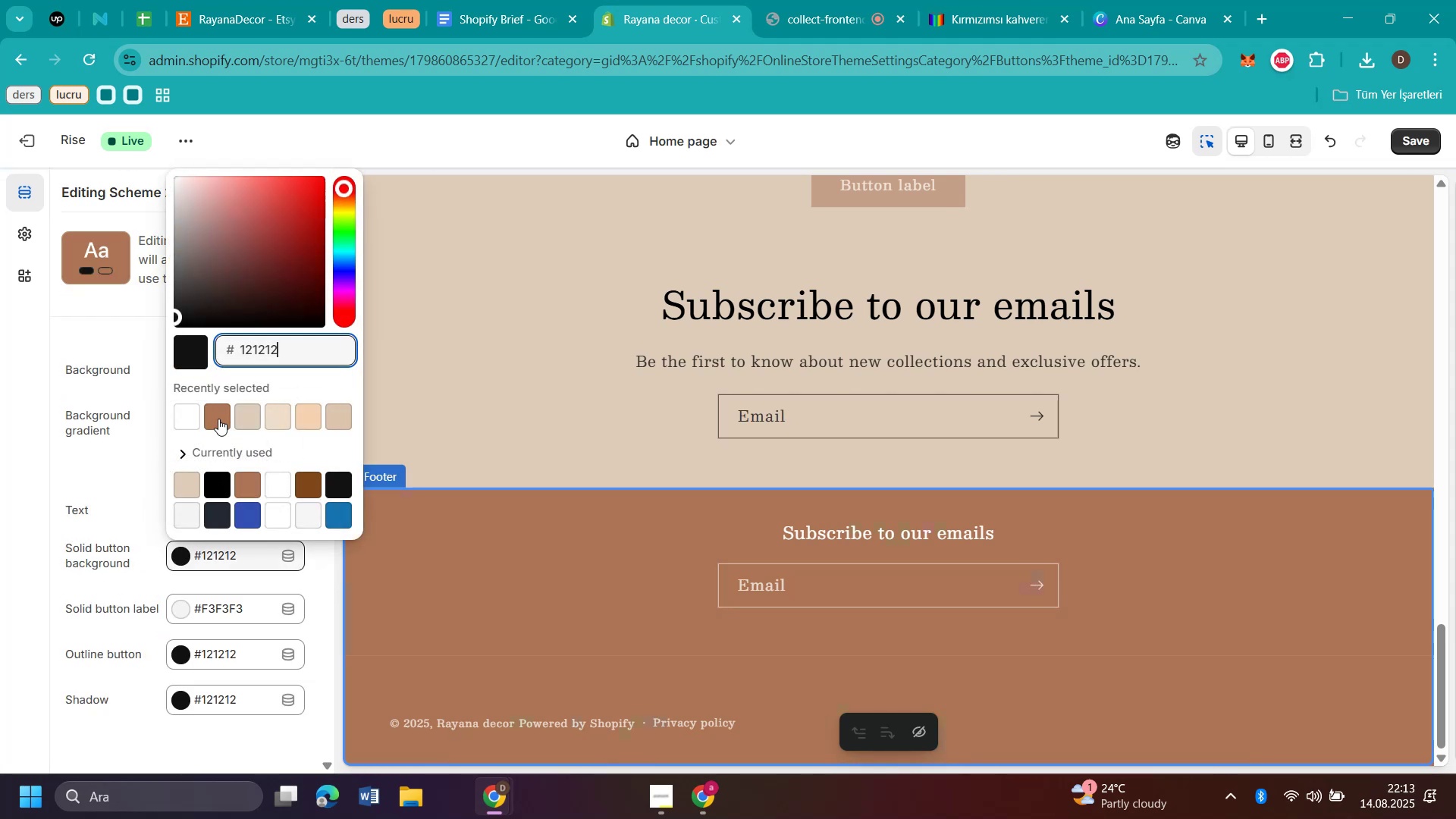 
left_click([218, 419])
 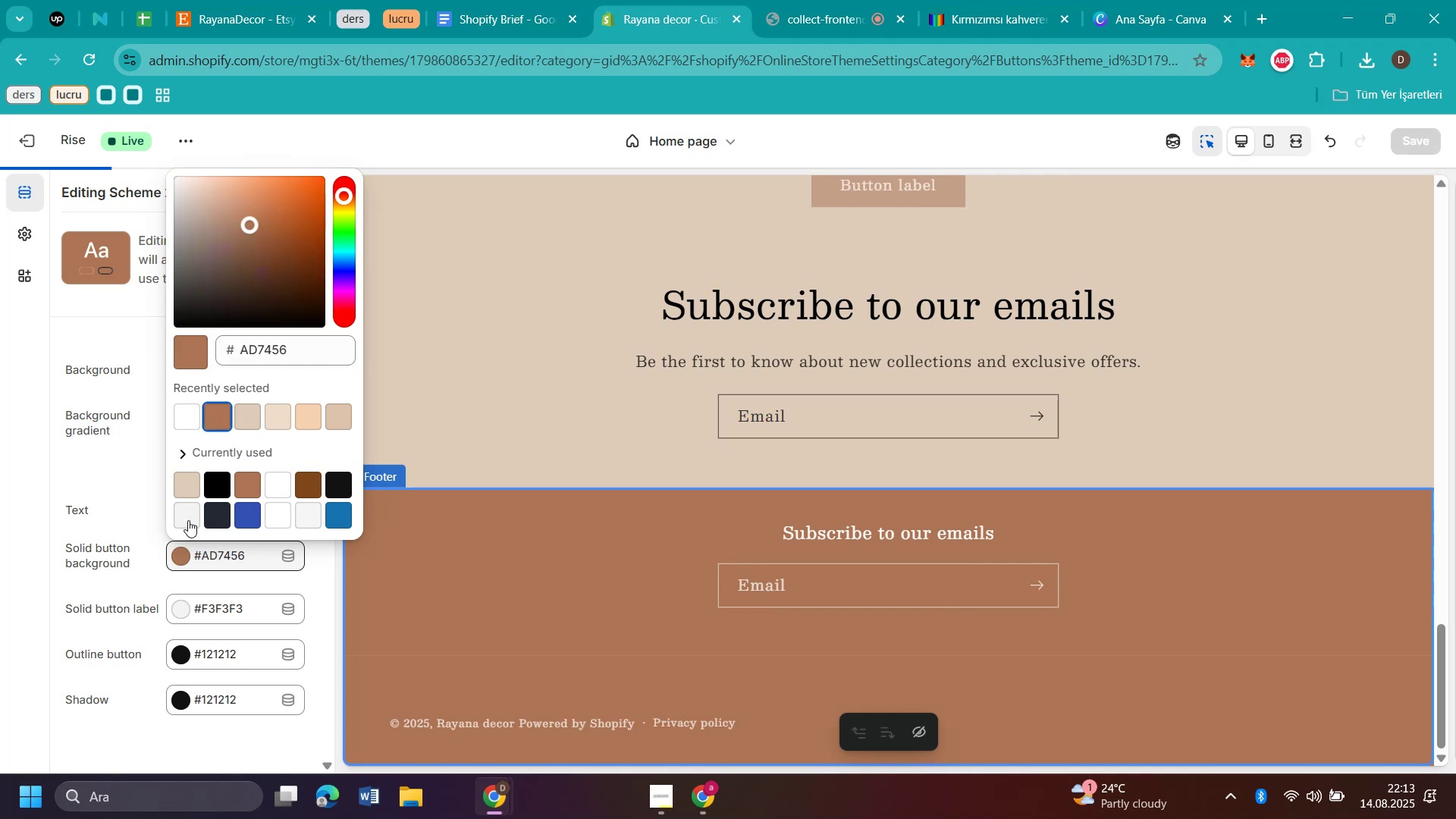 
scroll: coordinate [85, 540], scroll_direction: down, amount: 1.0
 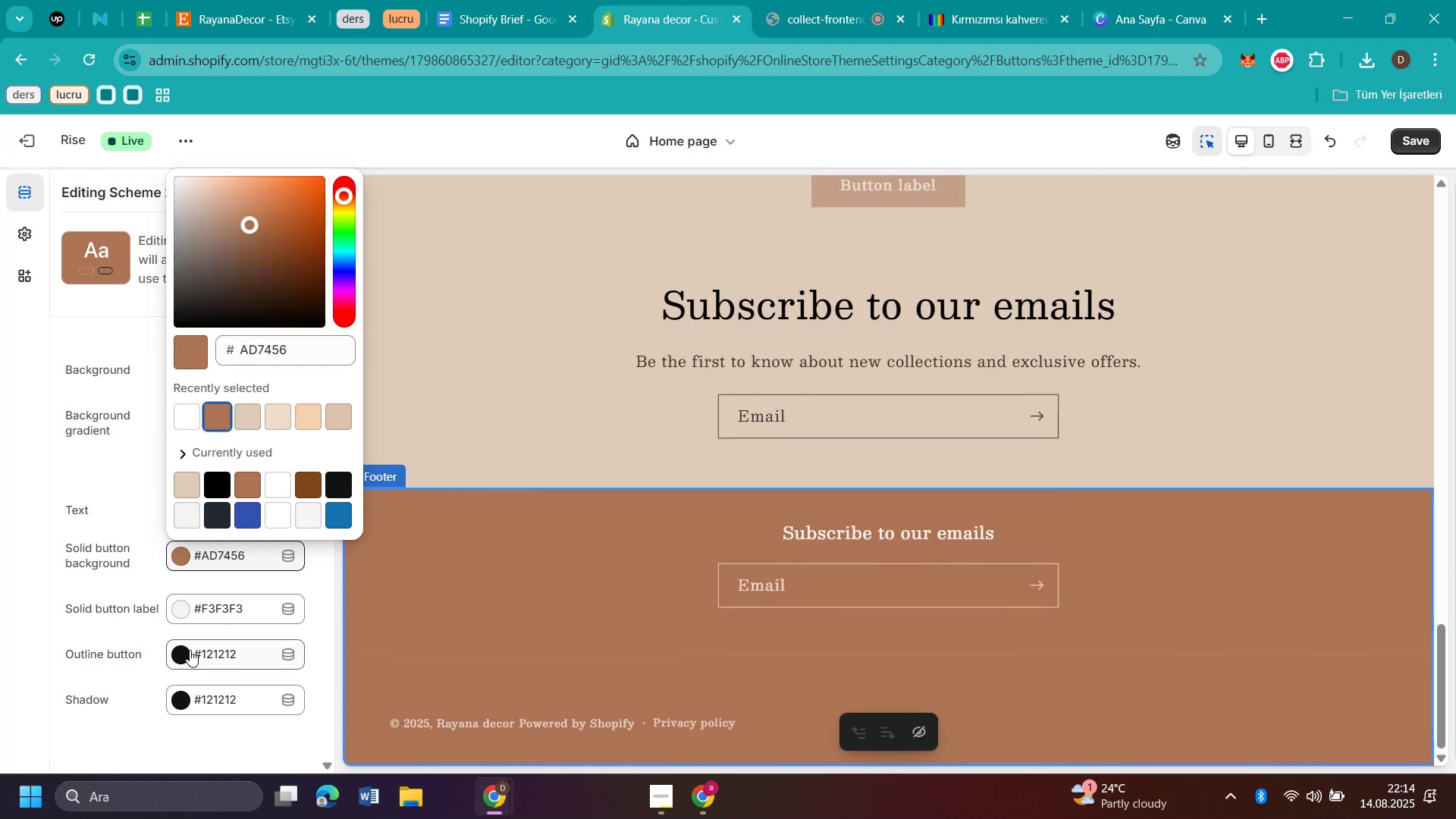 
left_click([184, 649])
 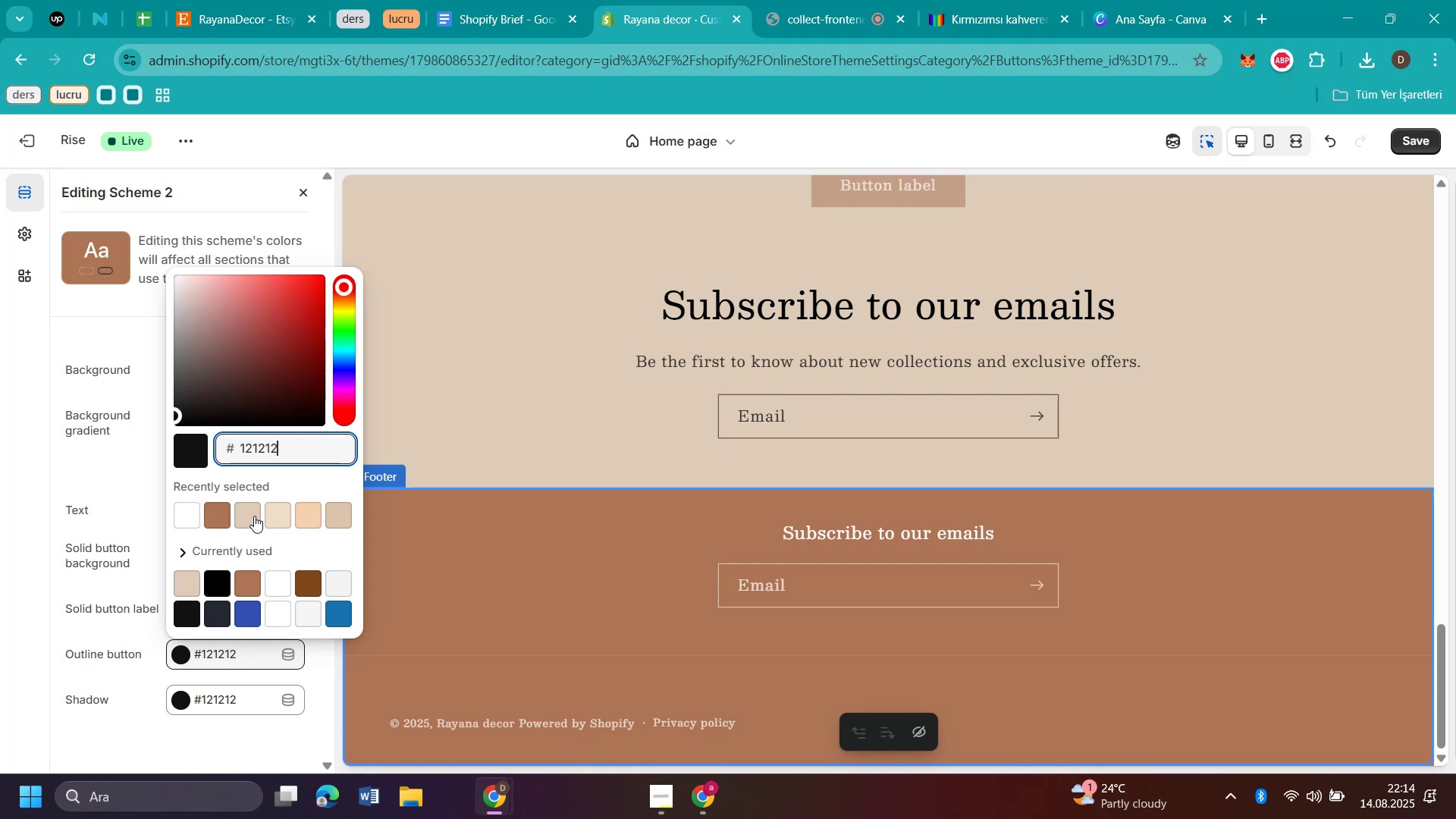 
left_click([254, 516])
 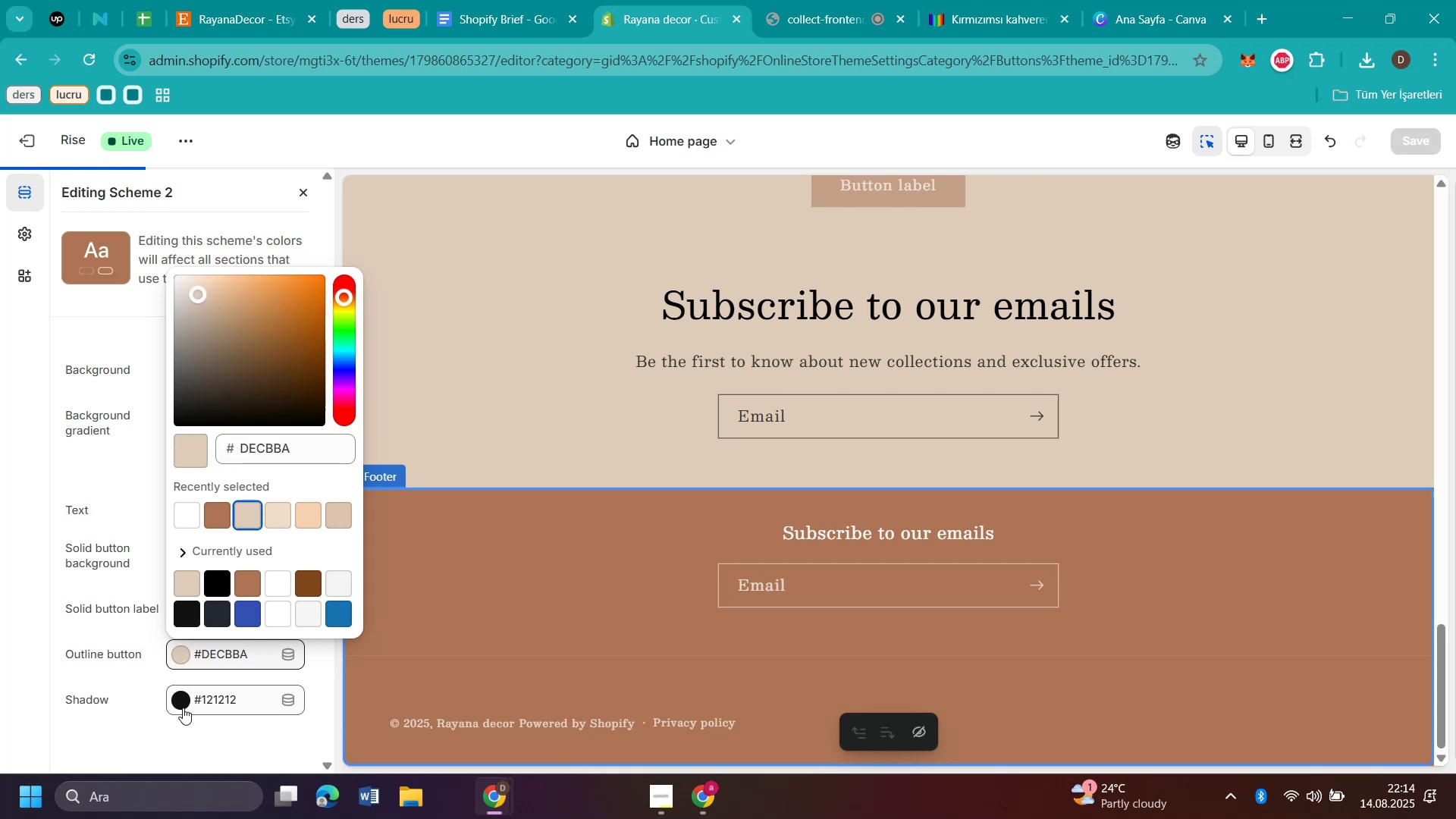 
left_click([183, 708])
 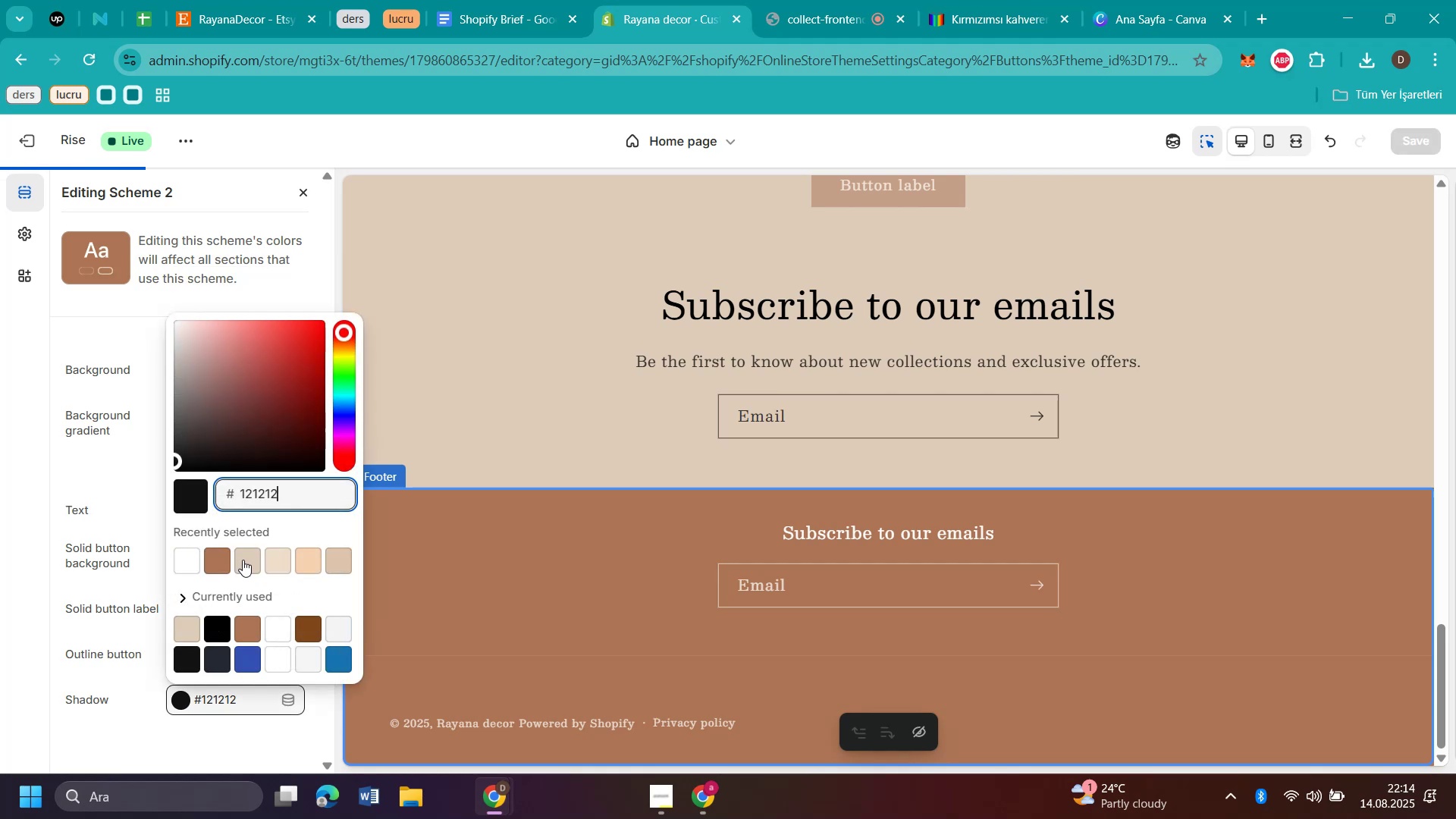 
left_click([250, 559])
 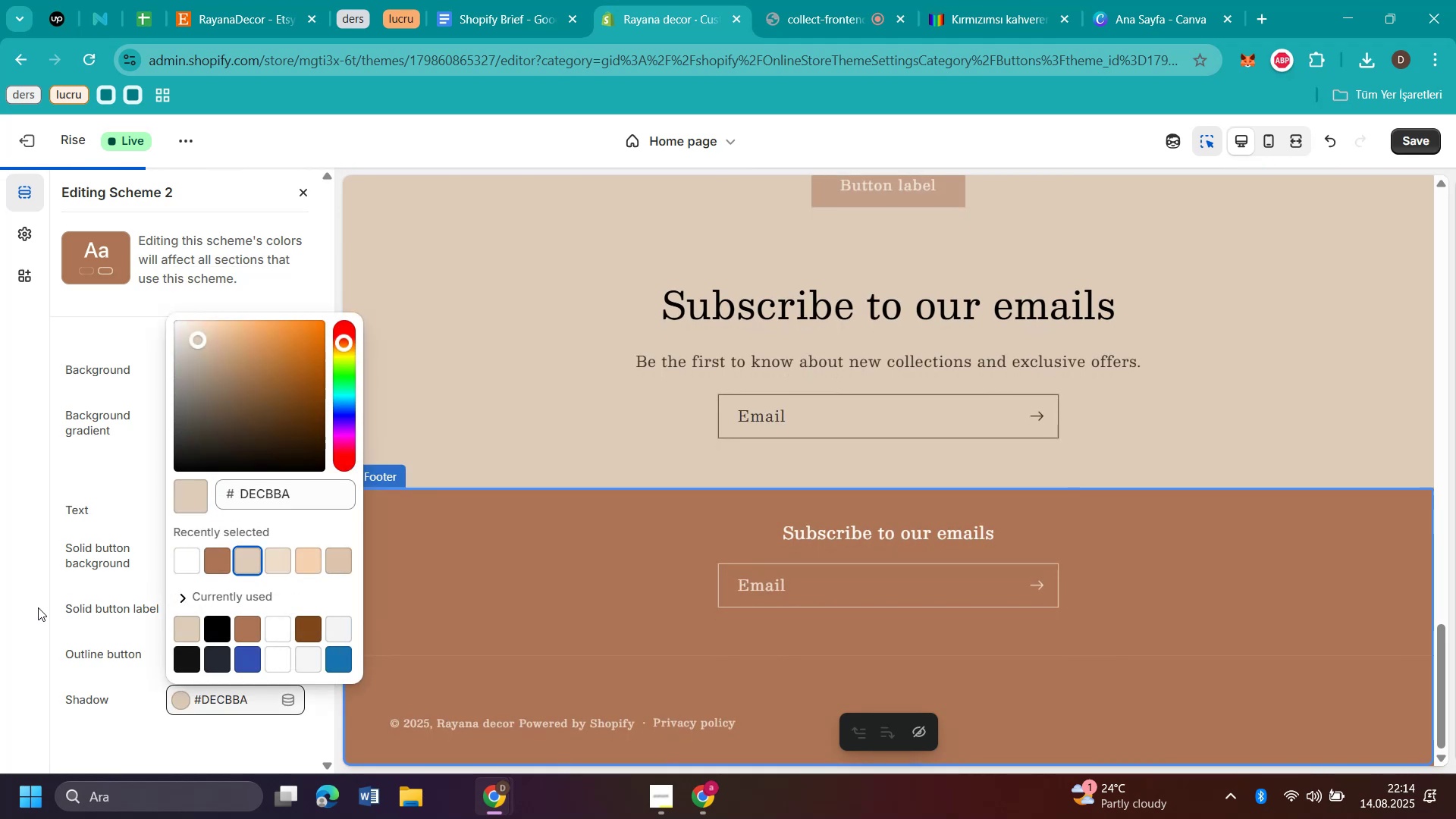 
left_click([37, 607])
 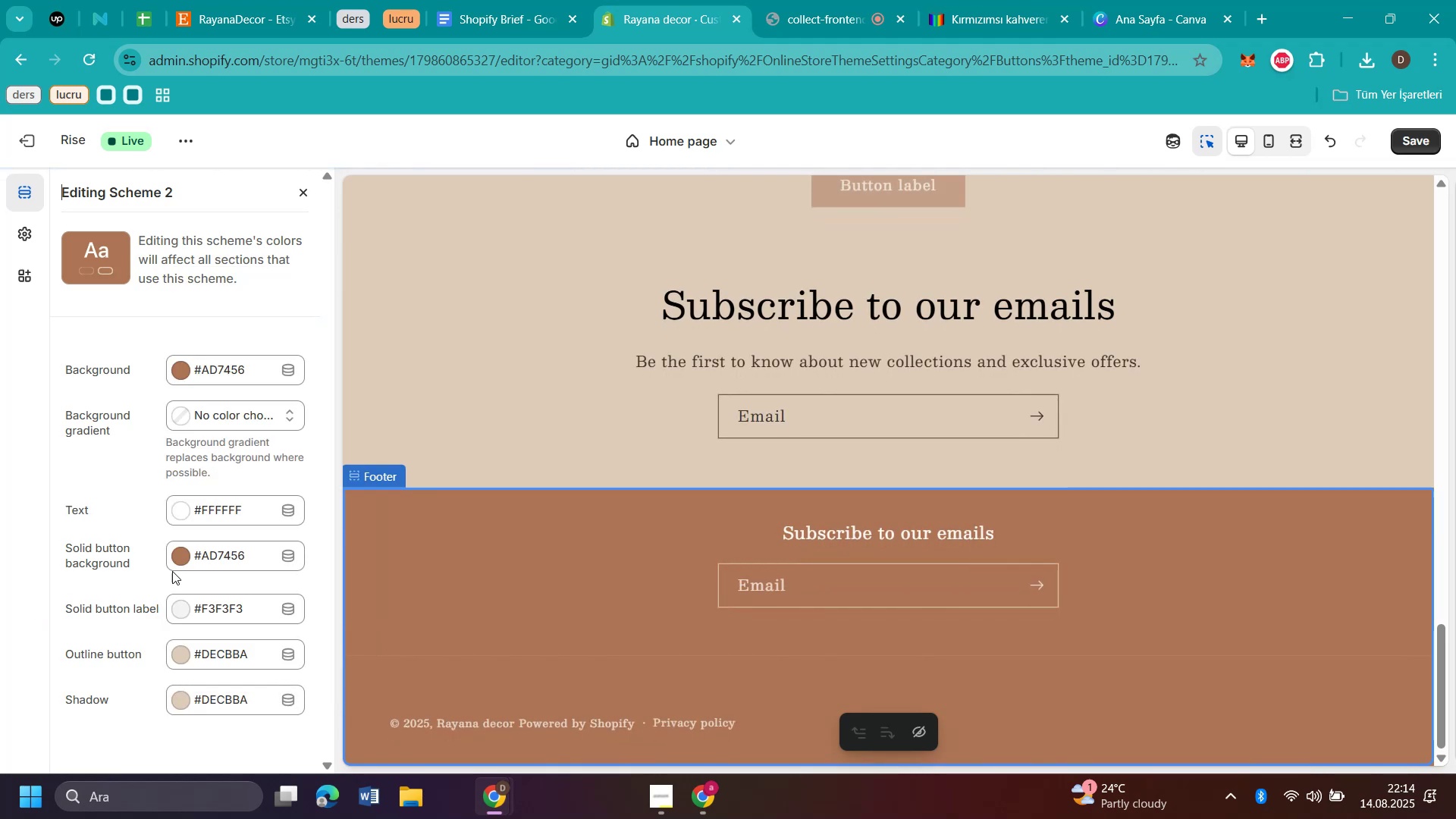 
scroll: coordinate [184, 522], scroll_direction: none, amount: 0.0
 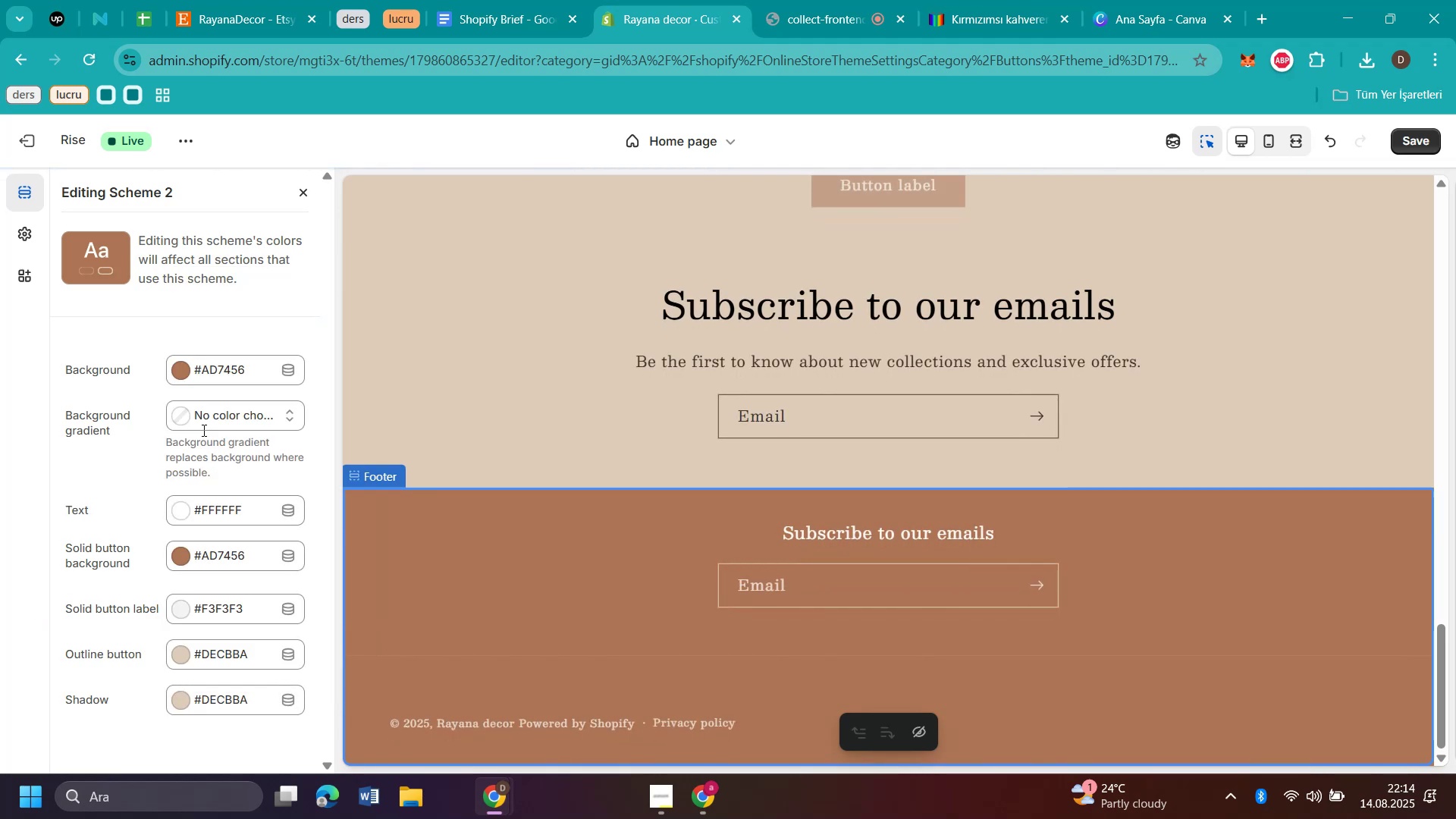 
scroll: coordinate [202, 312], scroll_direction: up, amount: 1.0
 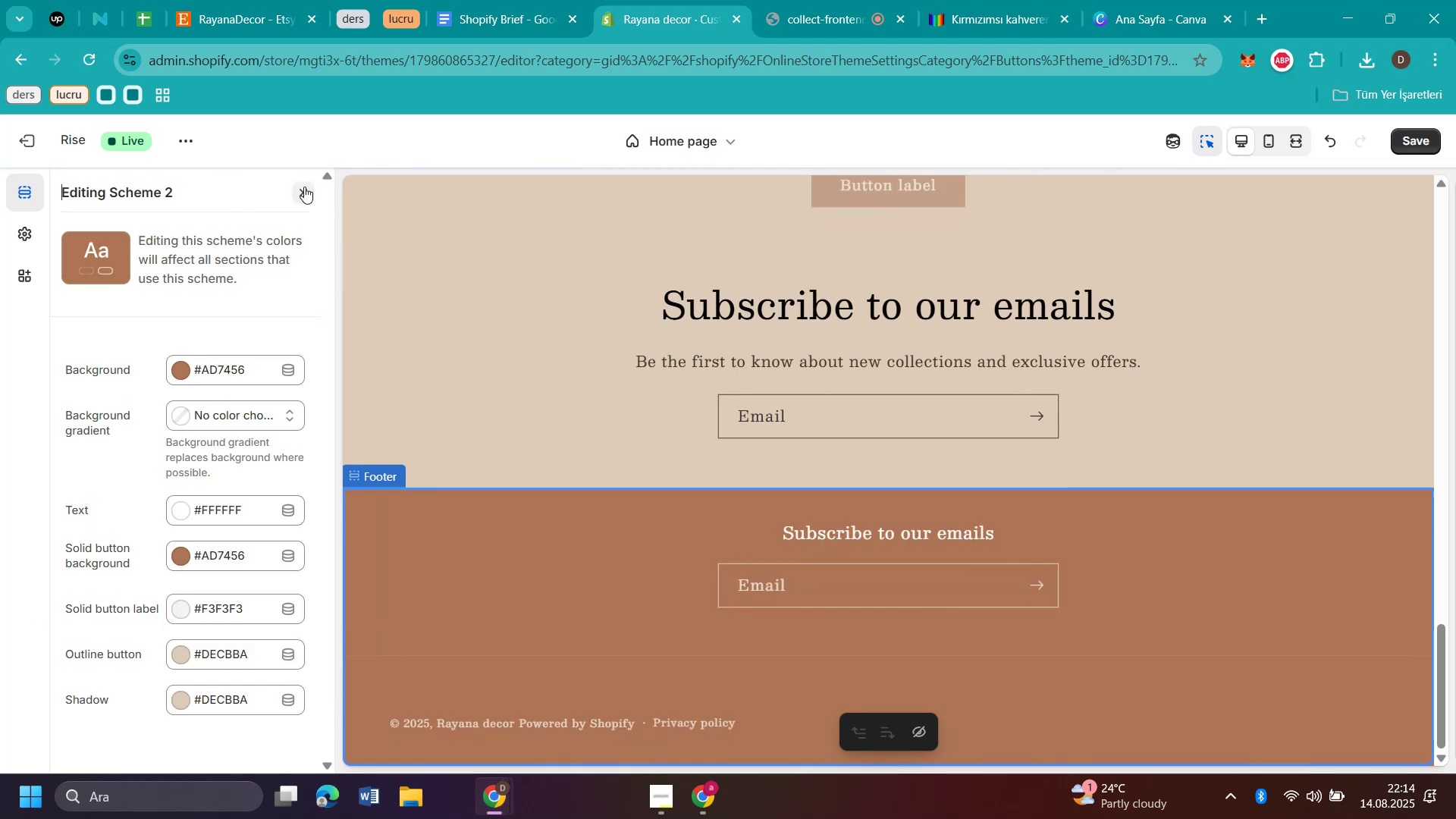 
left_click([304, 187])
 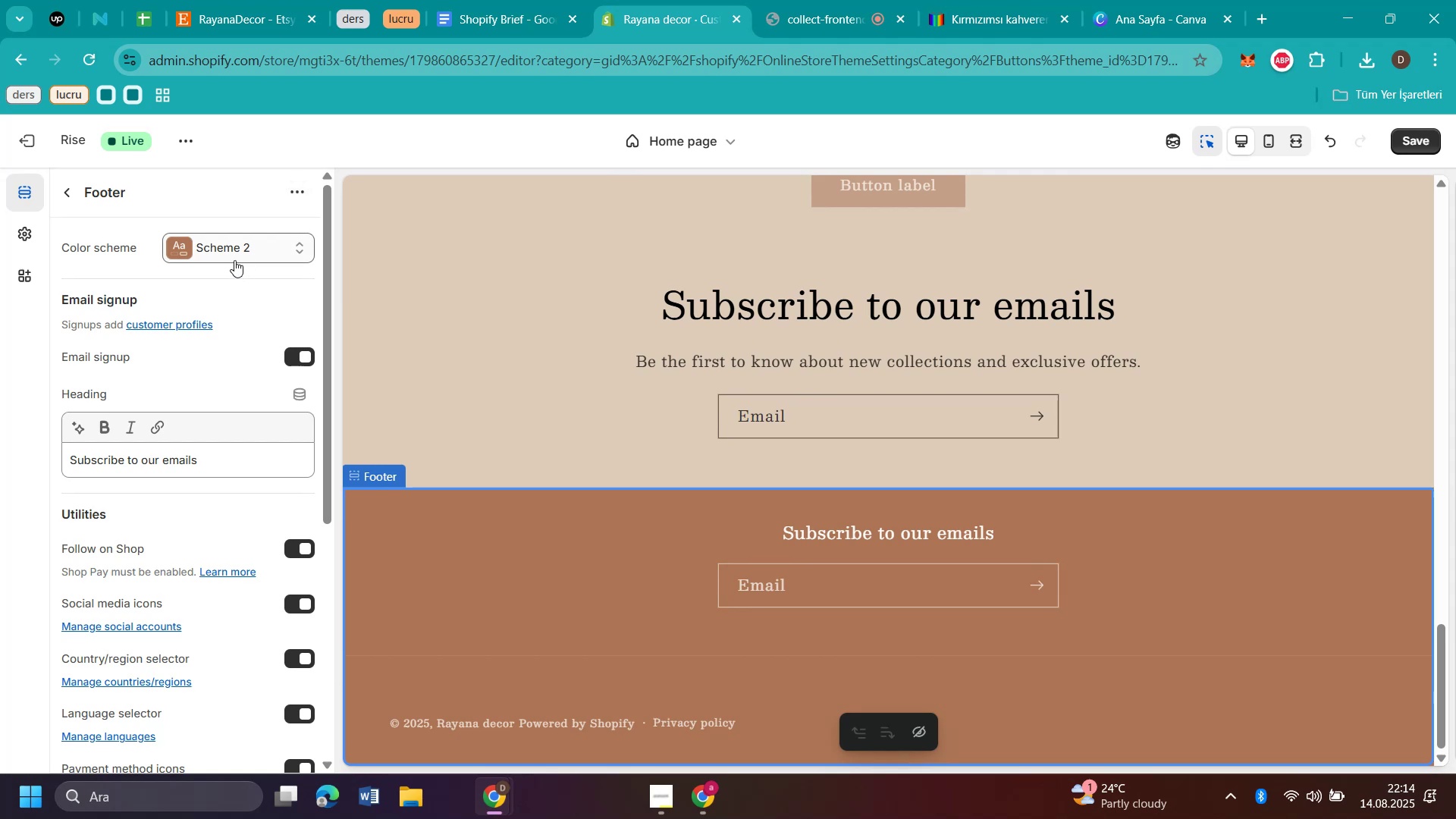 
left_click([231, 249])
 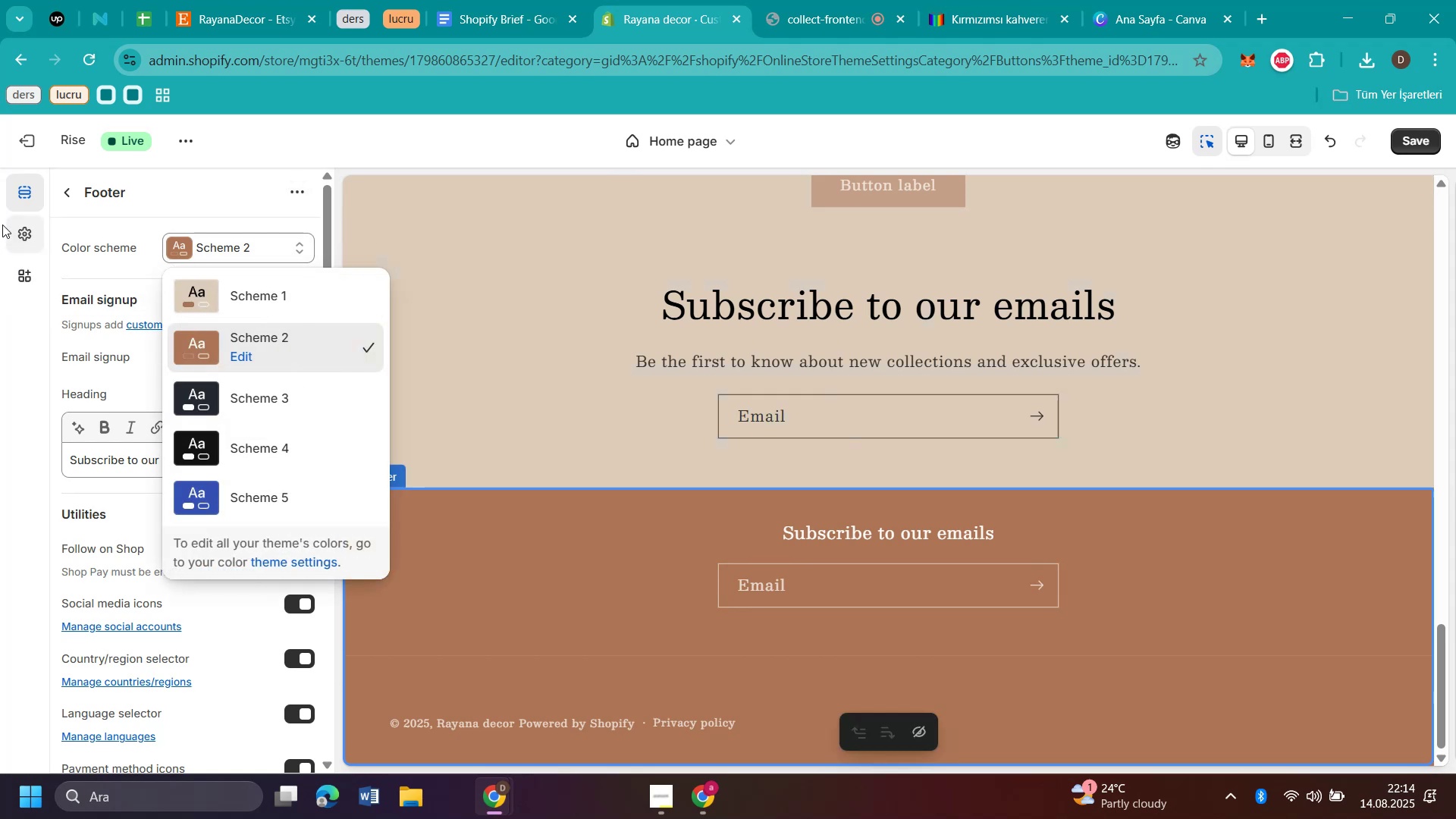 
double_click([32, 234])
 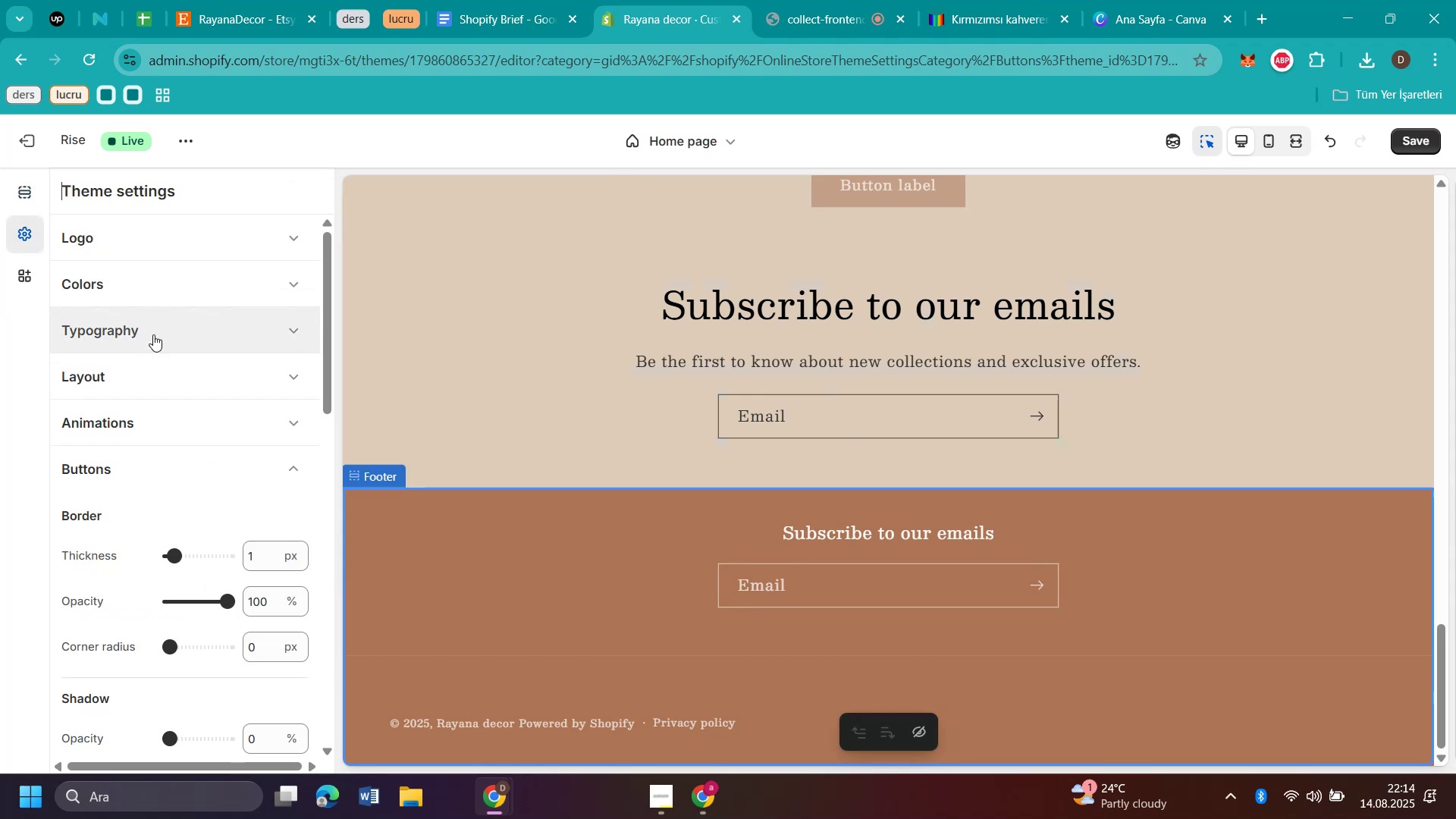 
left_click([155, 295])
 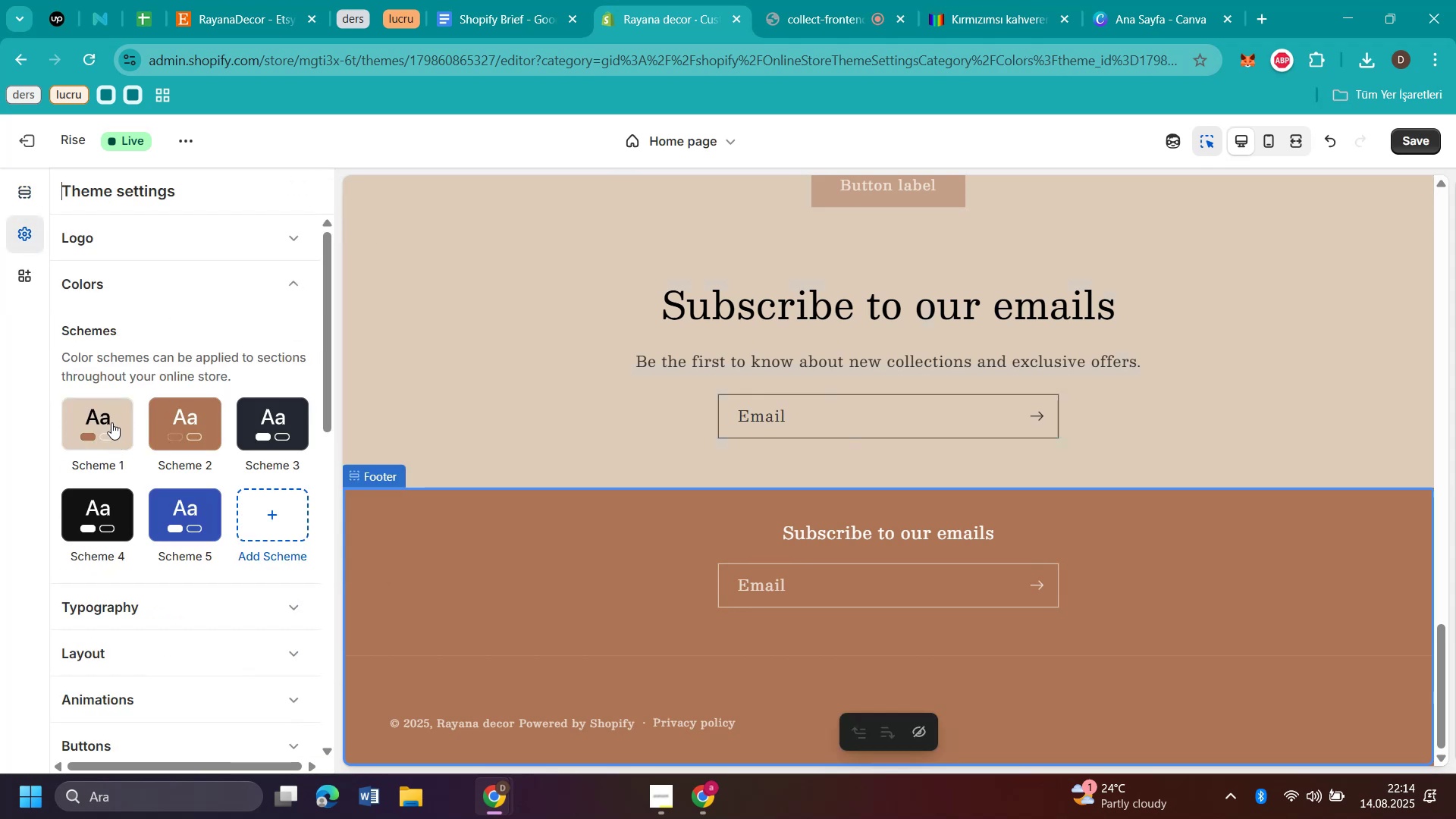 
left_click([111, 422])
 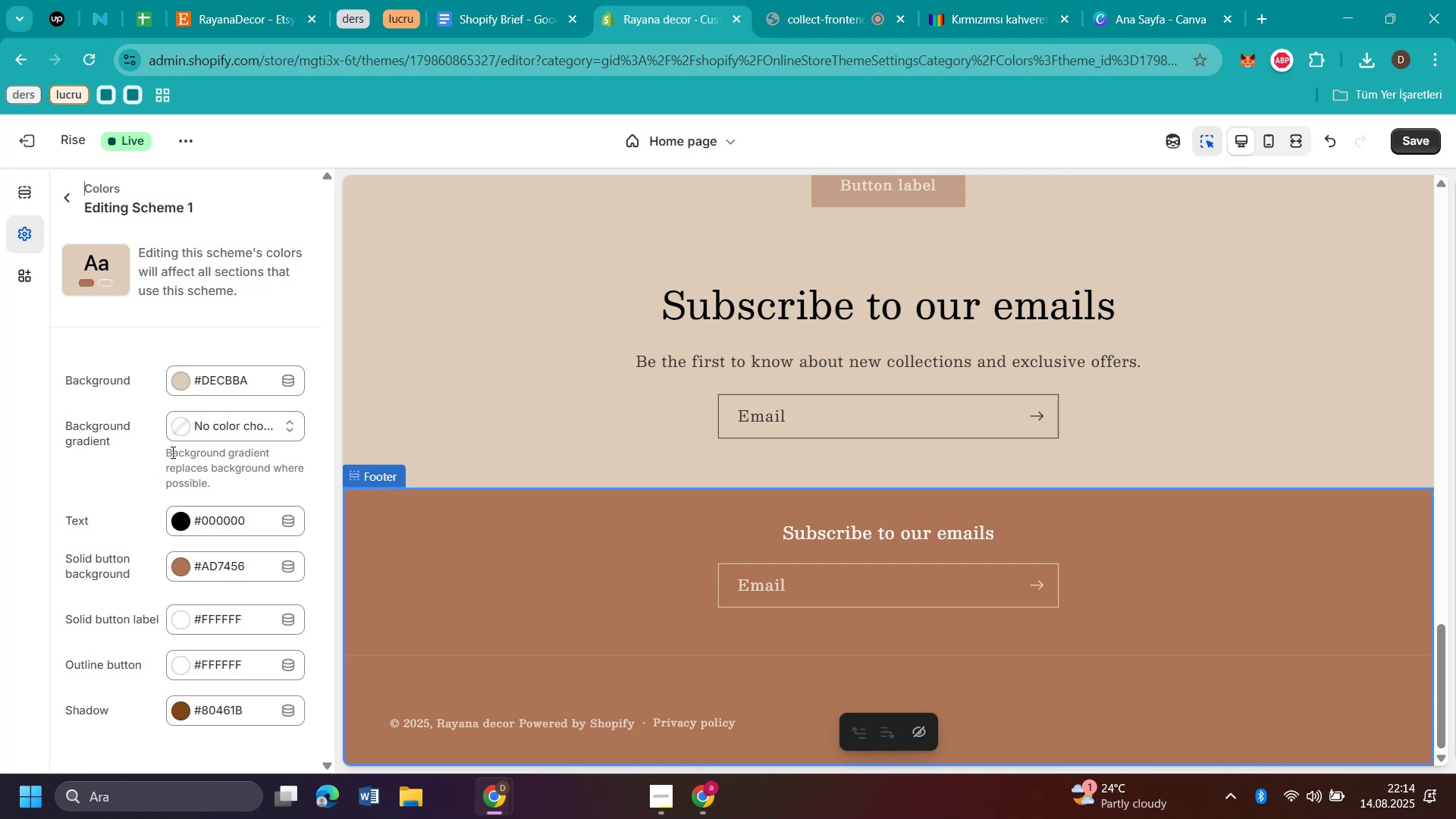 
scroll: coordinate [146, 442], scroll_direction: down, amount: 4.0
 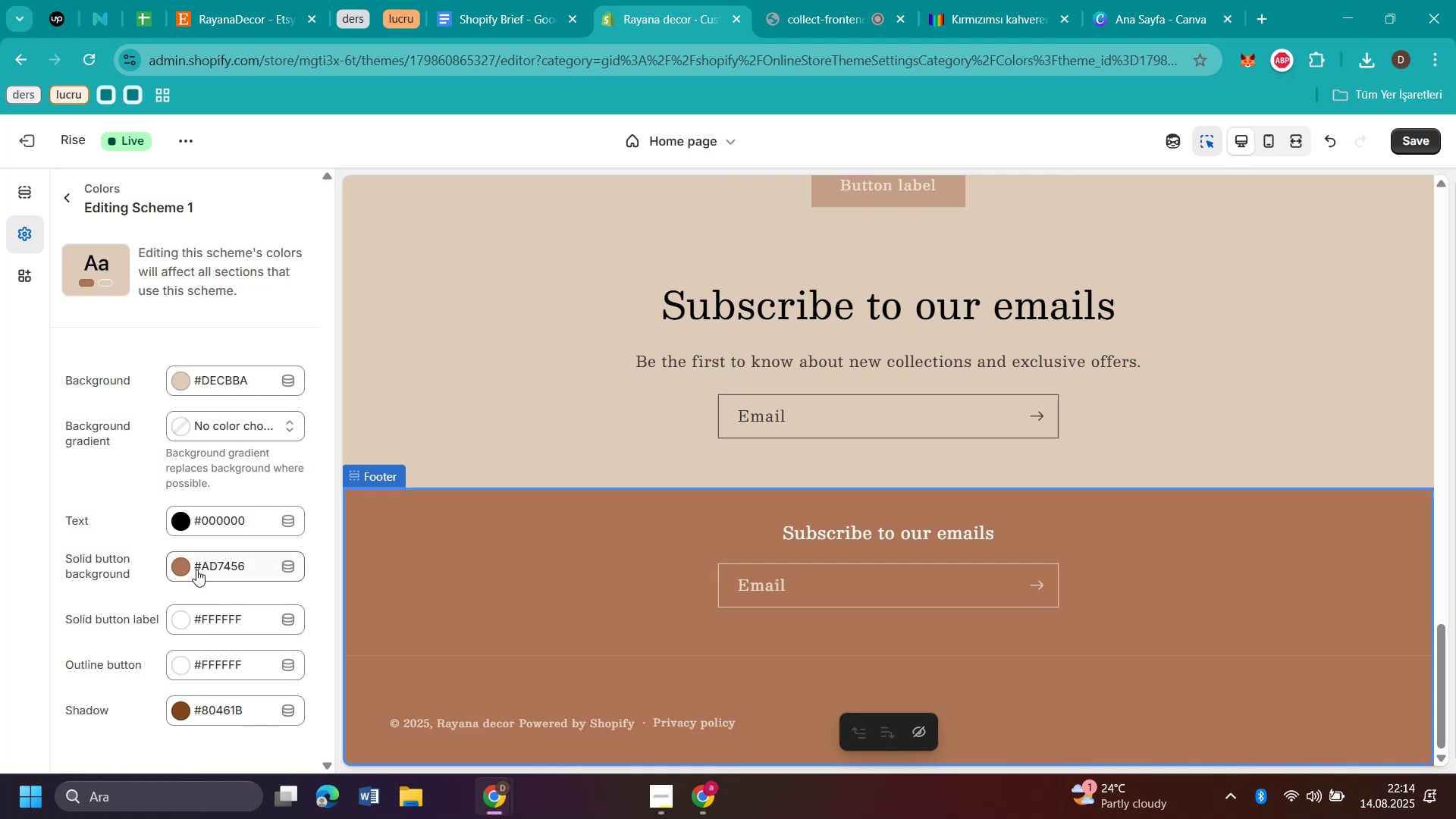 
wait(8.62)
 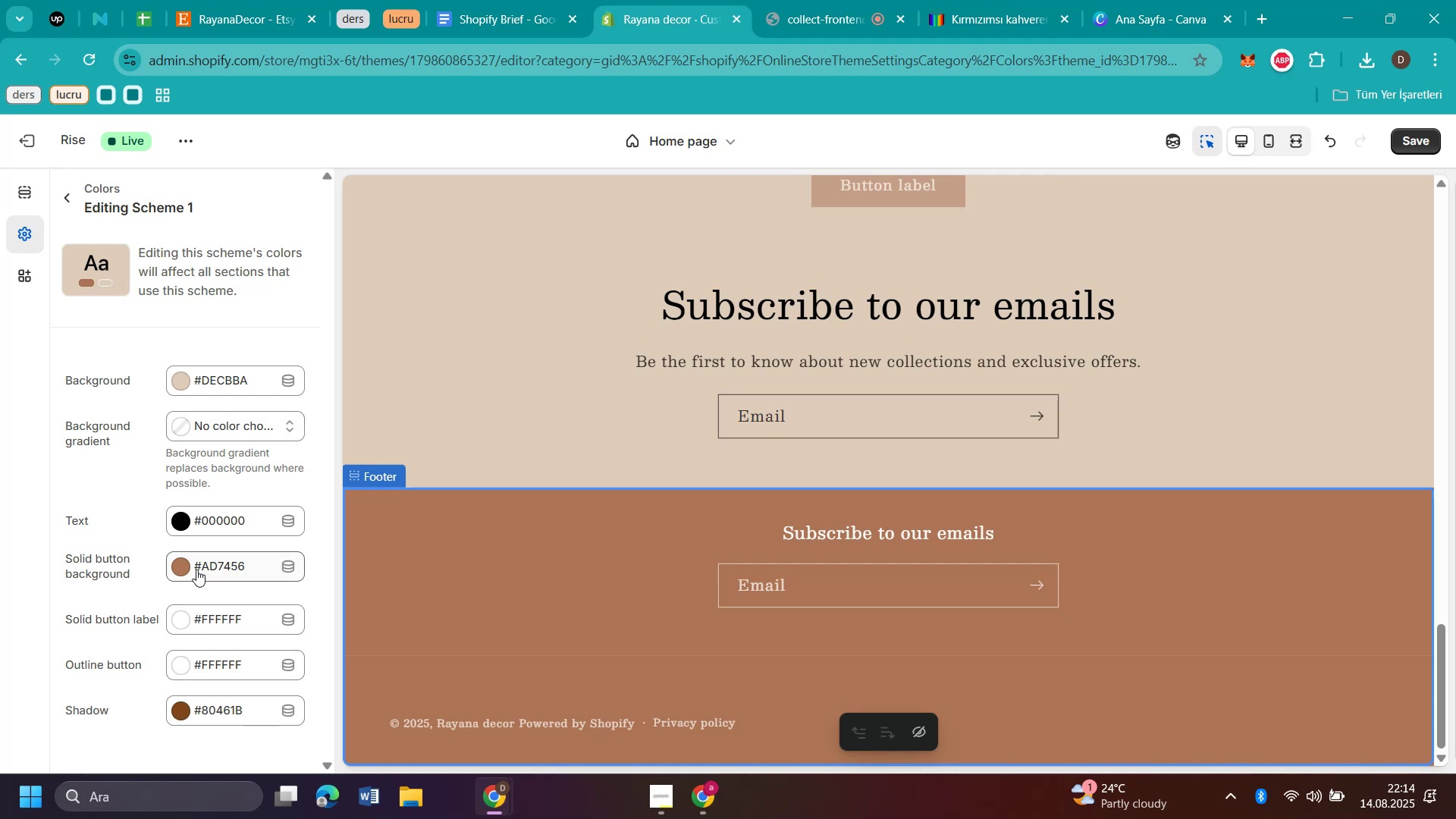 
scroll: coordinate [777, 469], scroll_direction: up, amount: 8.0
 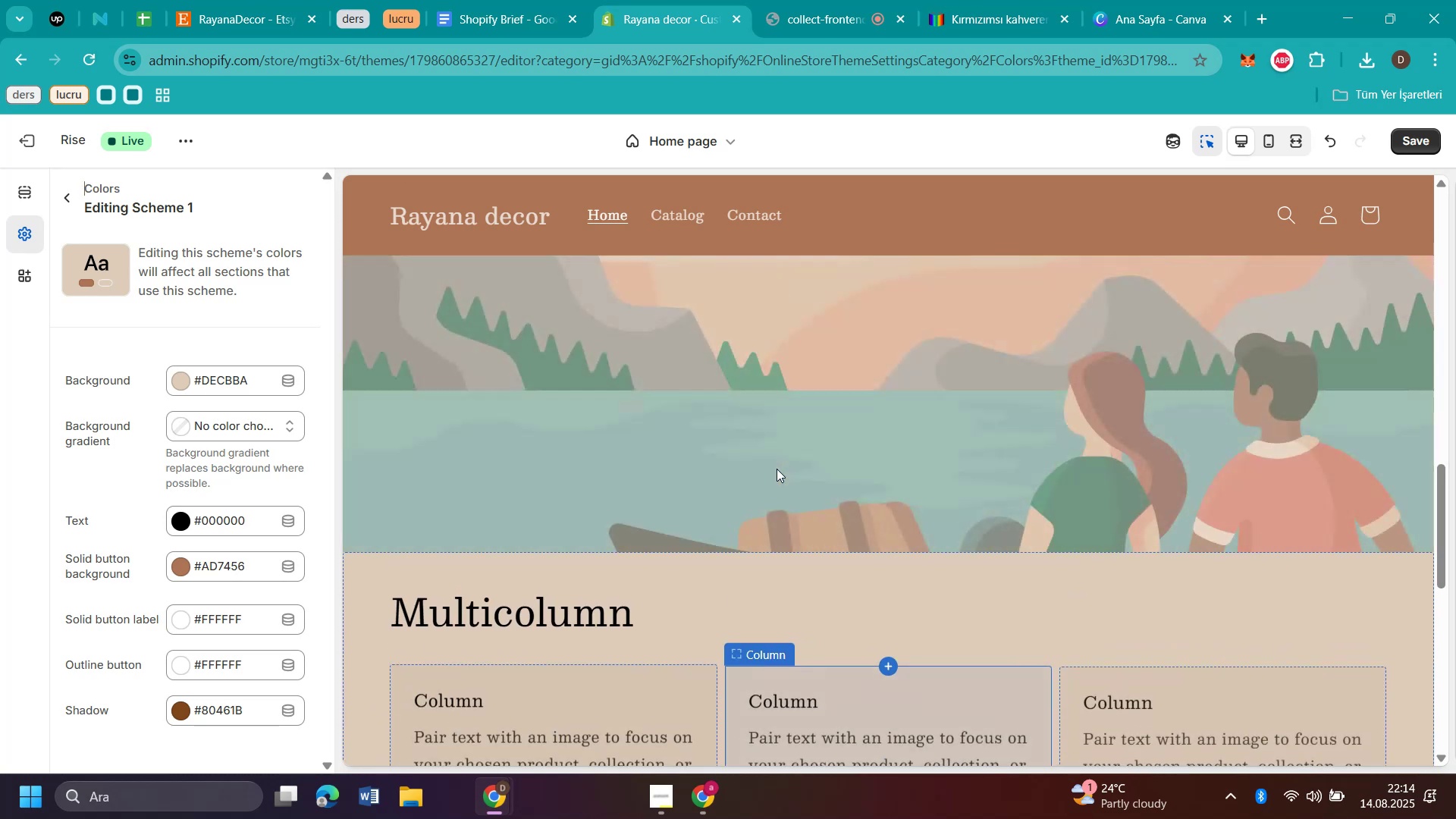 
scroll: coordinate [777, 469], scroll_direction: down, amount: 4.0
 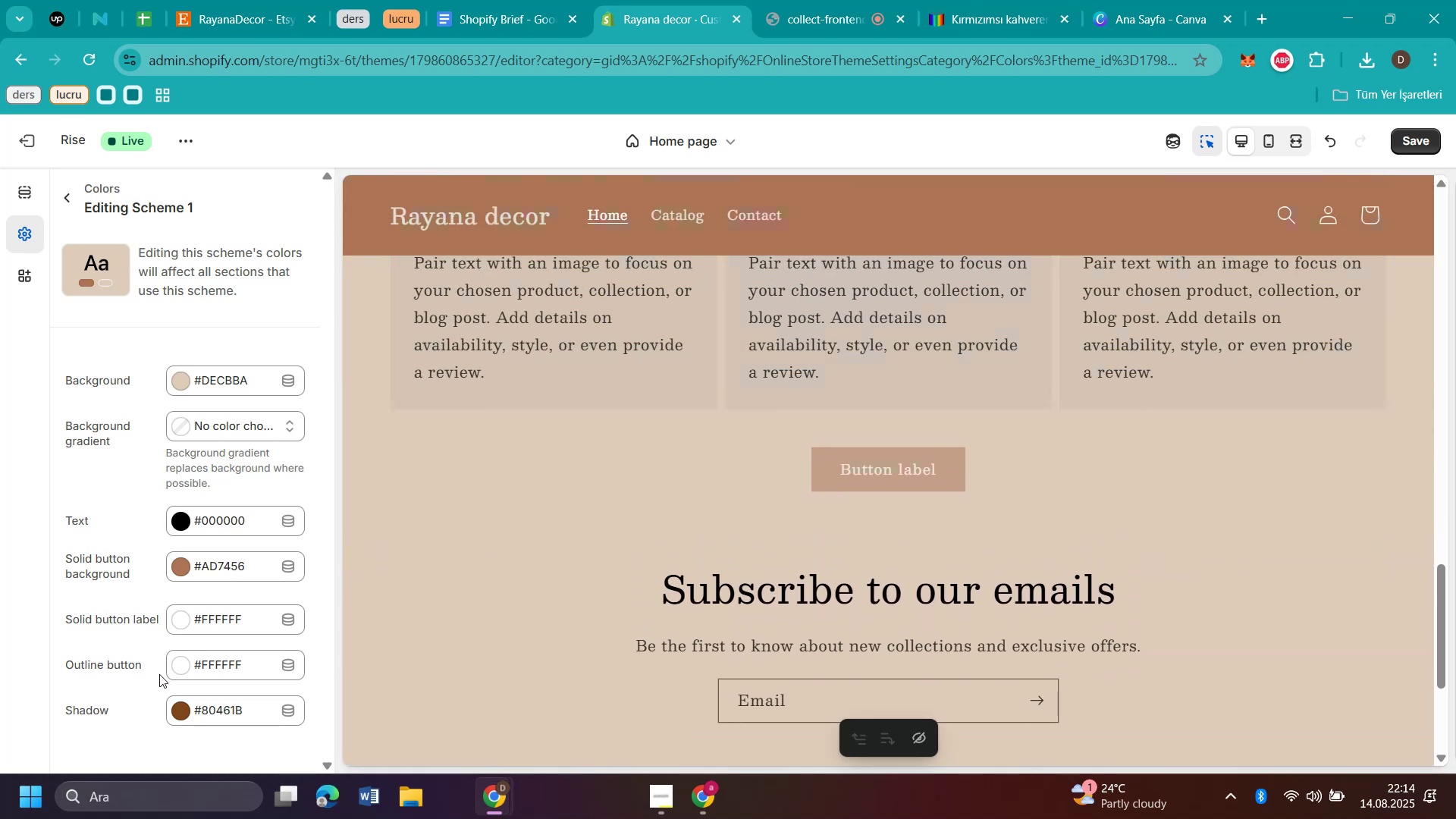 
left_click([178, 668])
 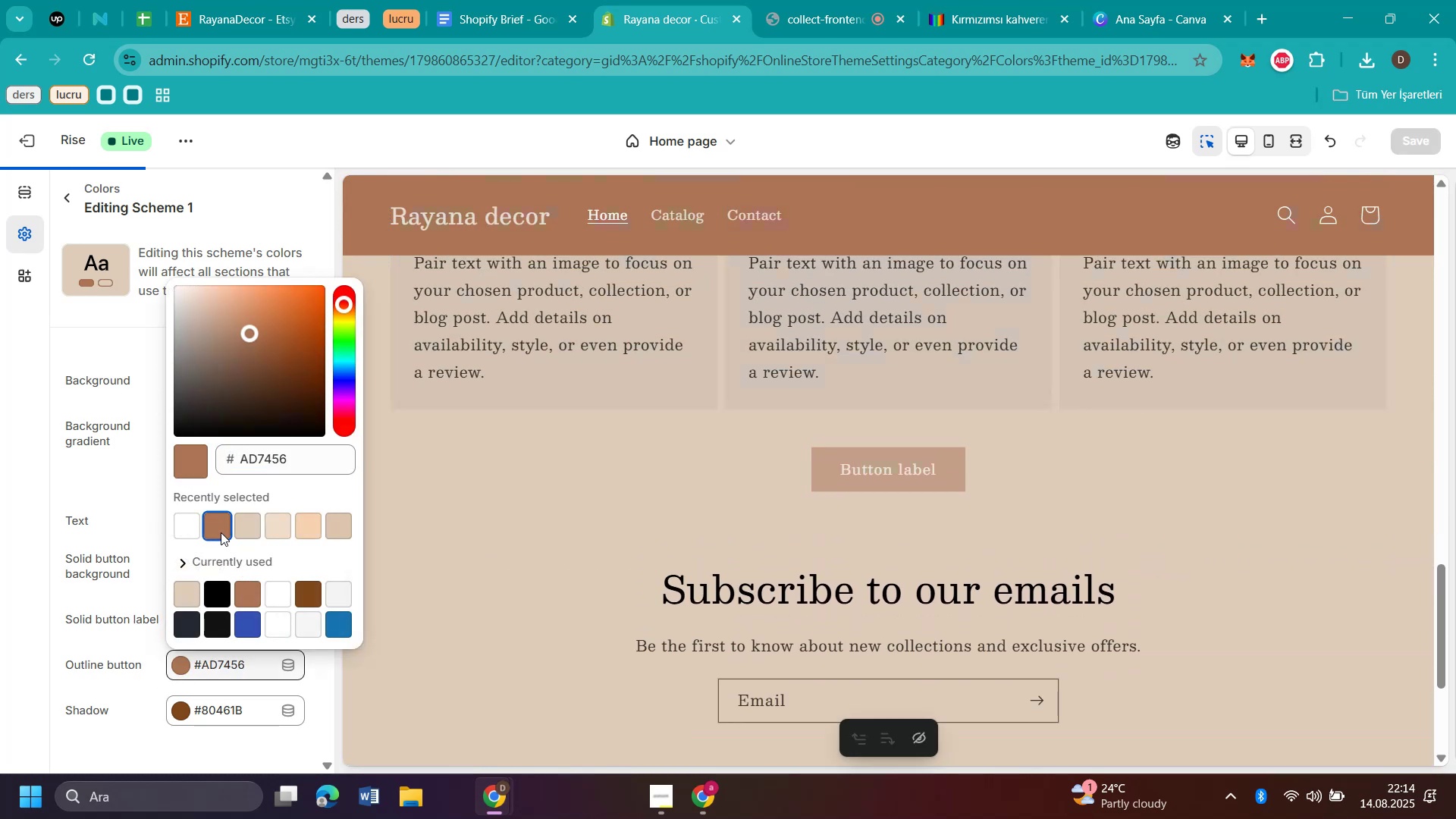 
scroll: coordinate [915, 548], scroll_direction: up, amount: 8.0
 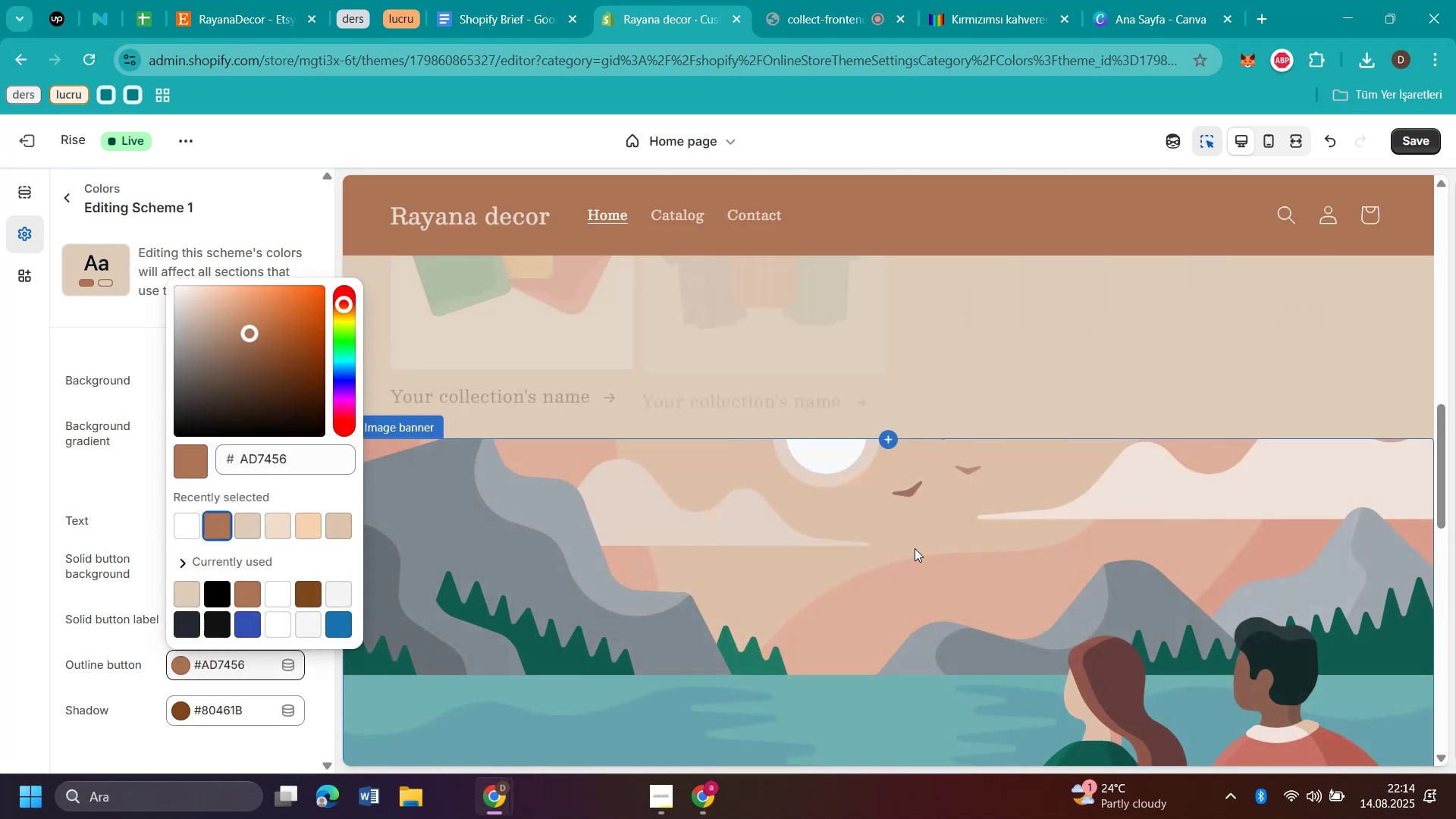 
scroll: coordinate [915, 548], scroll_direction: down, amount: 8.0
 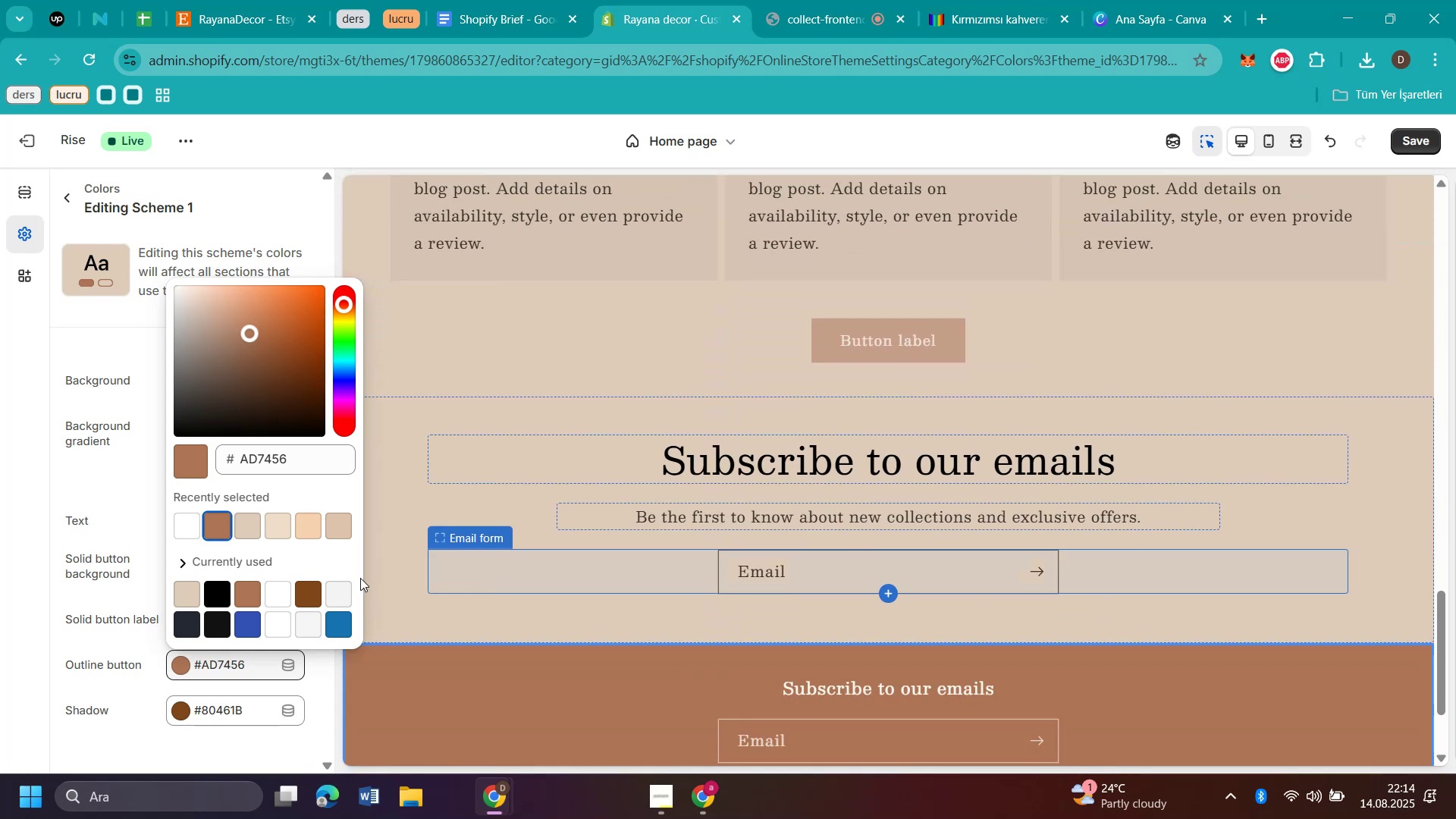 
left_click([70, 592])
 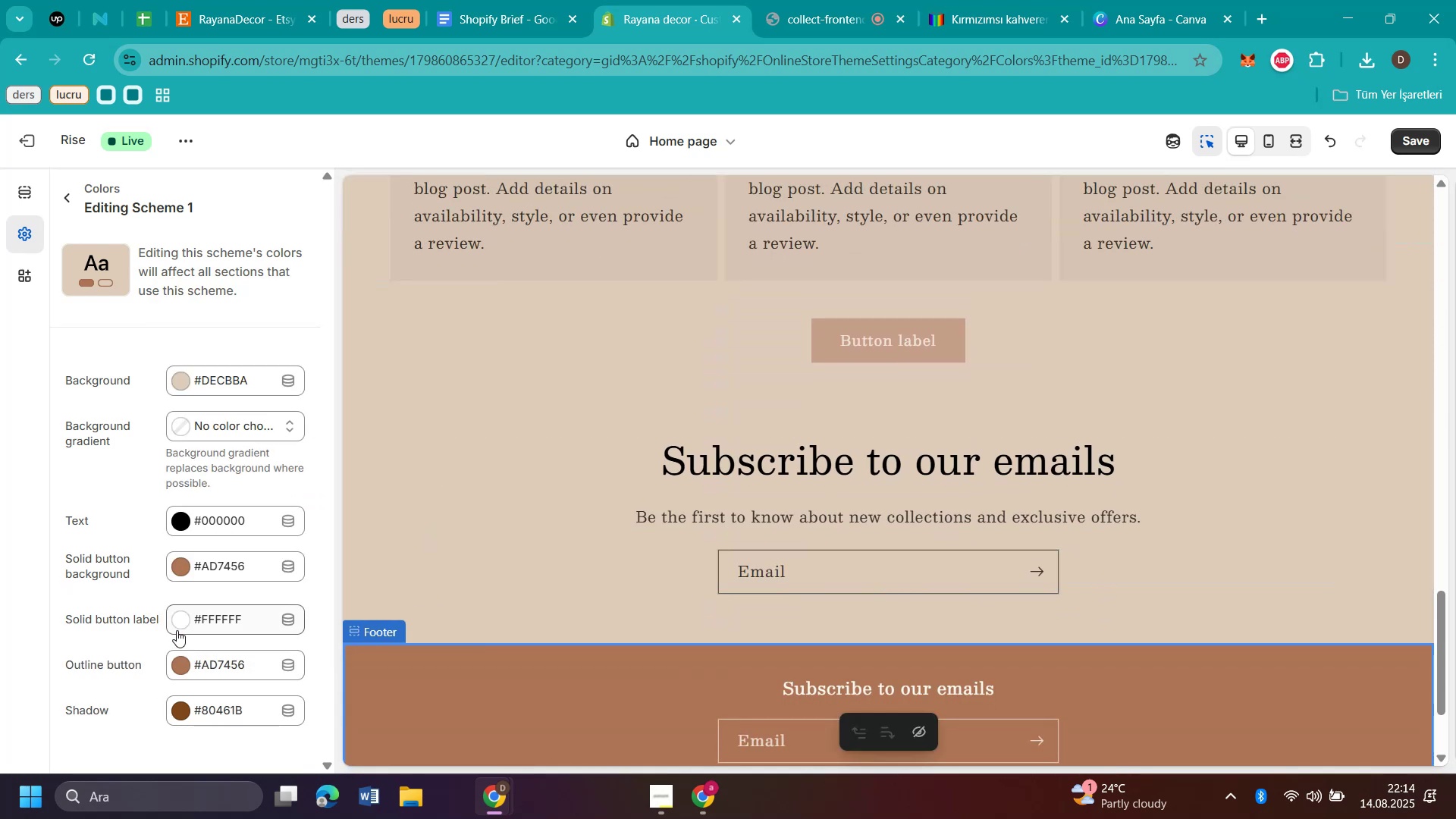 
left_click([177, 630])
 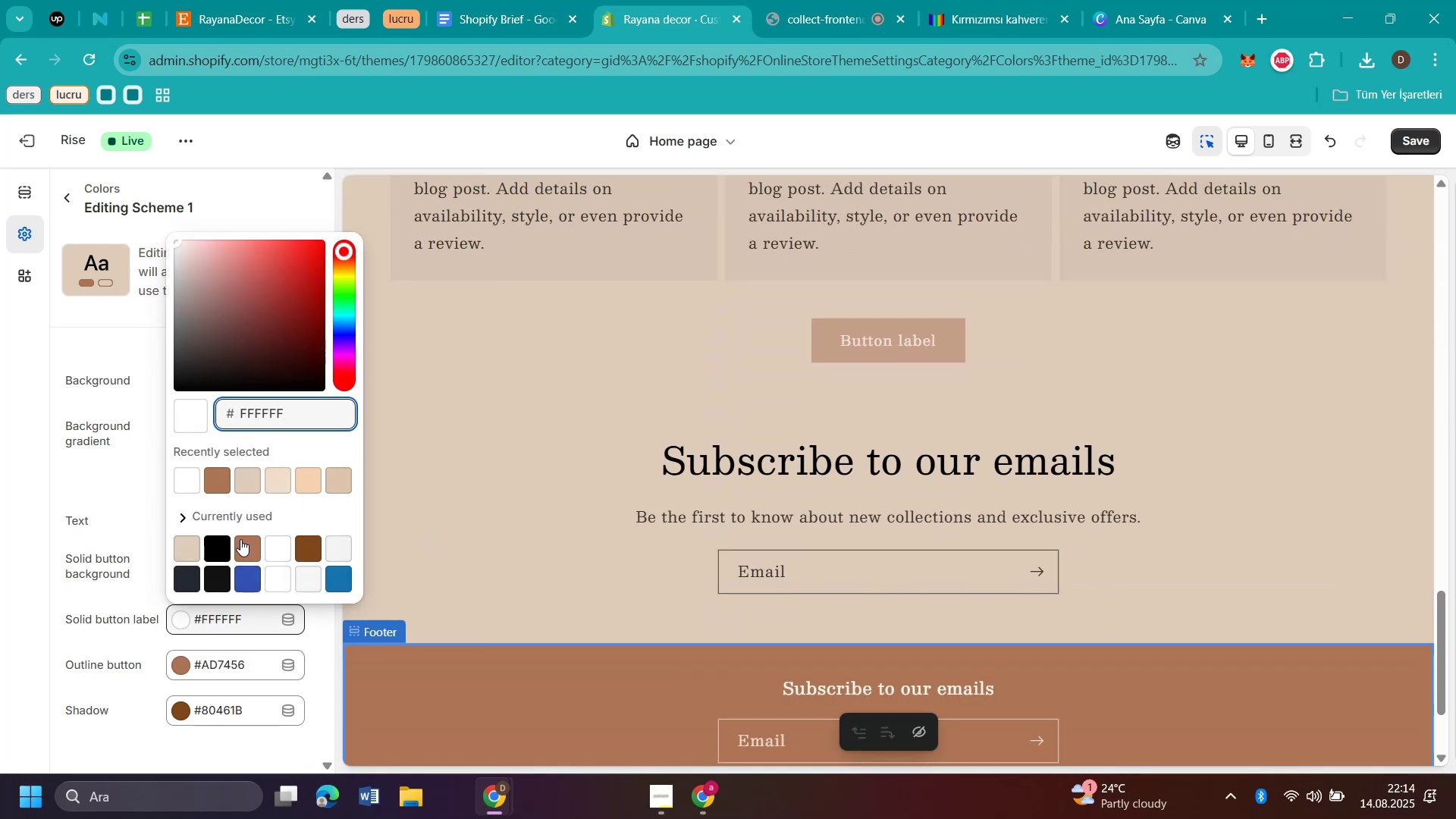 
left_click([244, 539])
 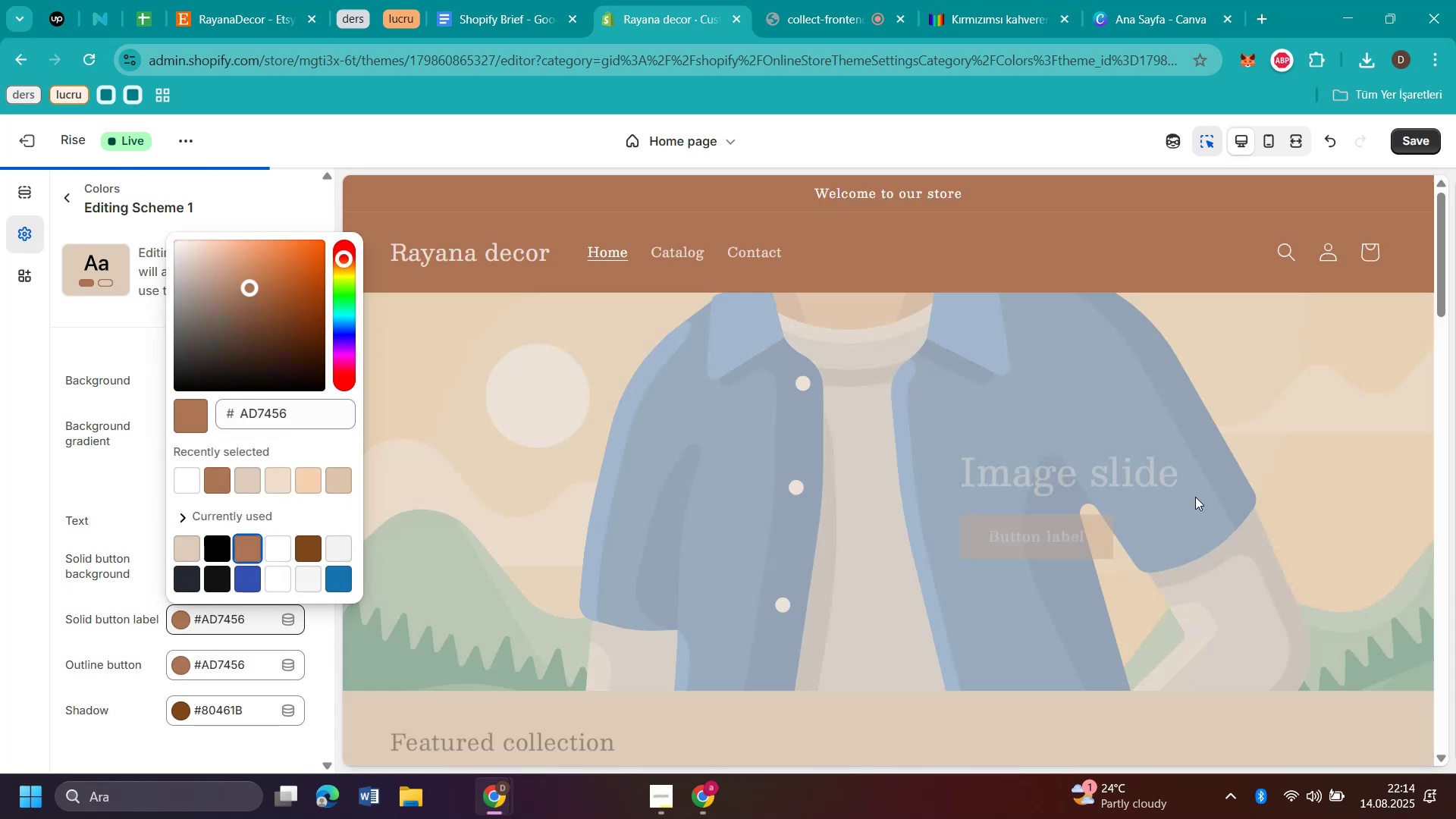 
scroll: coordinate [1153, 483], scroll_direction: up, amount: 7.0
 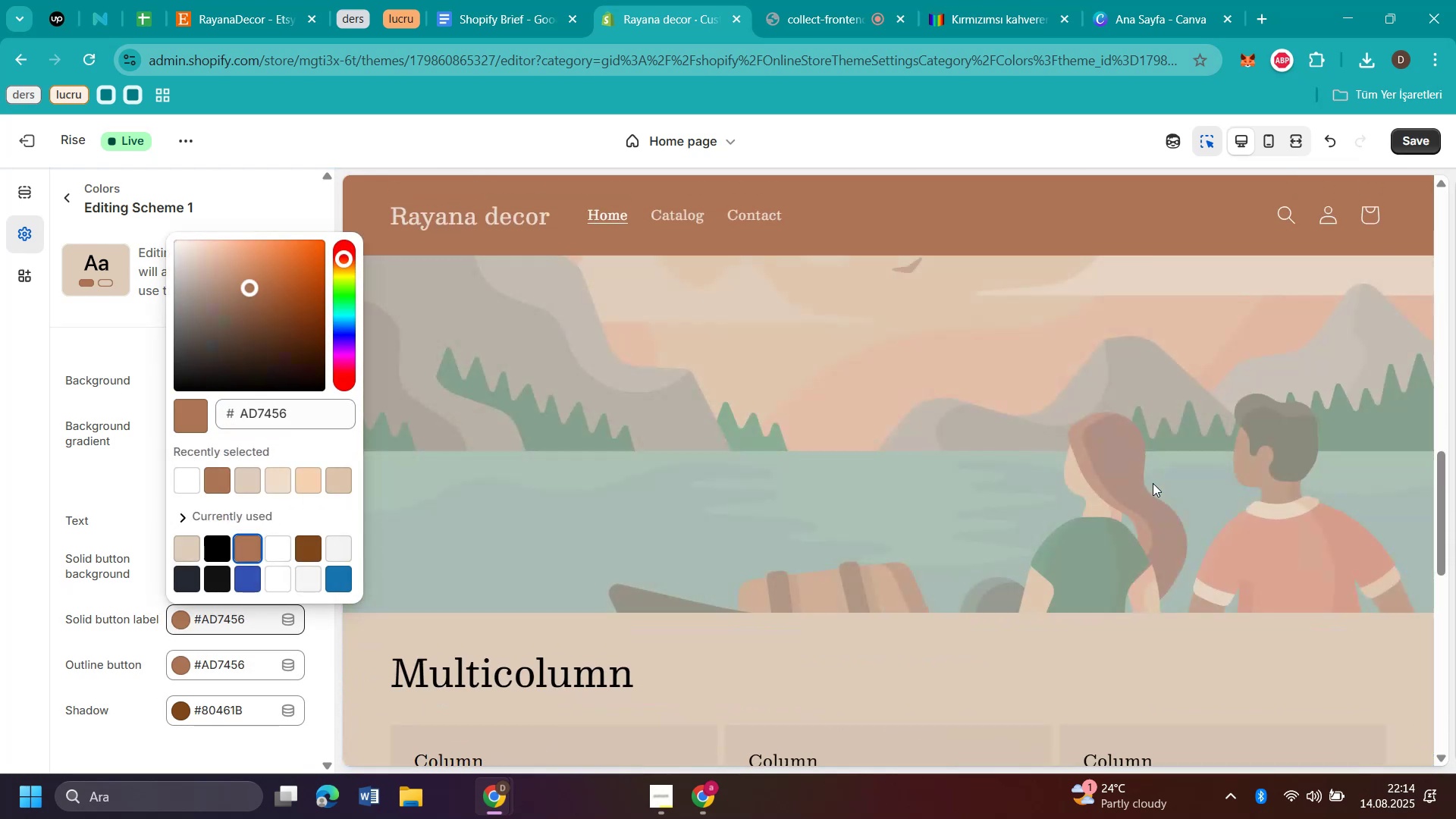 
scroll: coordinate [1153, 483], scroll_direction: down, amount: 5.0
 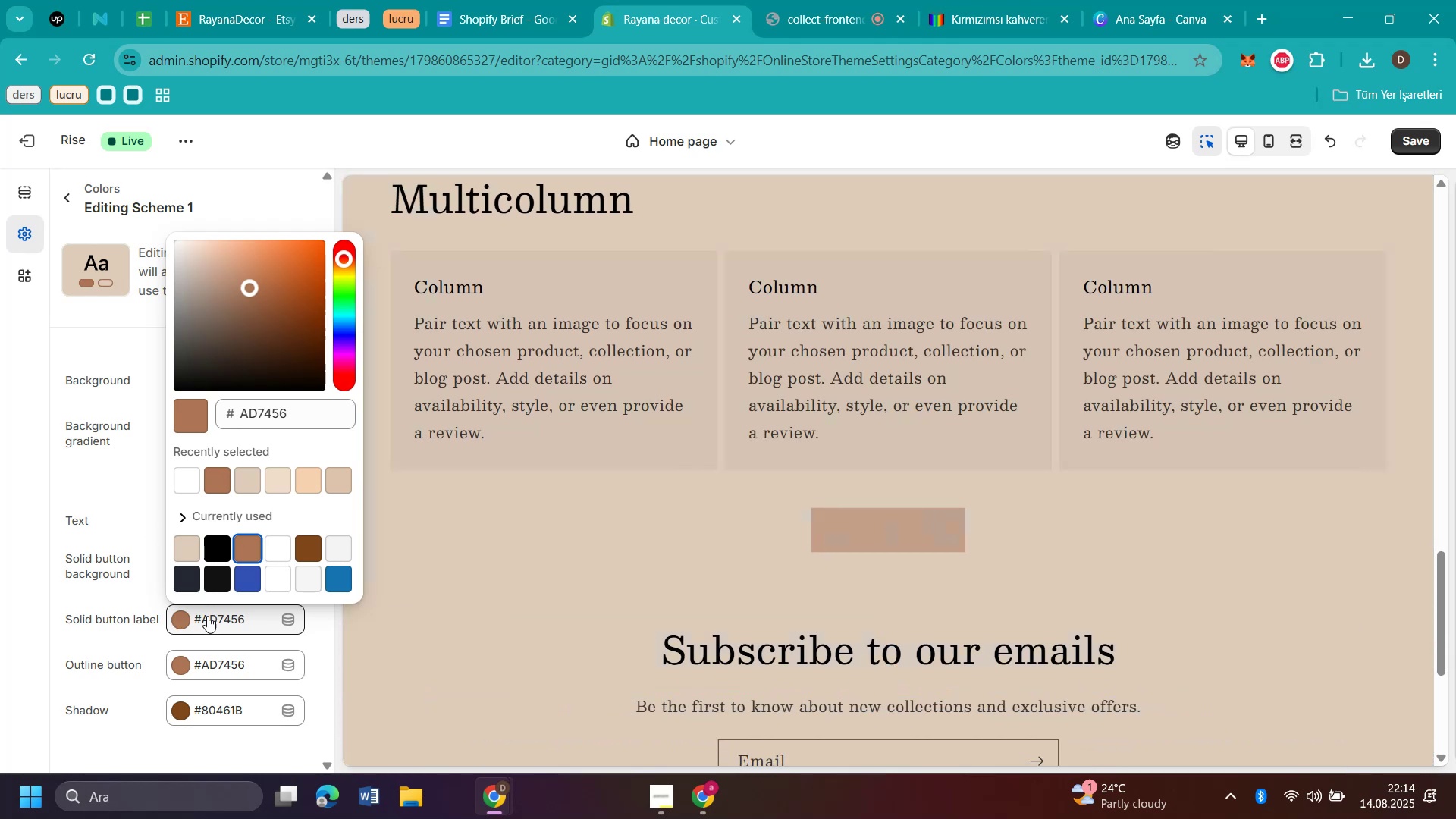 
left_click([260, 480])
 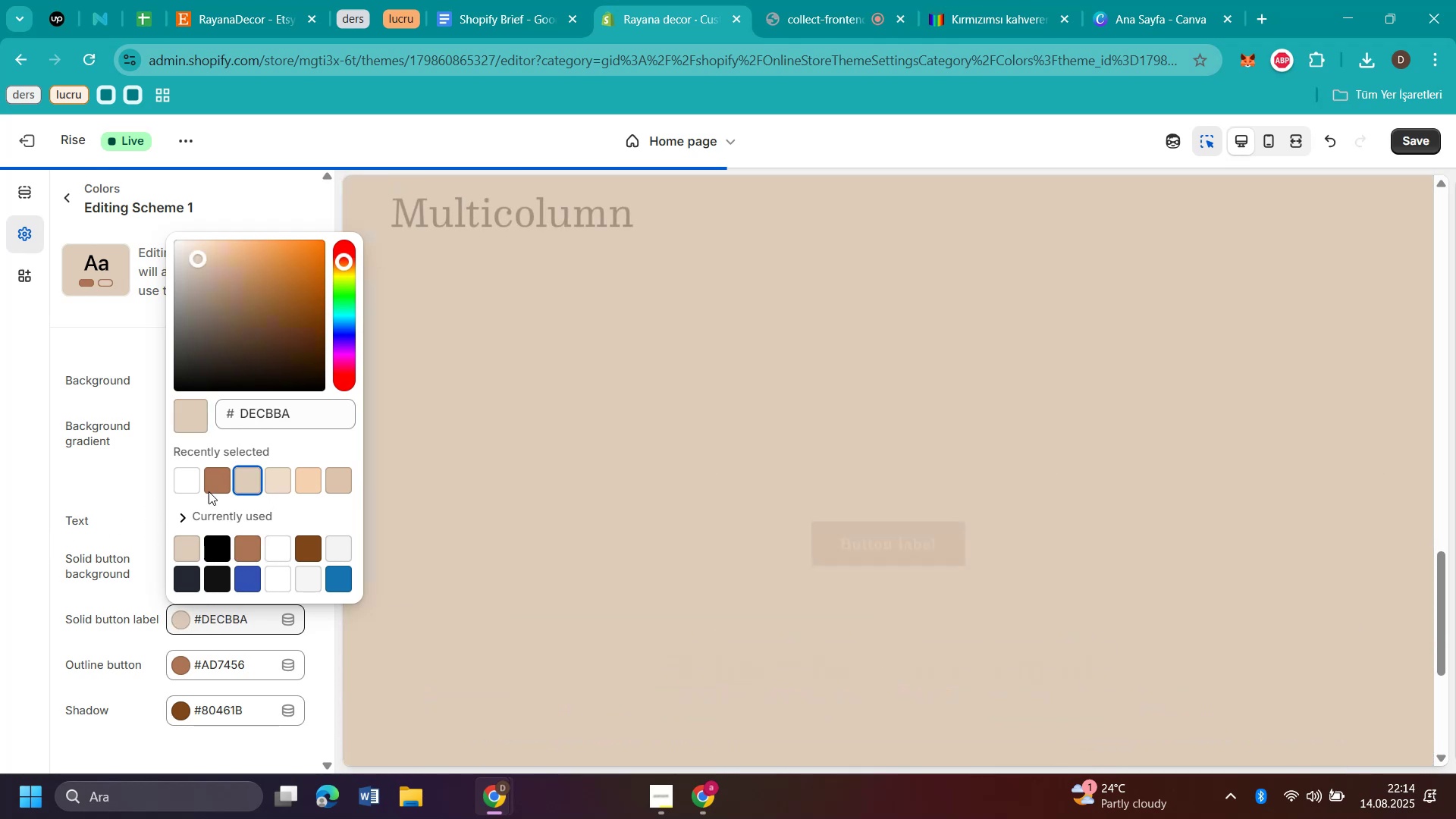 
left_click([52, 520])
 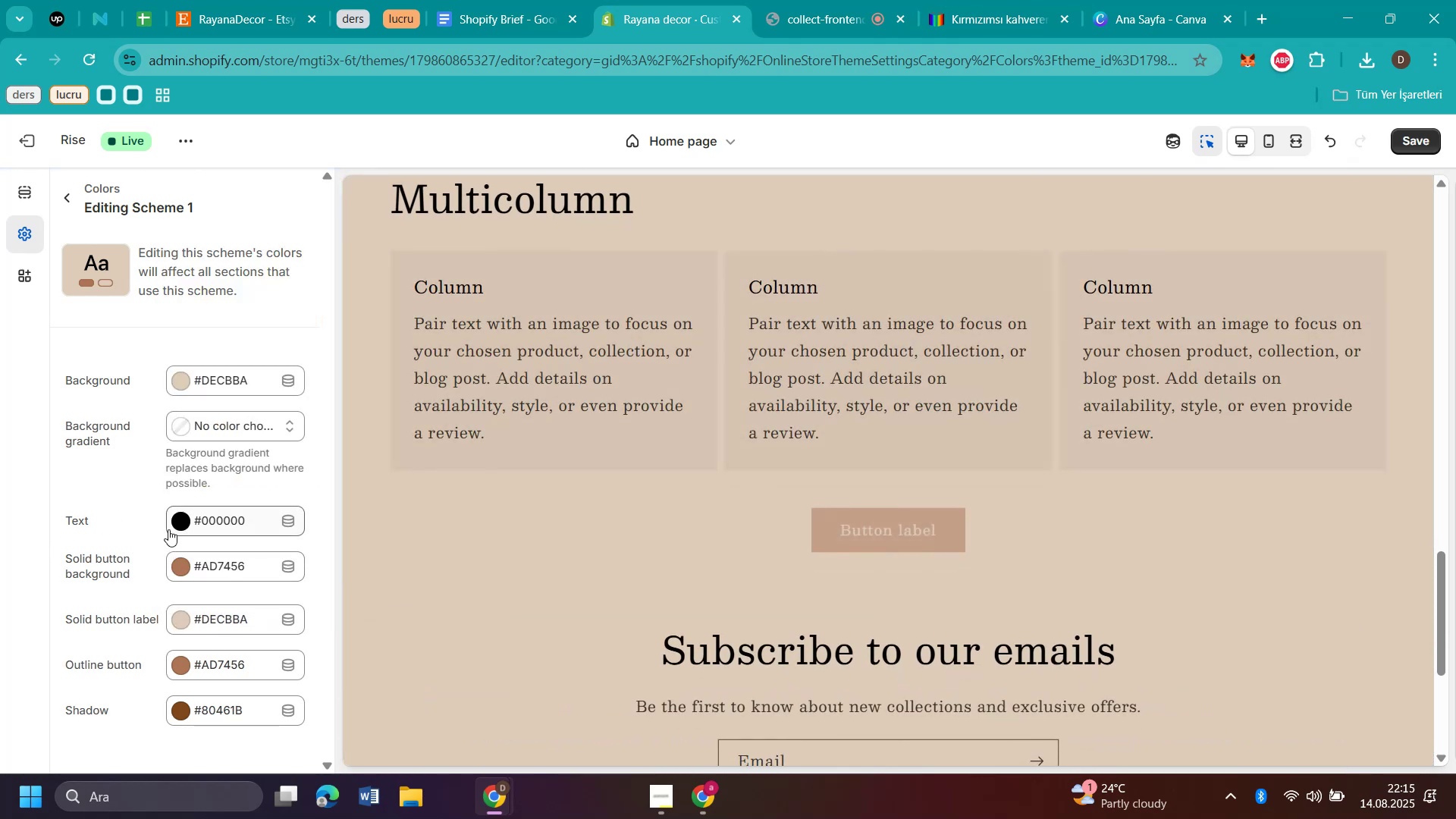 
left_click([173, 522])
 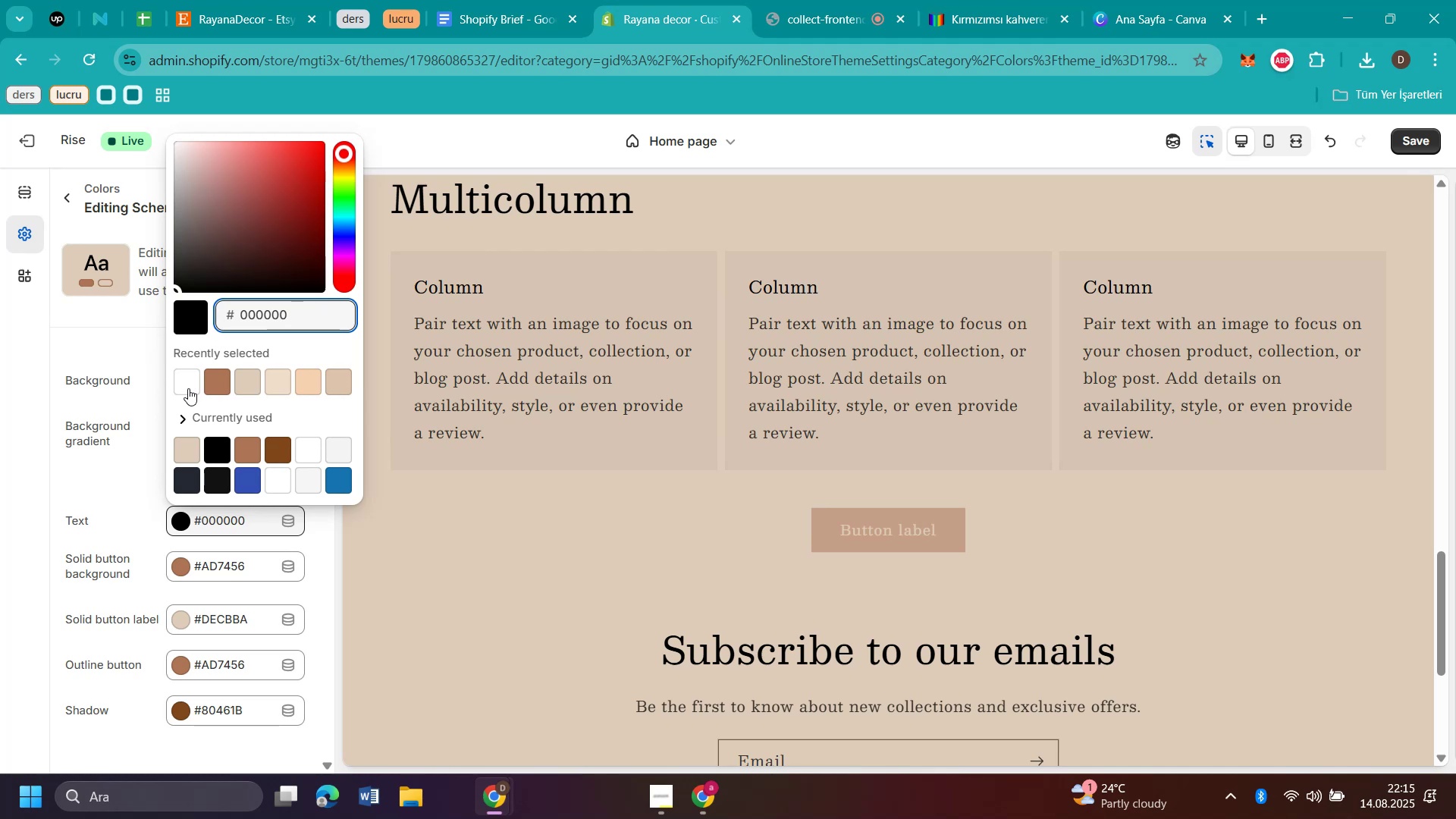 
left_click([188, 388])
 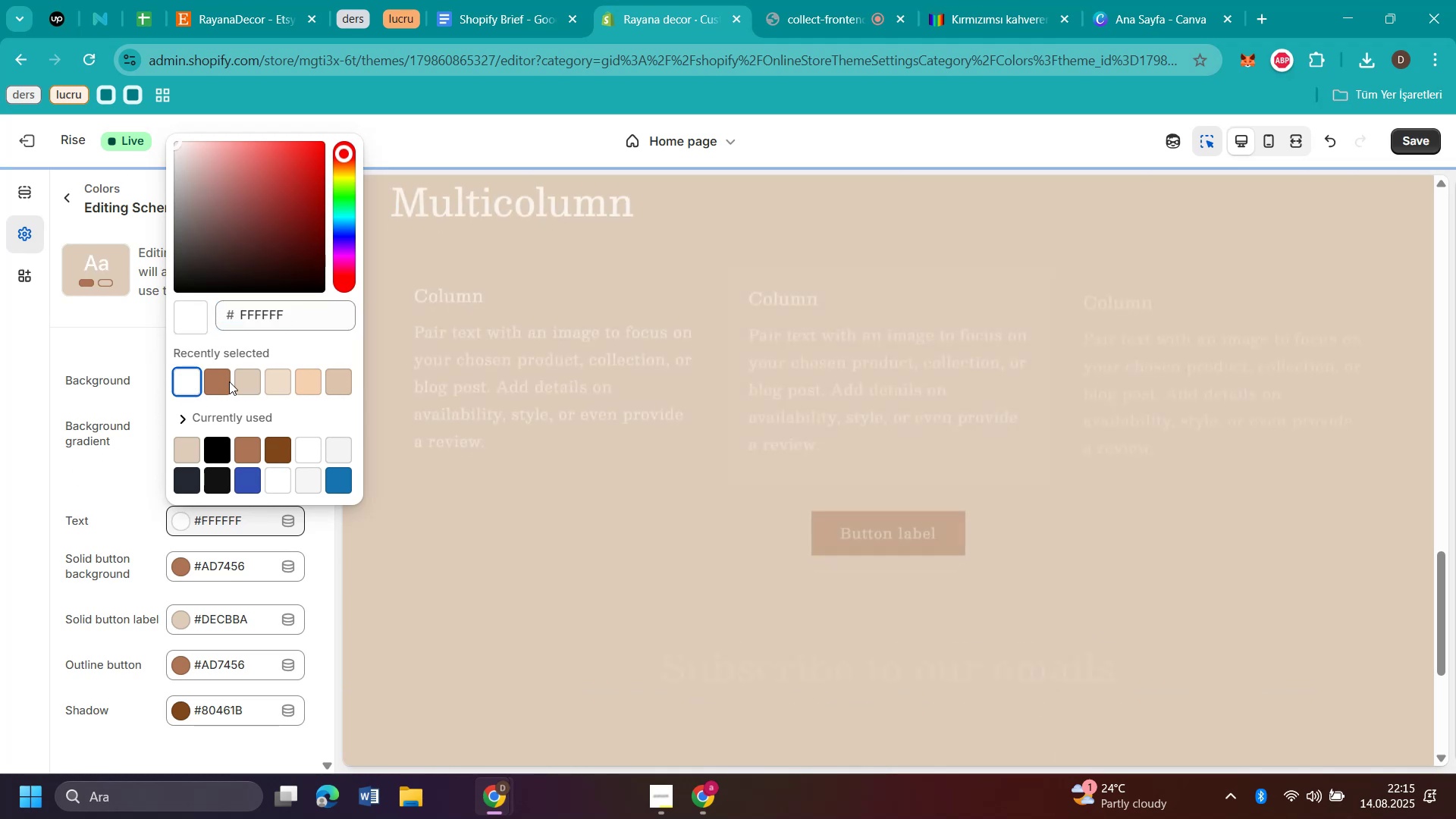 
scroll: coordinate [1072, 607], scroll_direction: up, amount: 3.0
 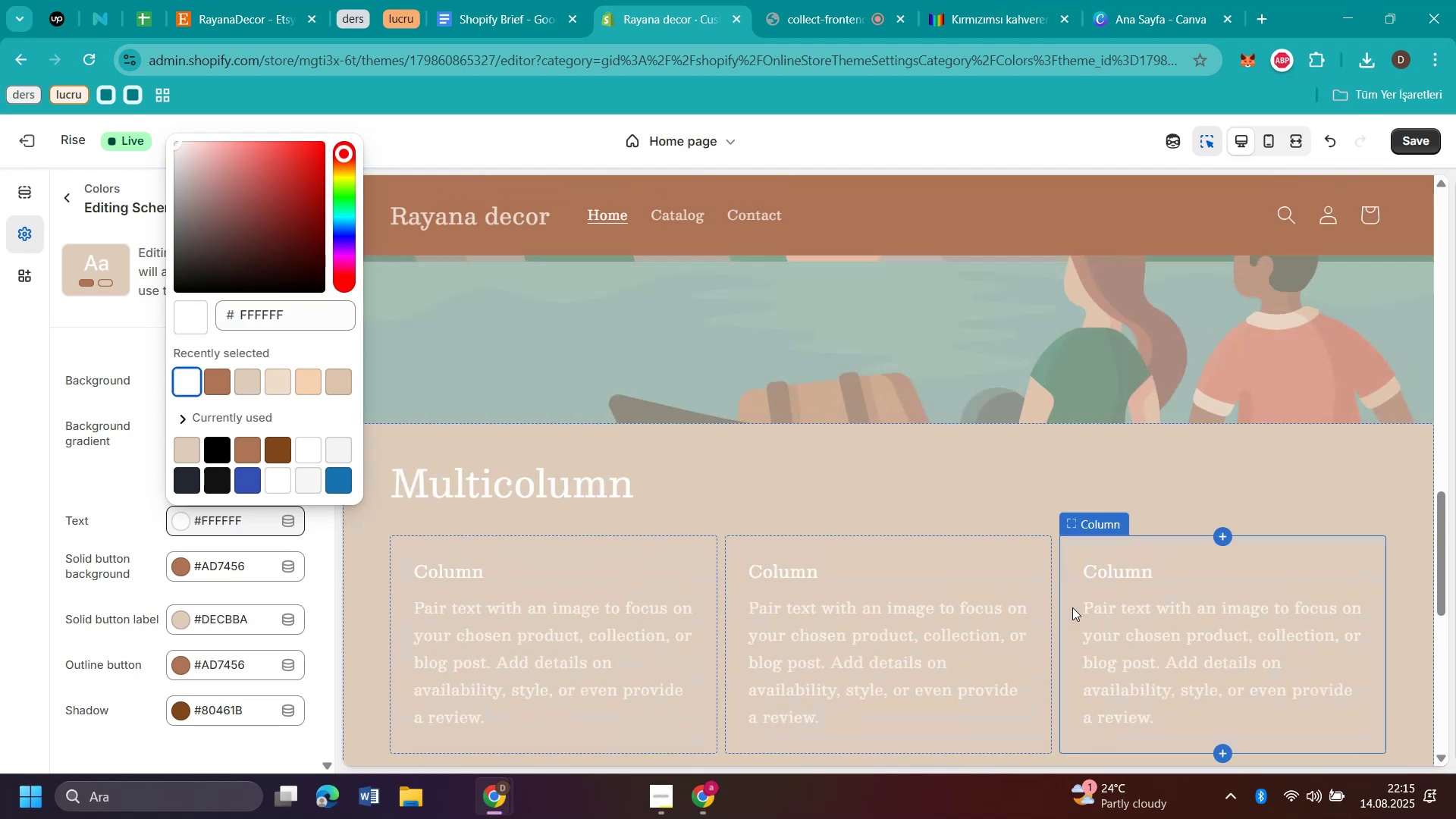 
scroll: coordinate [1072, 607], scroll_direction: down, amount: 2.0
 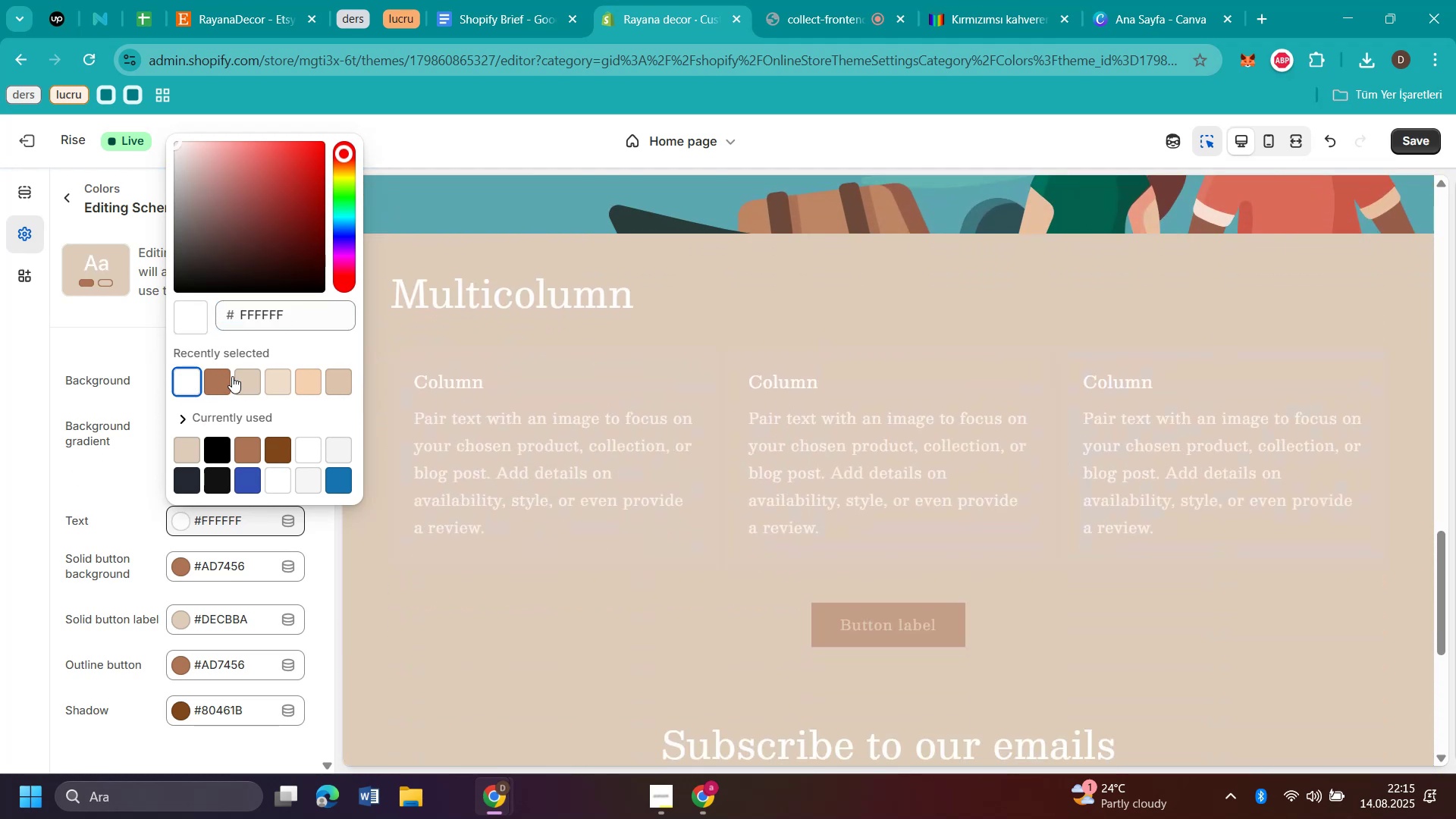 
left_click([247, 381])
 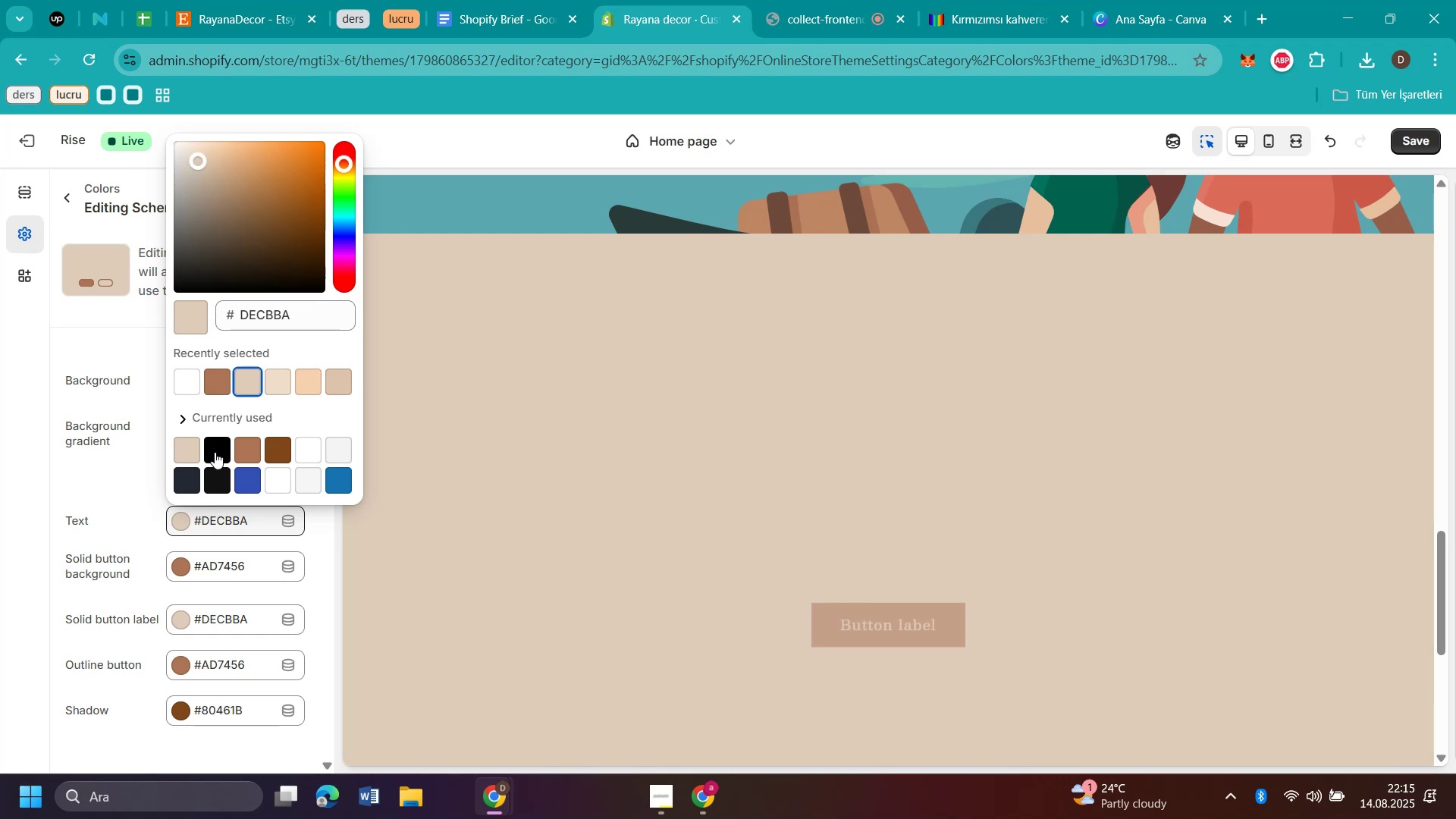 
left_click([215, 452])
 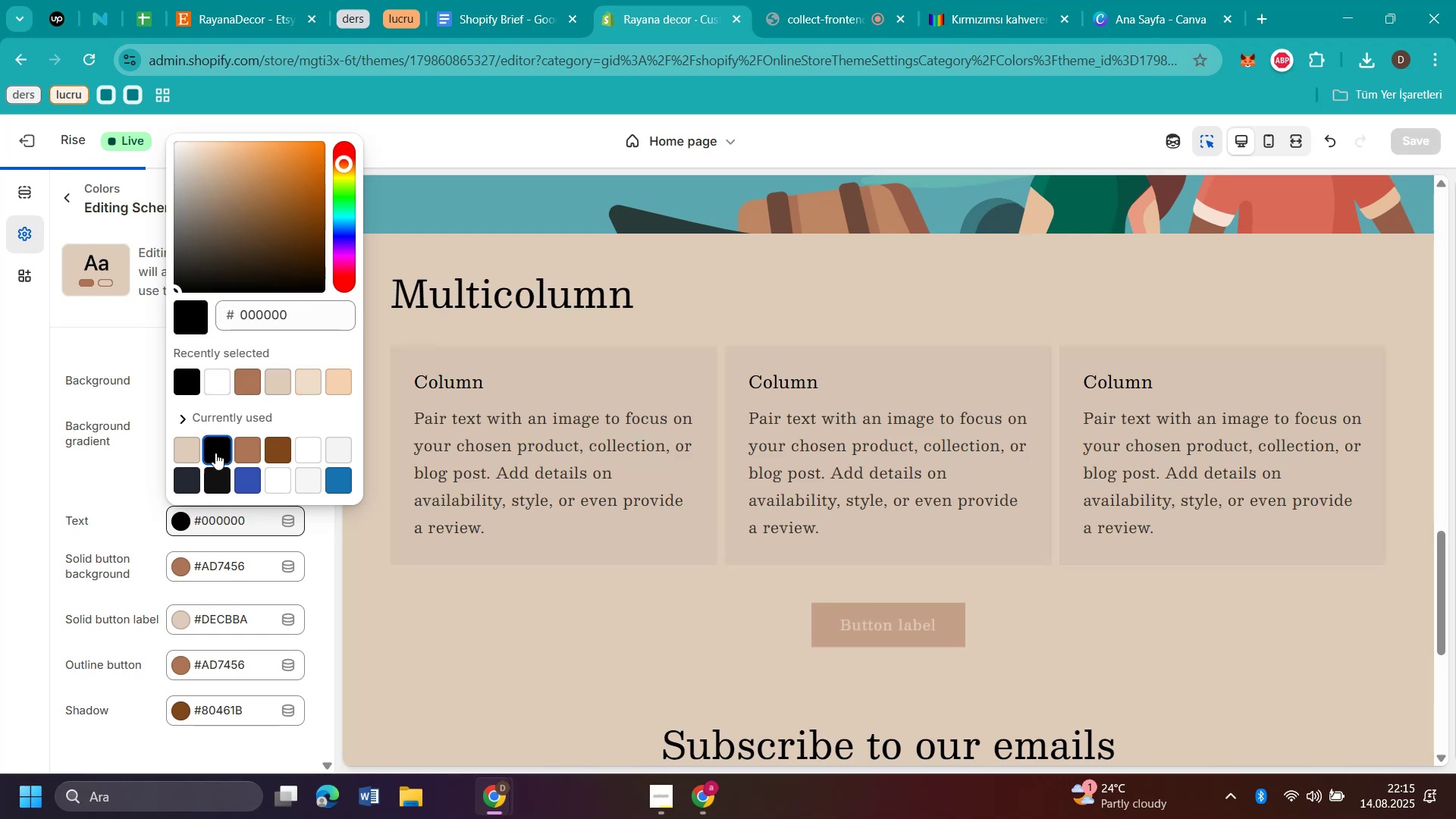 
scroll: coordinate [1150, 507], scroll_direction: up, amount: 24.0
 